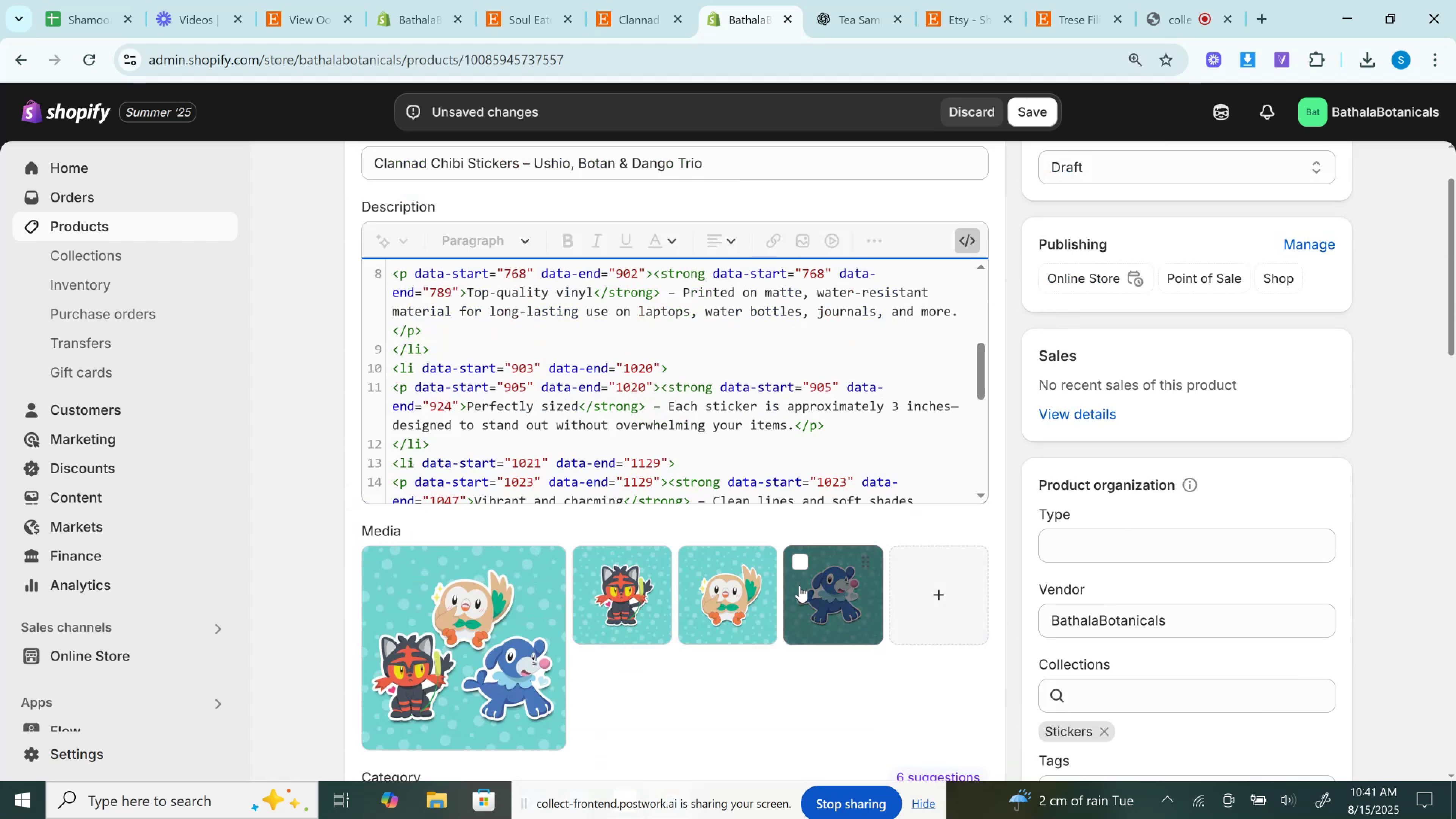 
left_click([800, 586])
 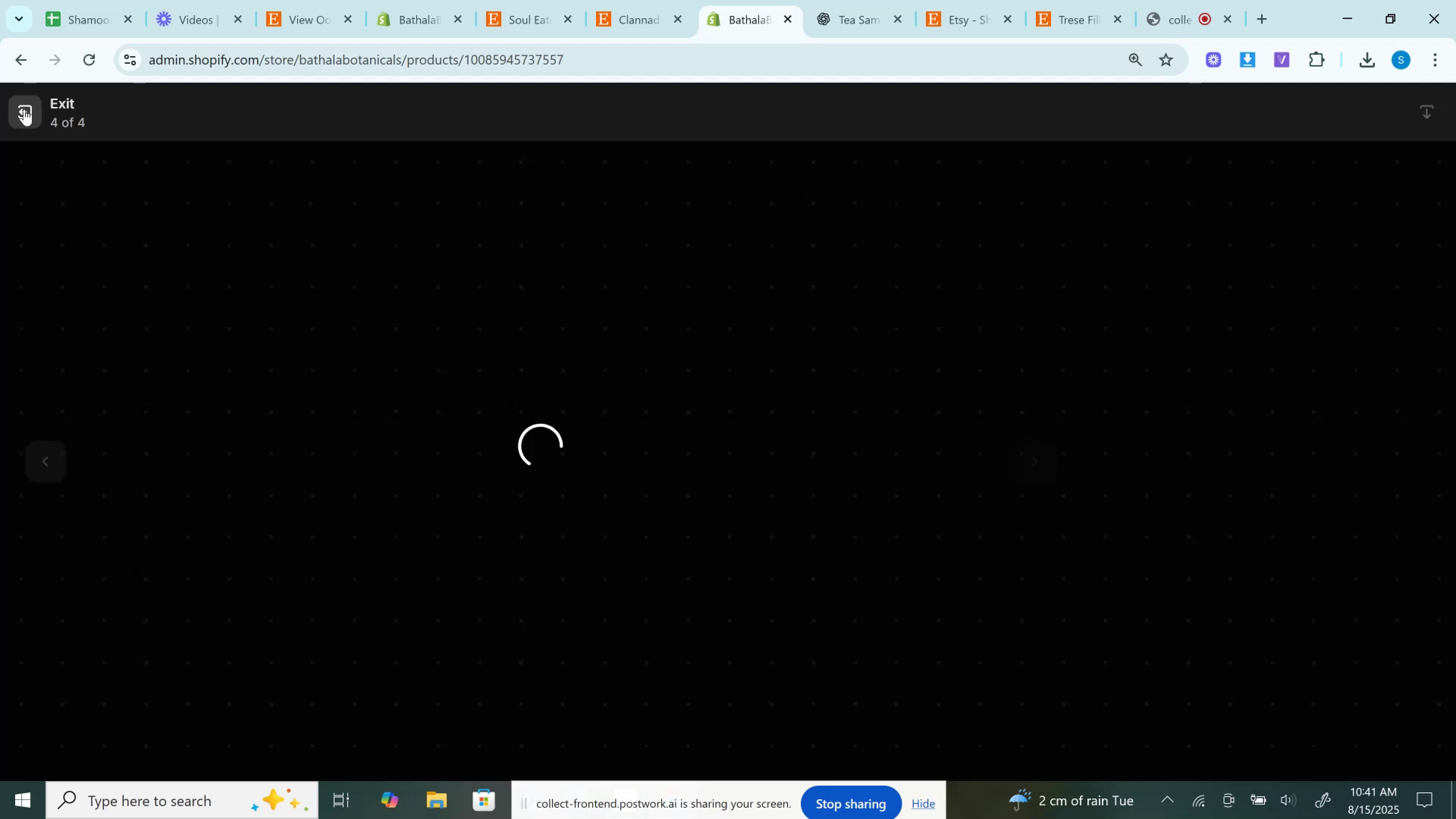 
left_click([24, 109])
 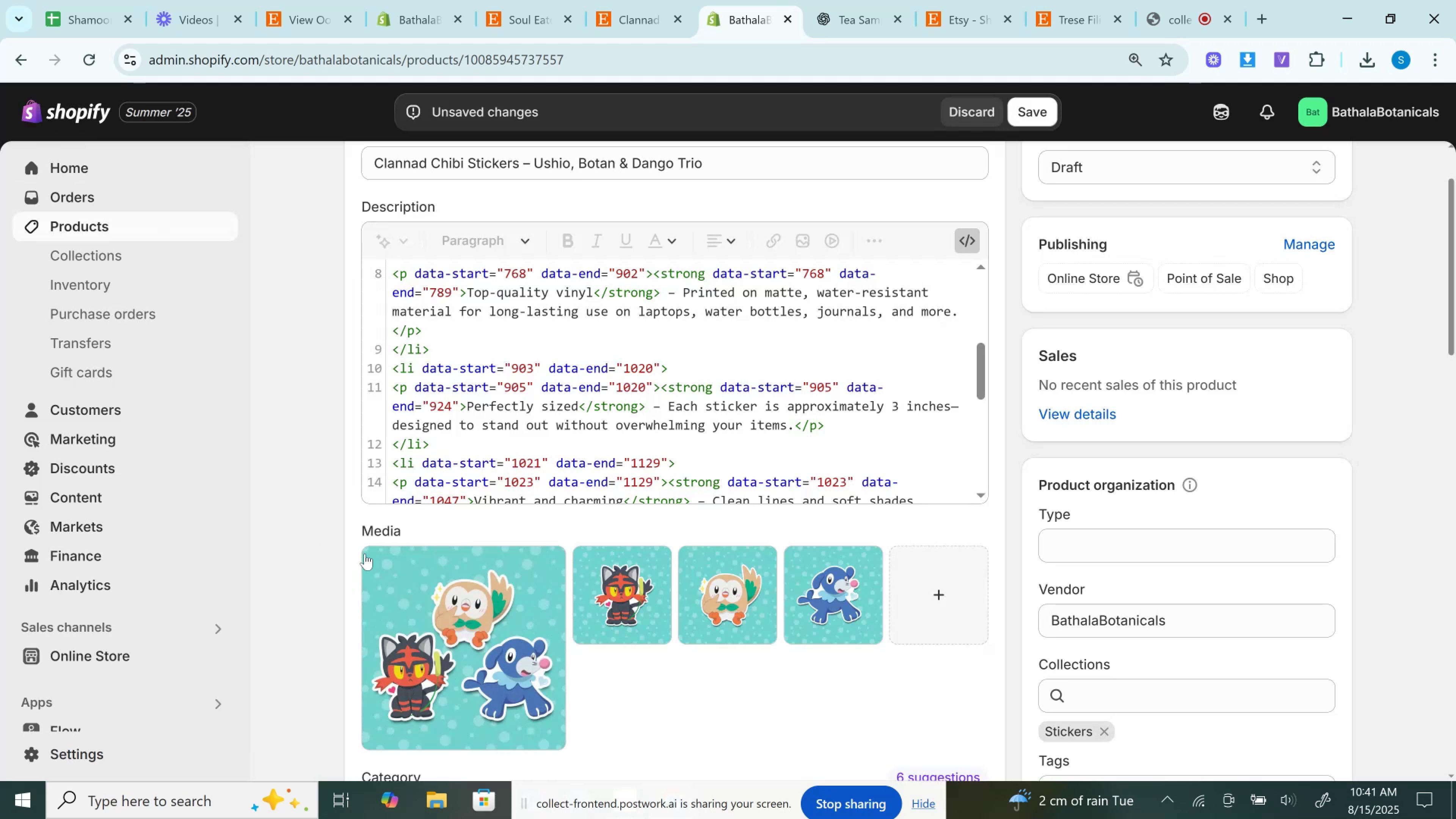 
left_click([384, 560])
 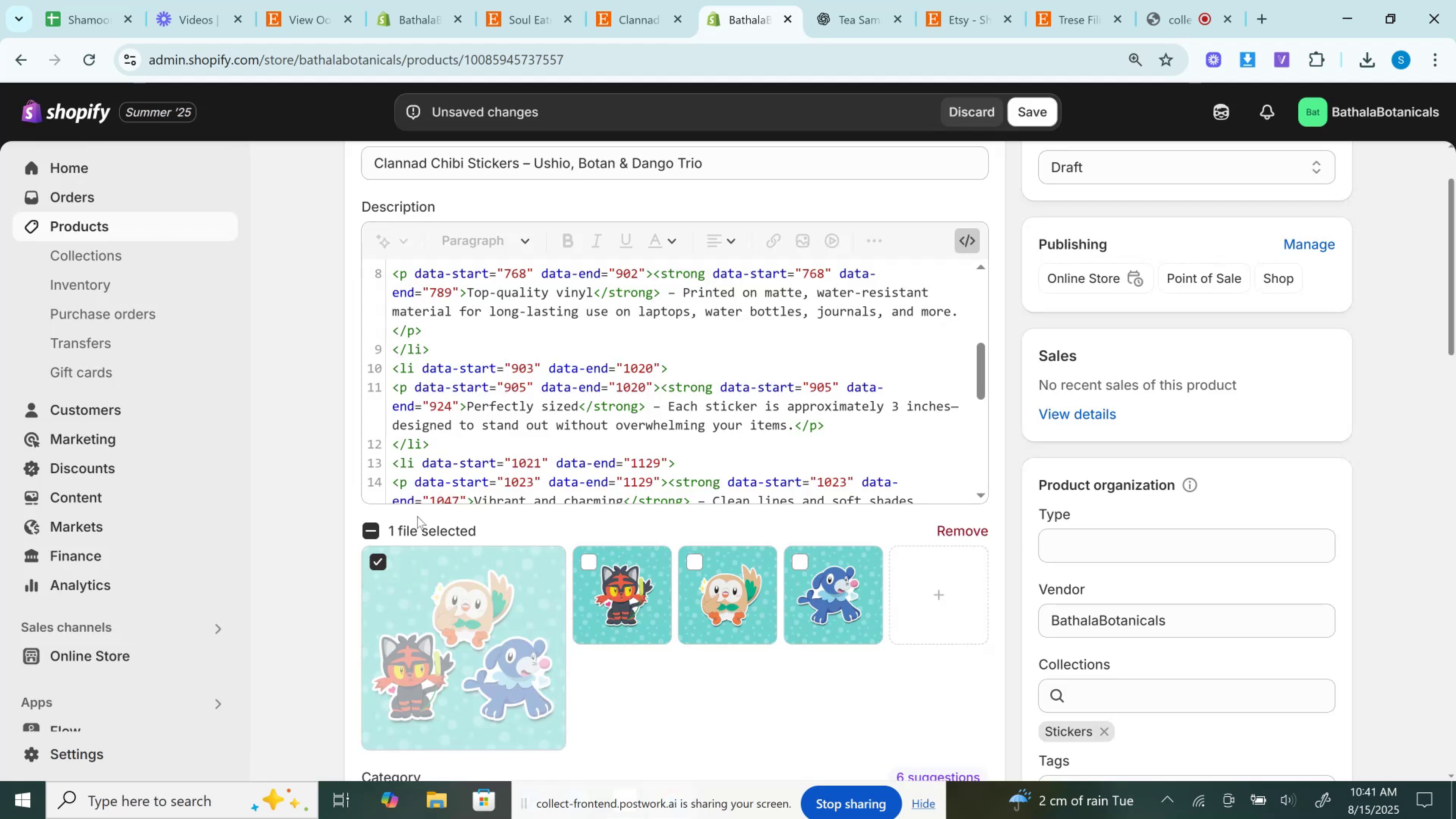 
left_click([372, 532])
 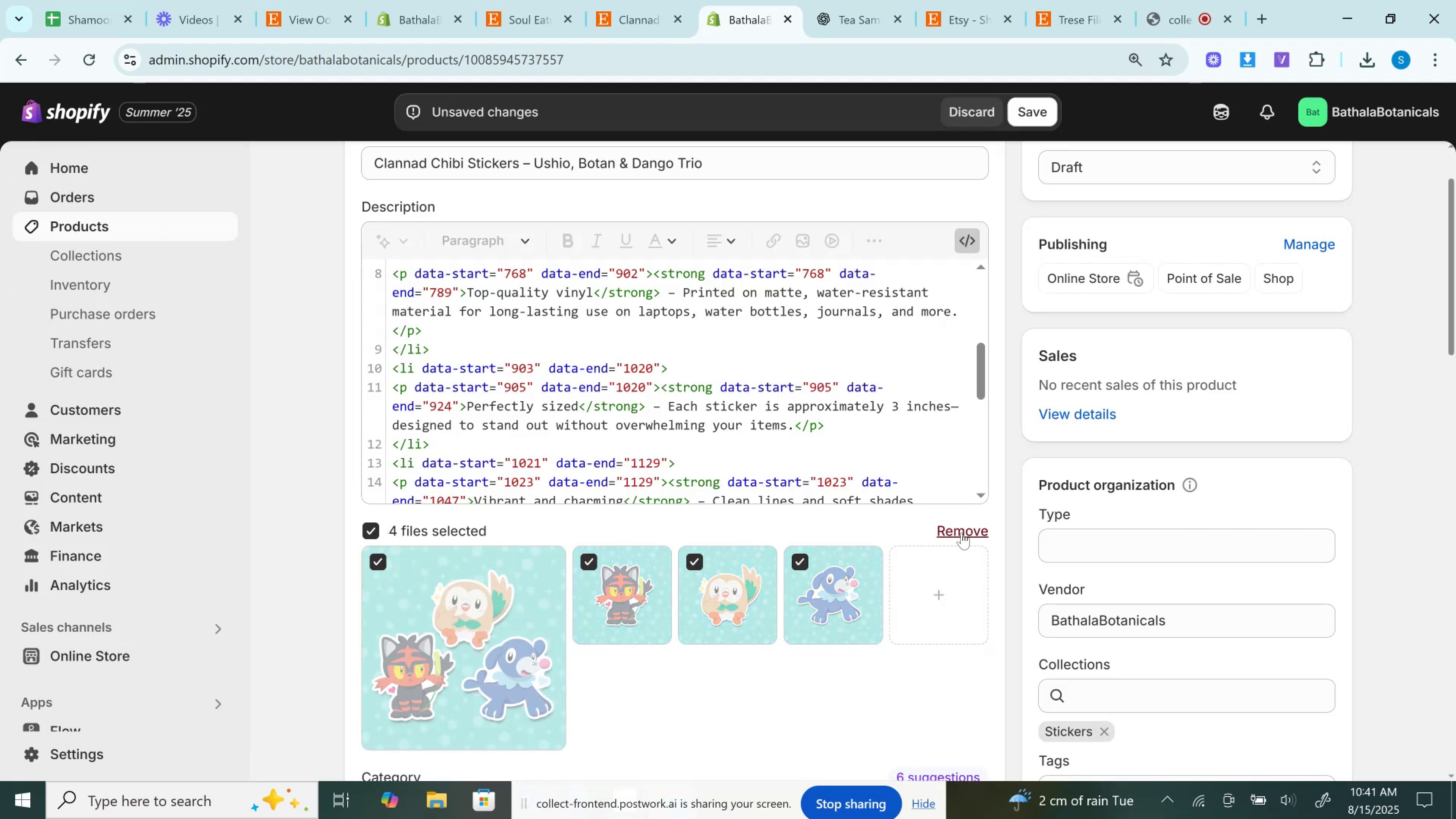 
left_click([956, 535])
 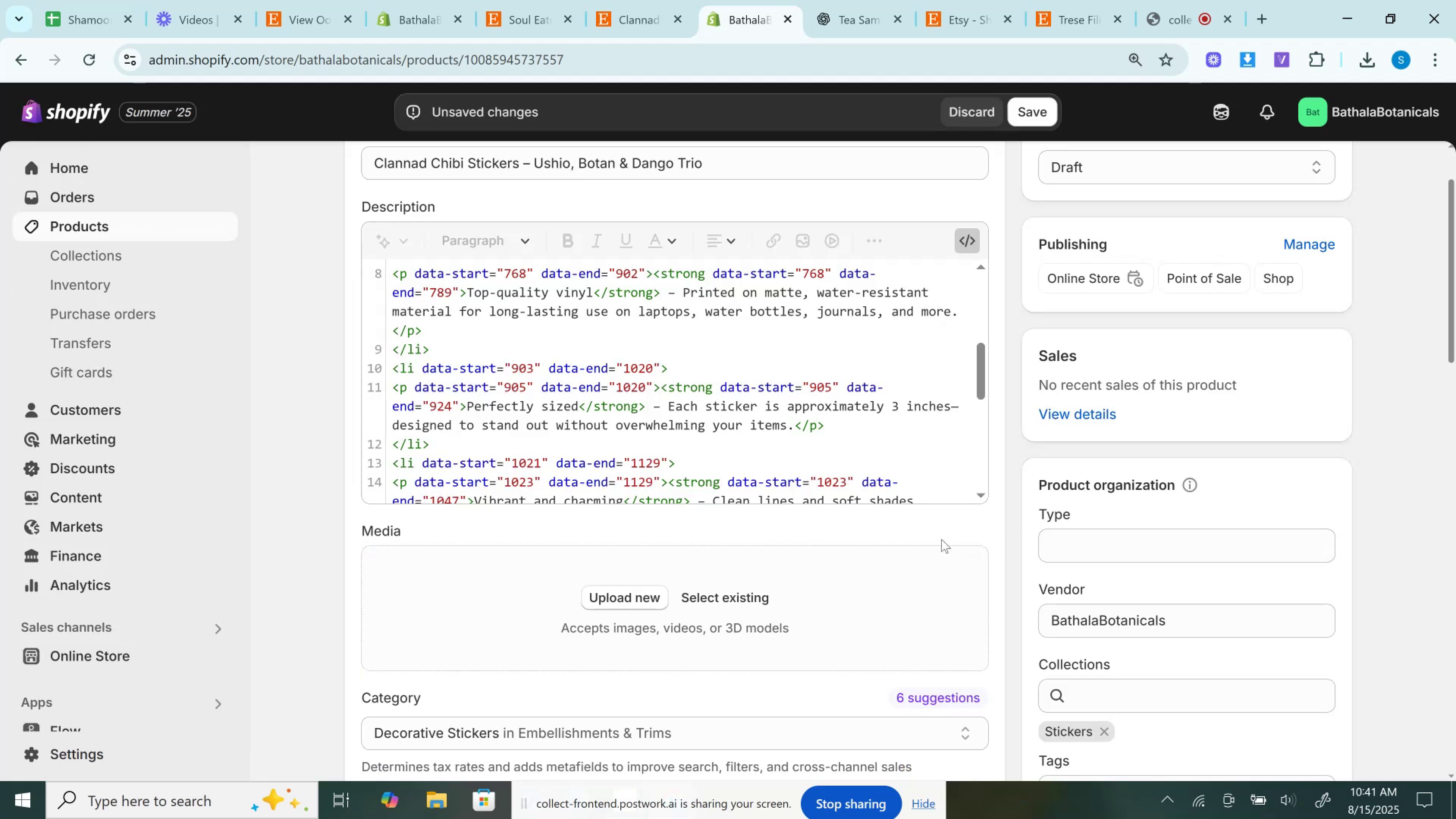 
wait(5.5)
 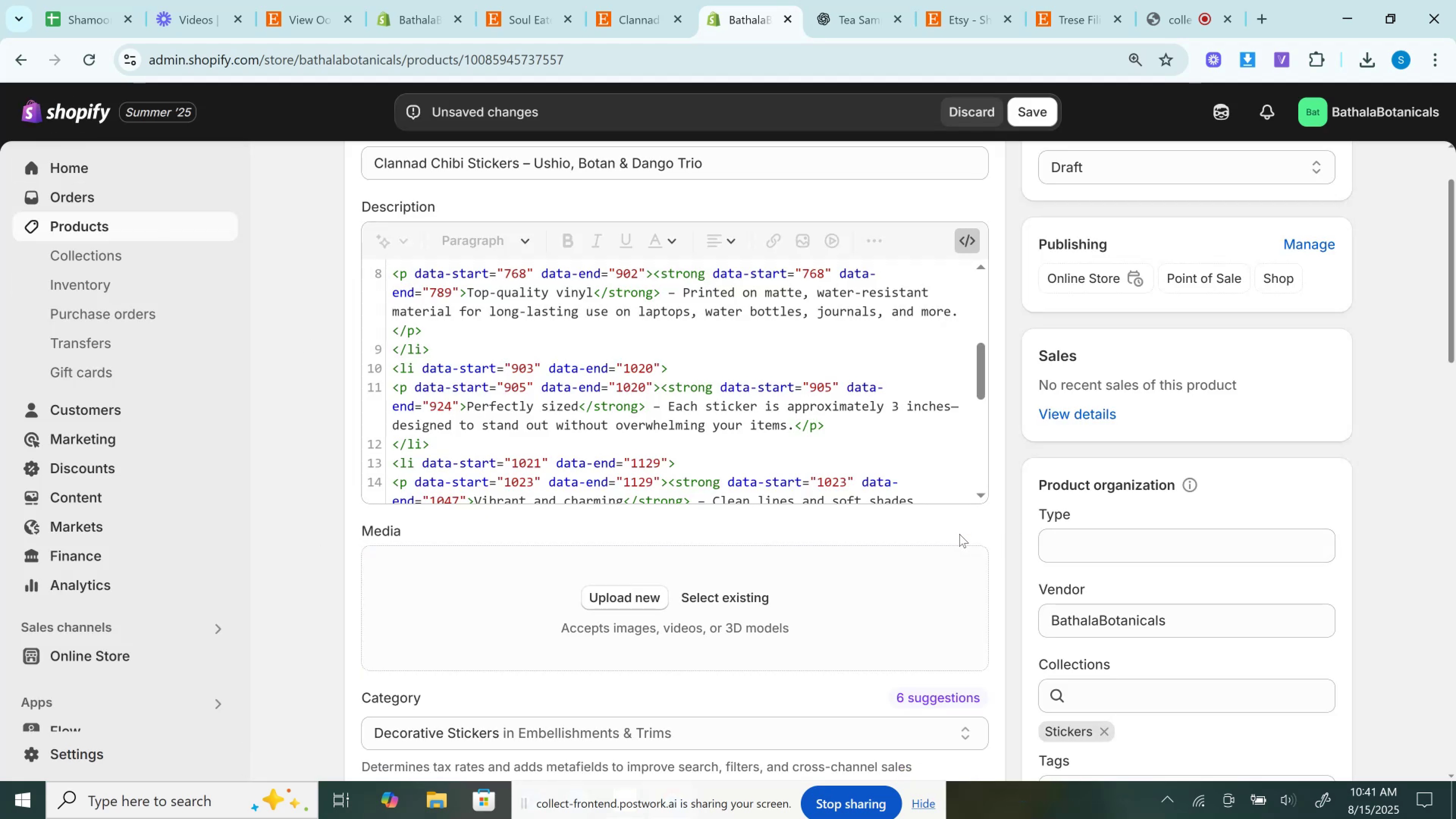 
scroll: coordinate [918, 535], scroll_direction: down, amount: 11.0
 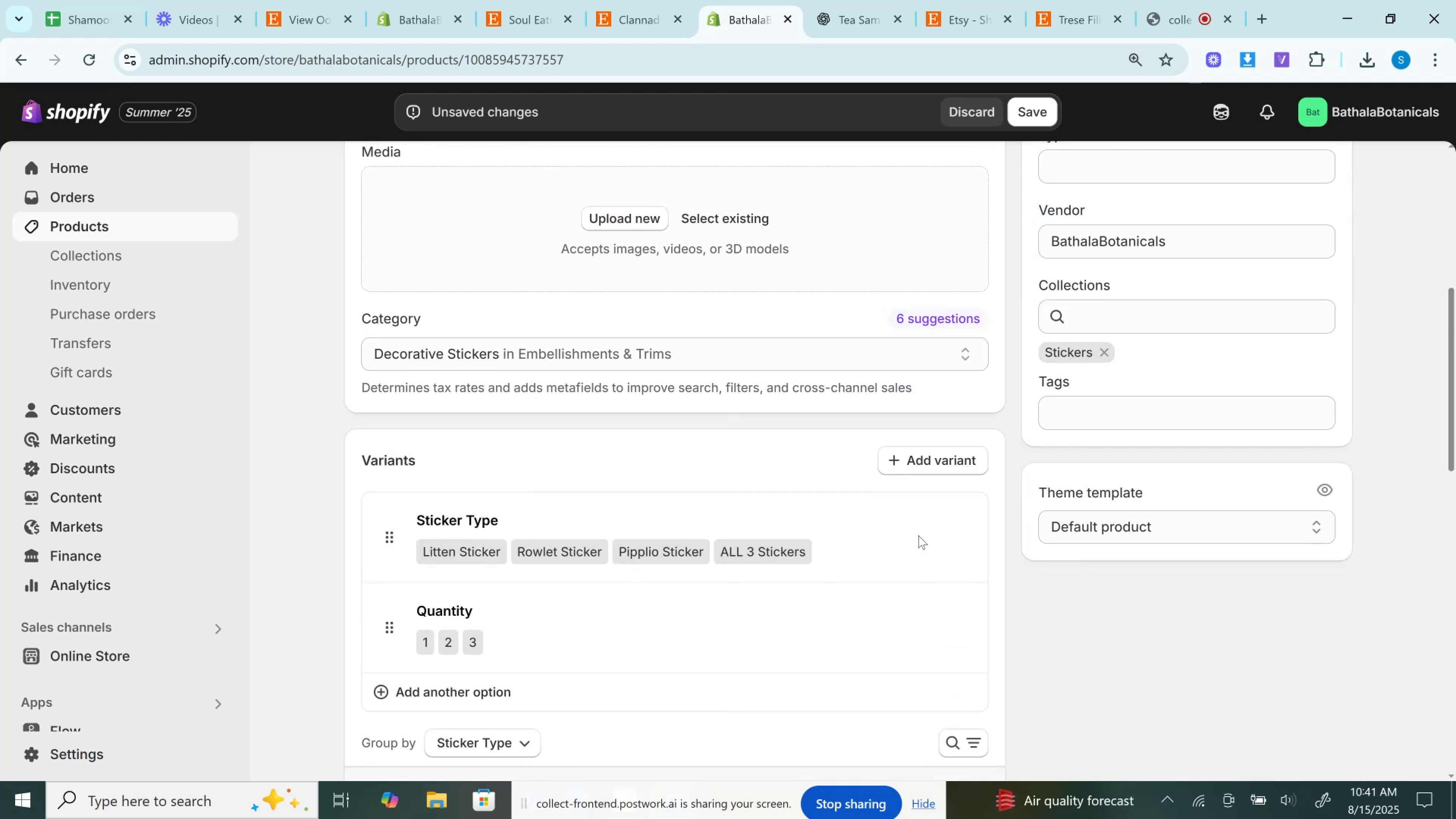 
scroll: coordinate [919, 538], scroll_direction: up, amount: 4.0
 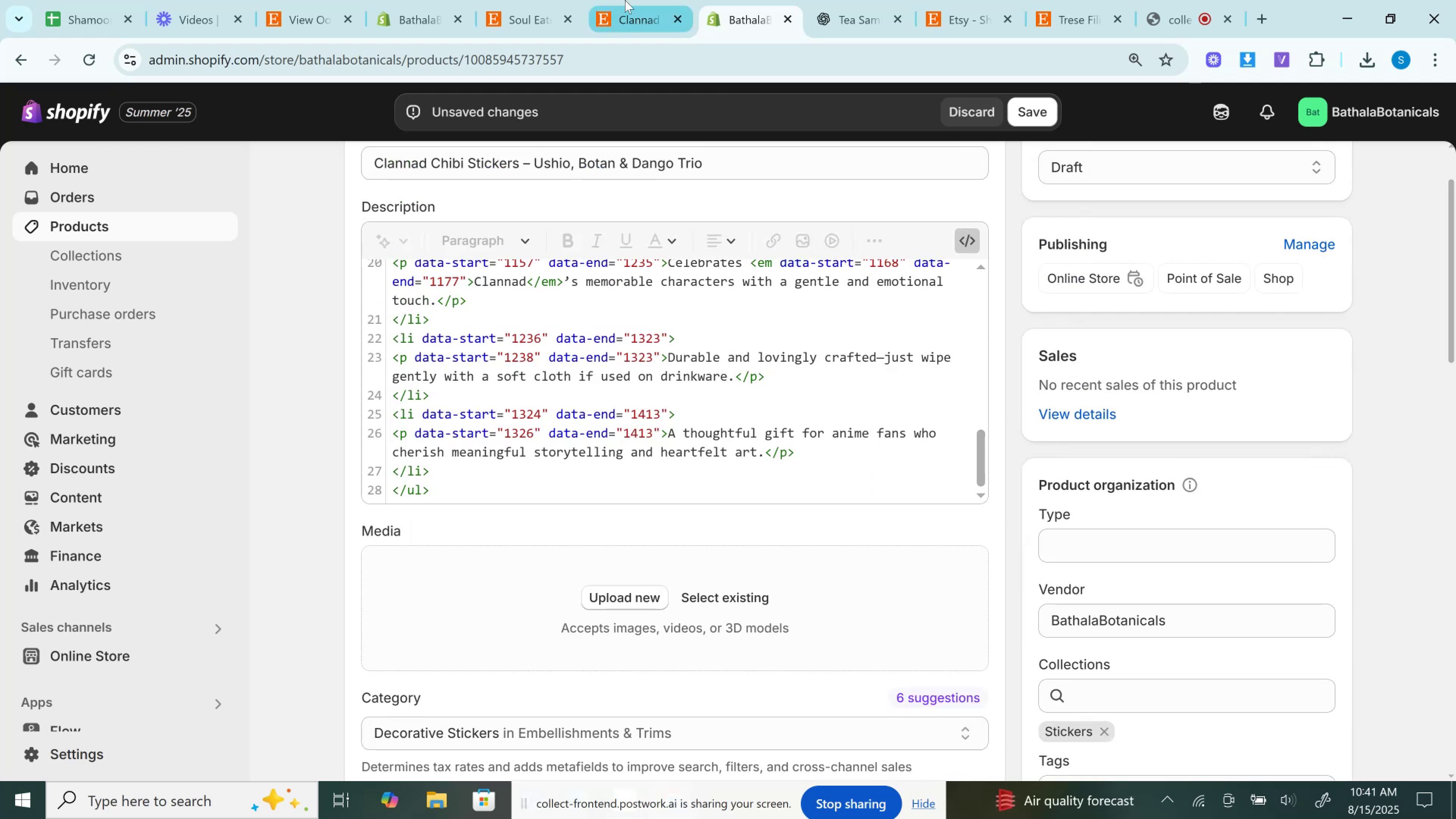 
left_click([636, 0])
 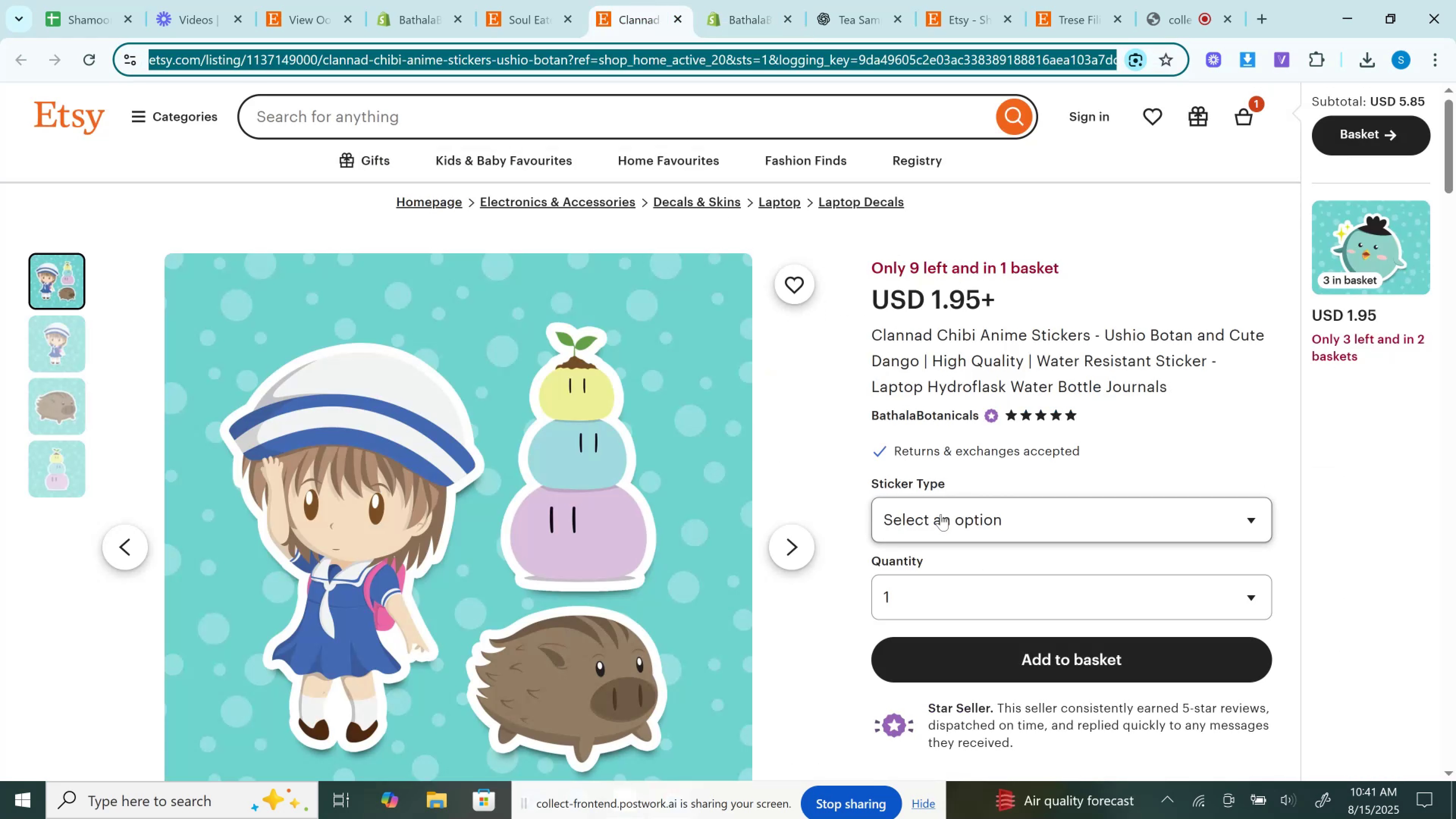 
left_click([941, 514])
 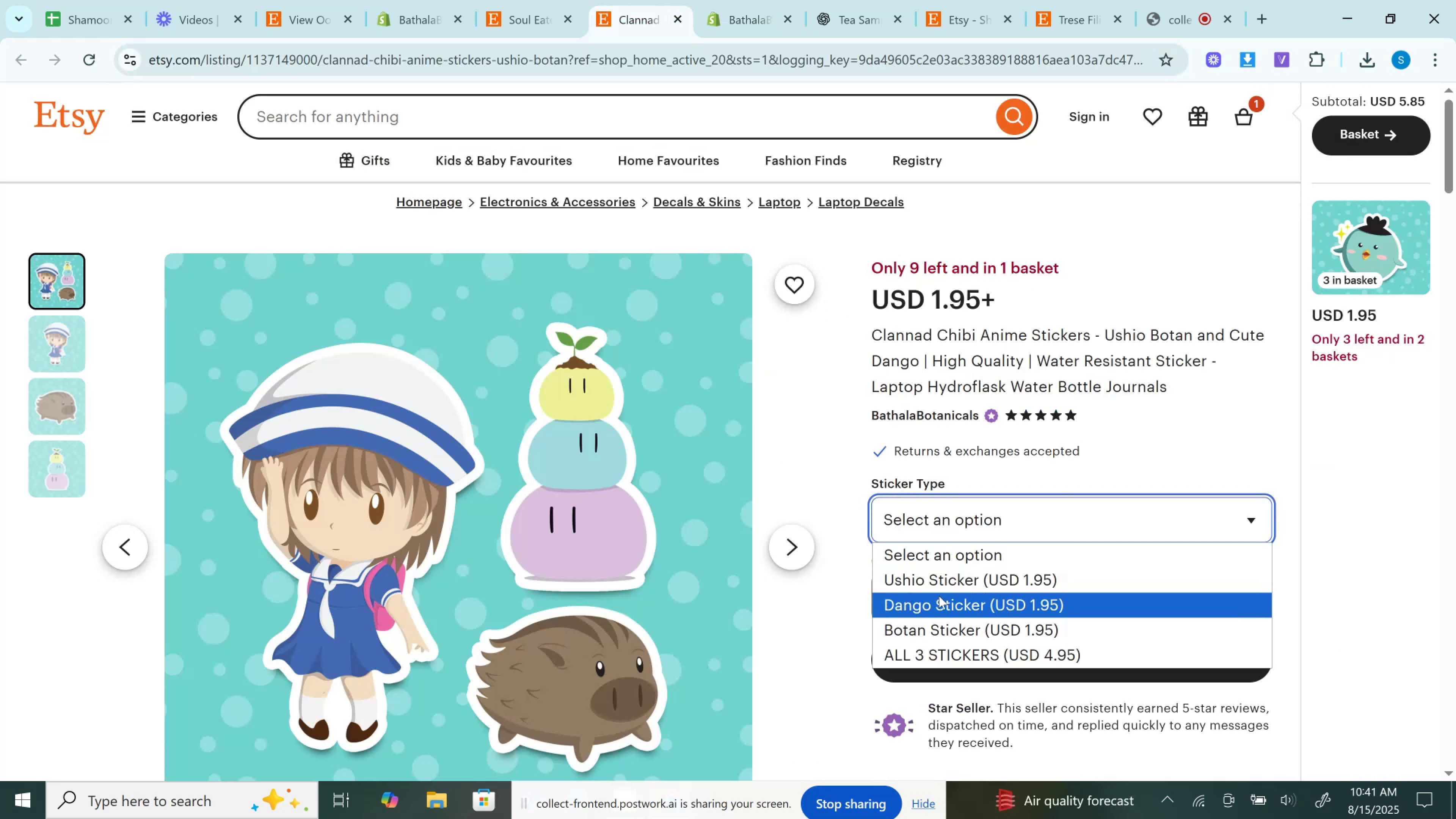 
left_click_drag(start_coordinate=[939, 596], to_coordinate=[939, 583])
 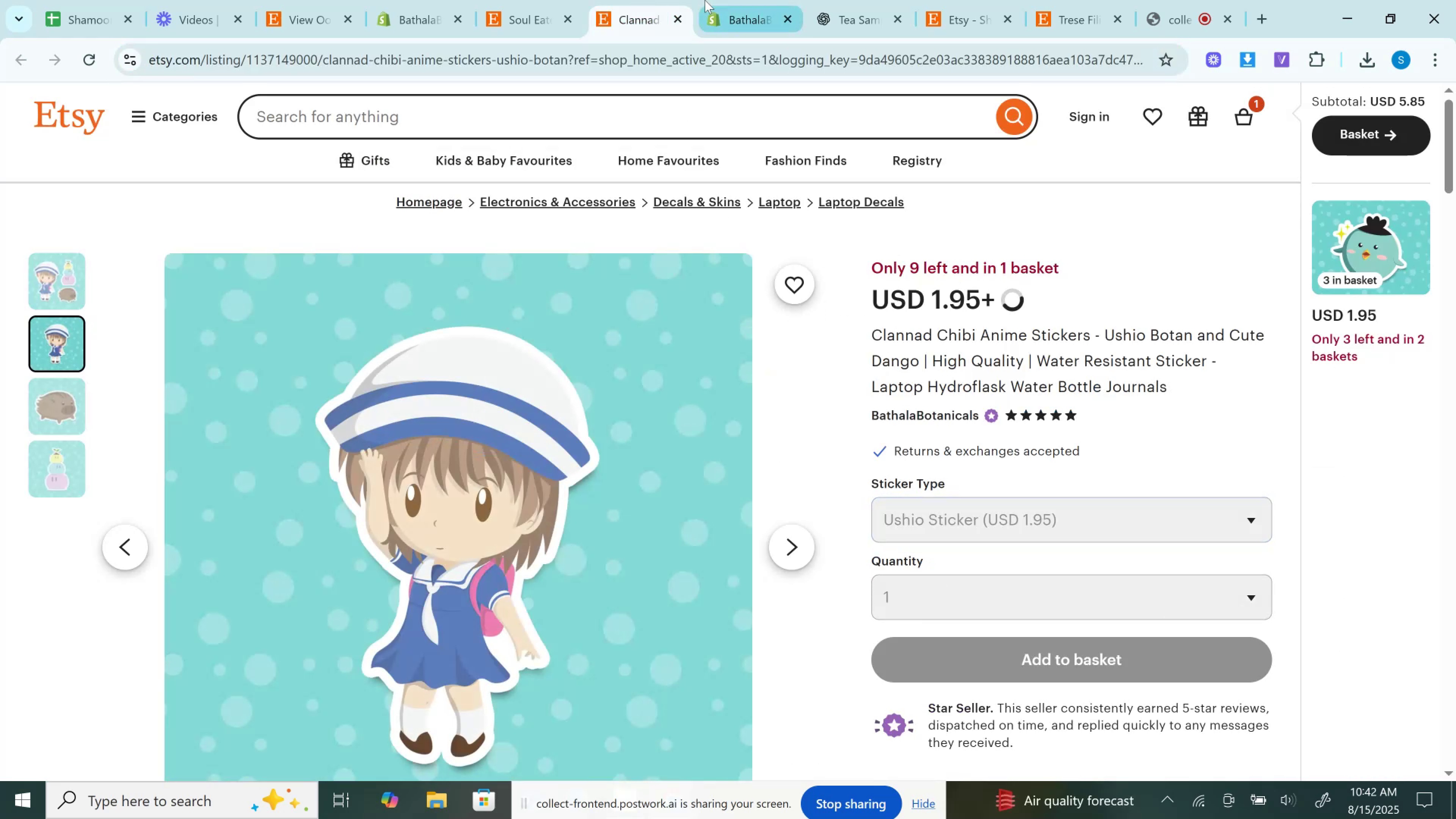 
left_click([705, 0])
 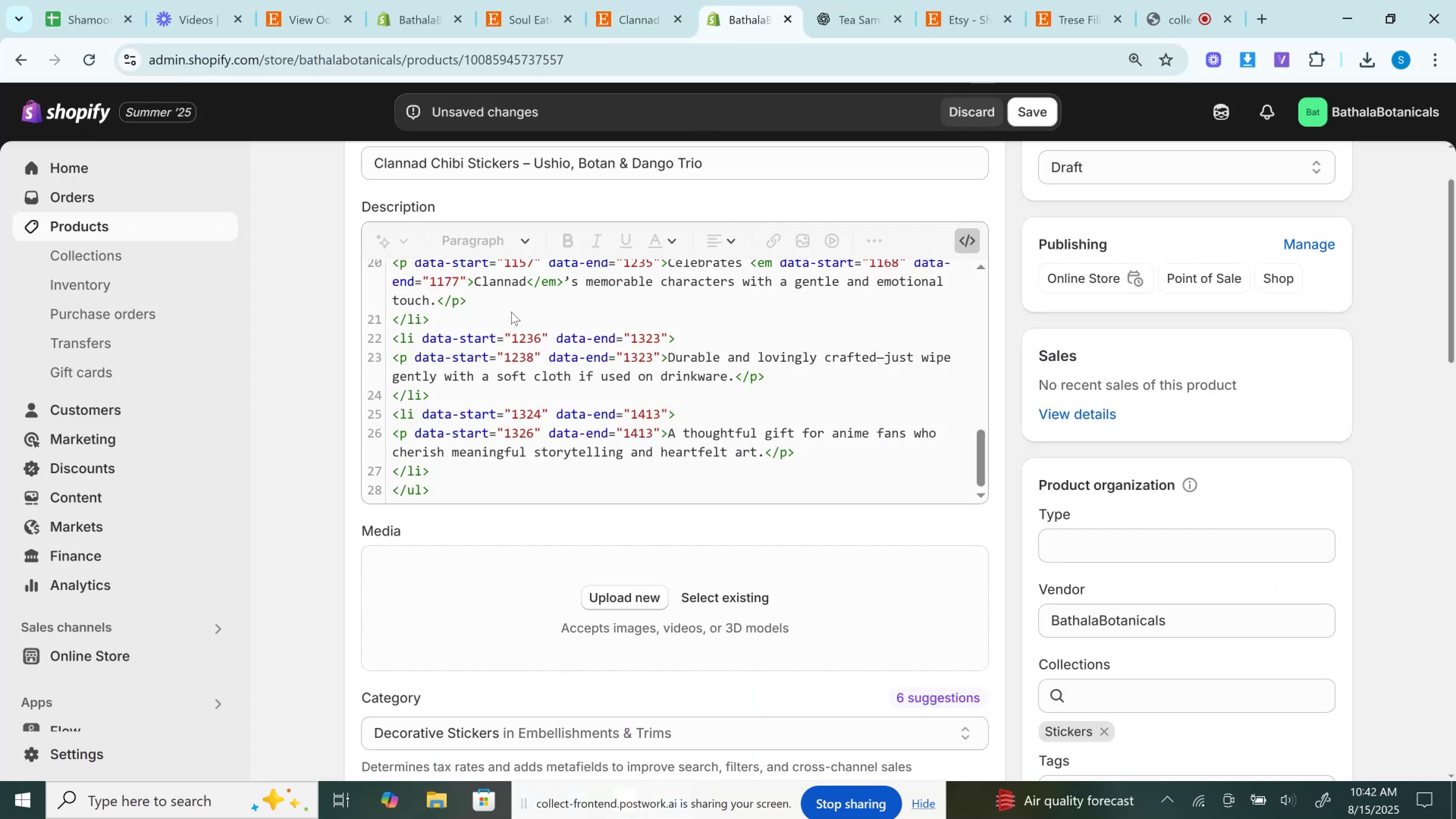 
scroll: coordinate [532, 358], scroll_direction: up, amount: 11.0
 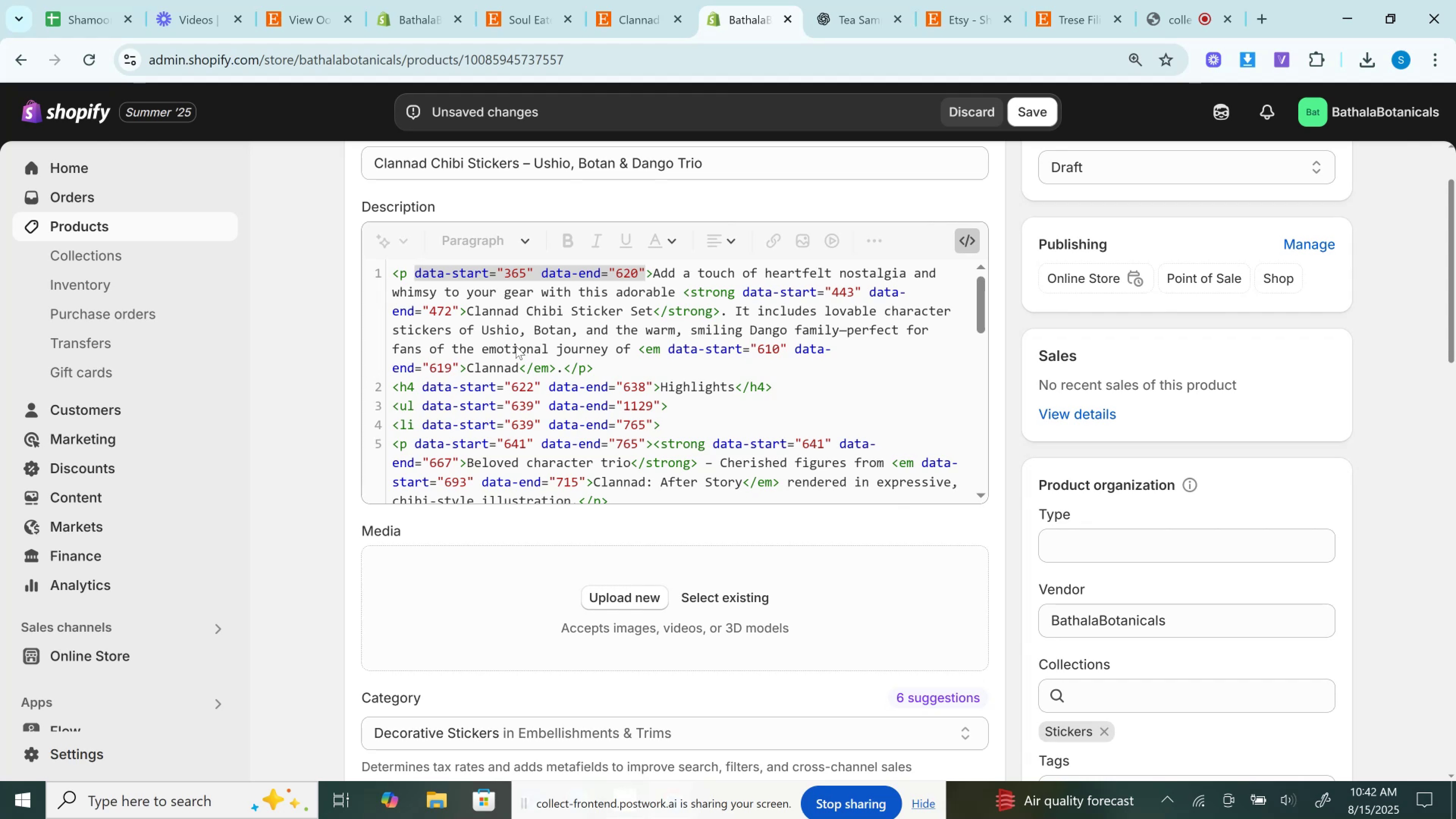 
key(Backspace)
 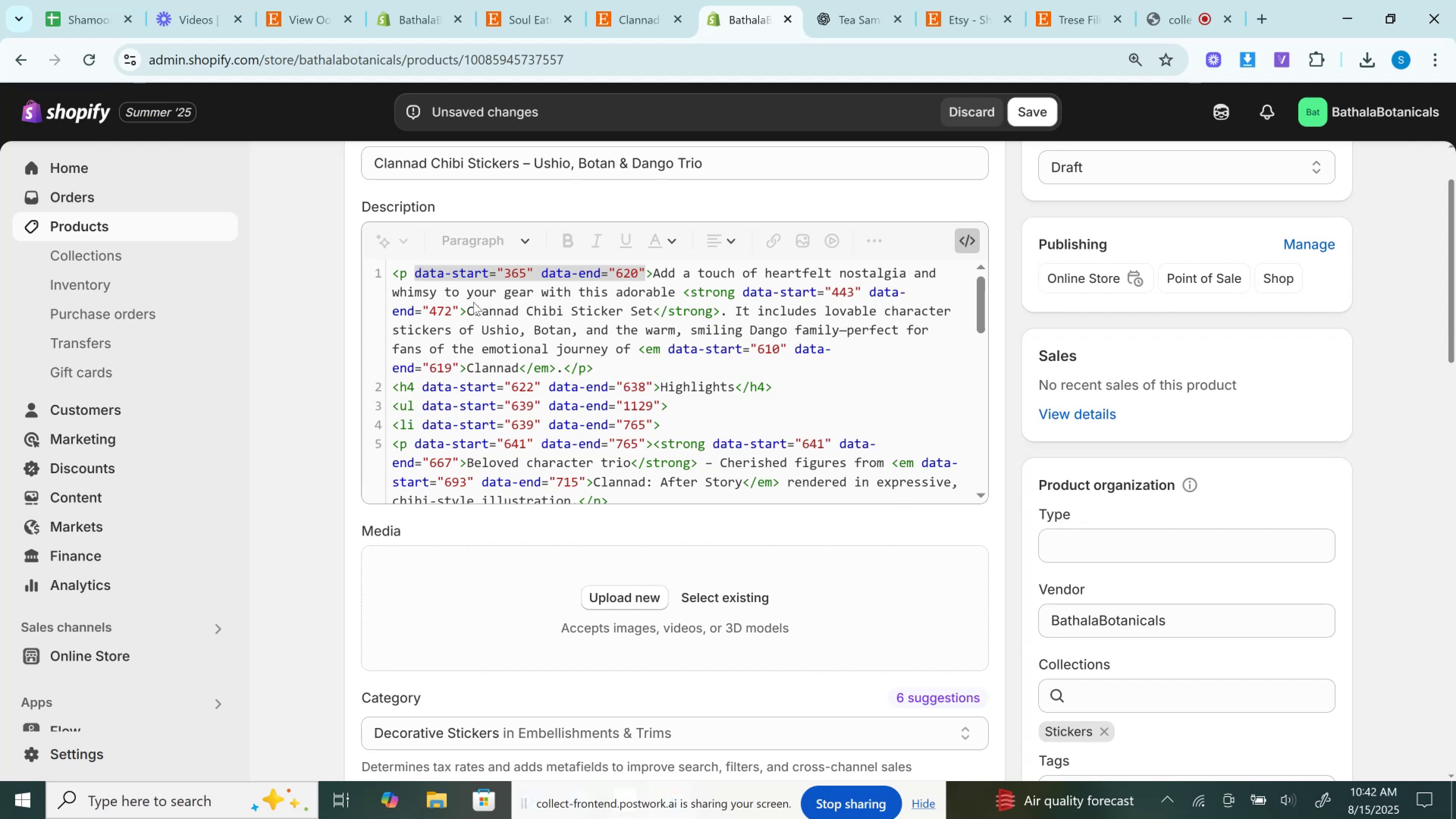 
left_click([477, 283])
 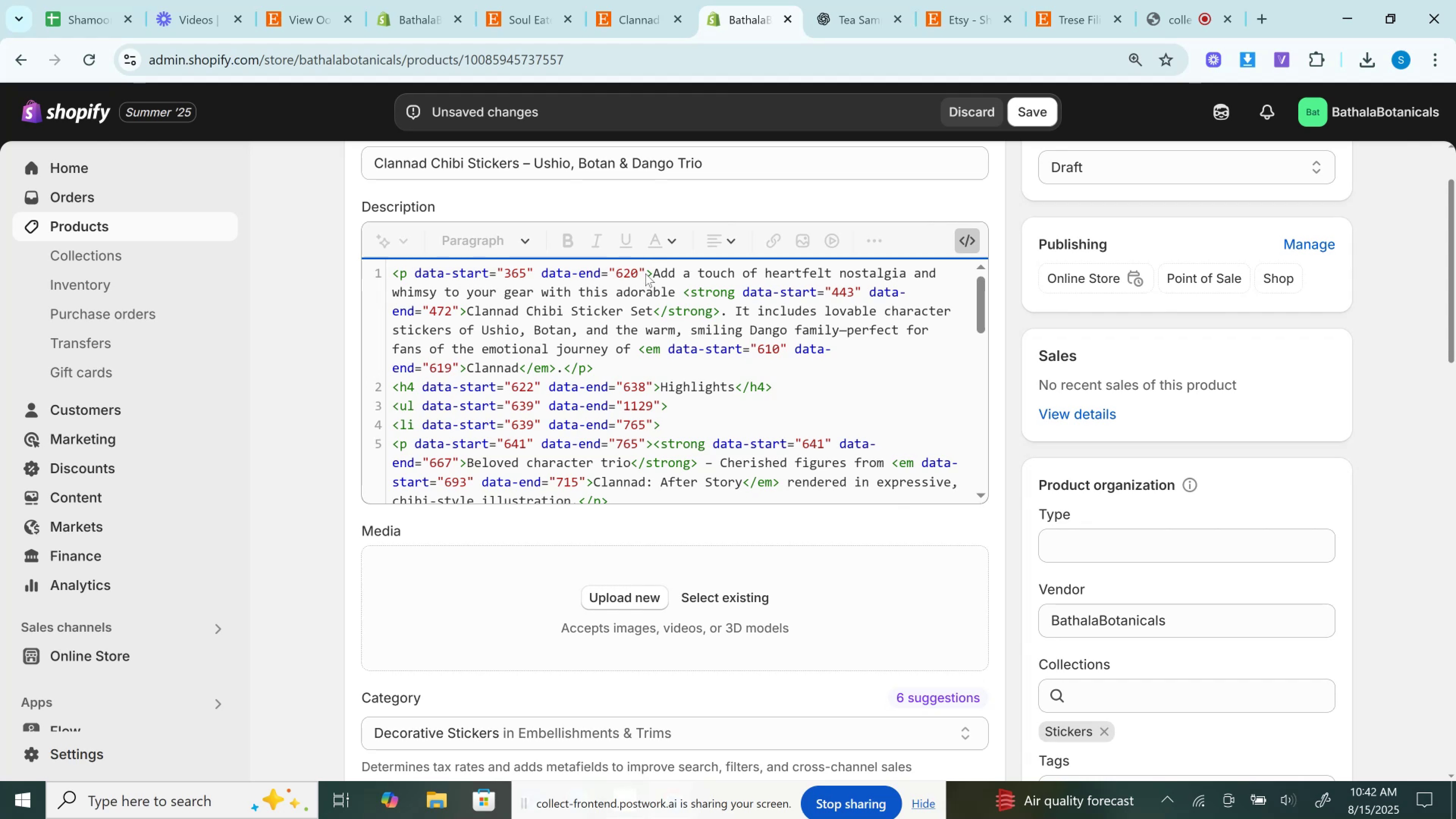 
left_click_drag(start_coordinate=[645, 266], to_coordinate=[413, 273])
 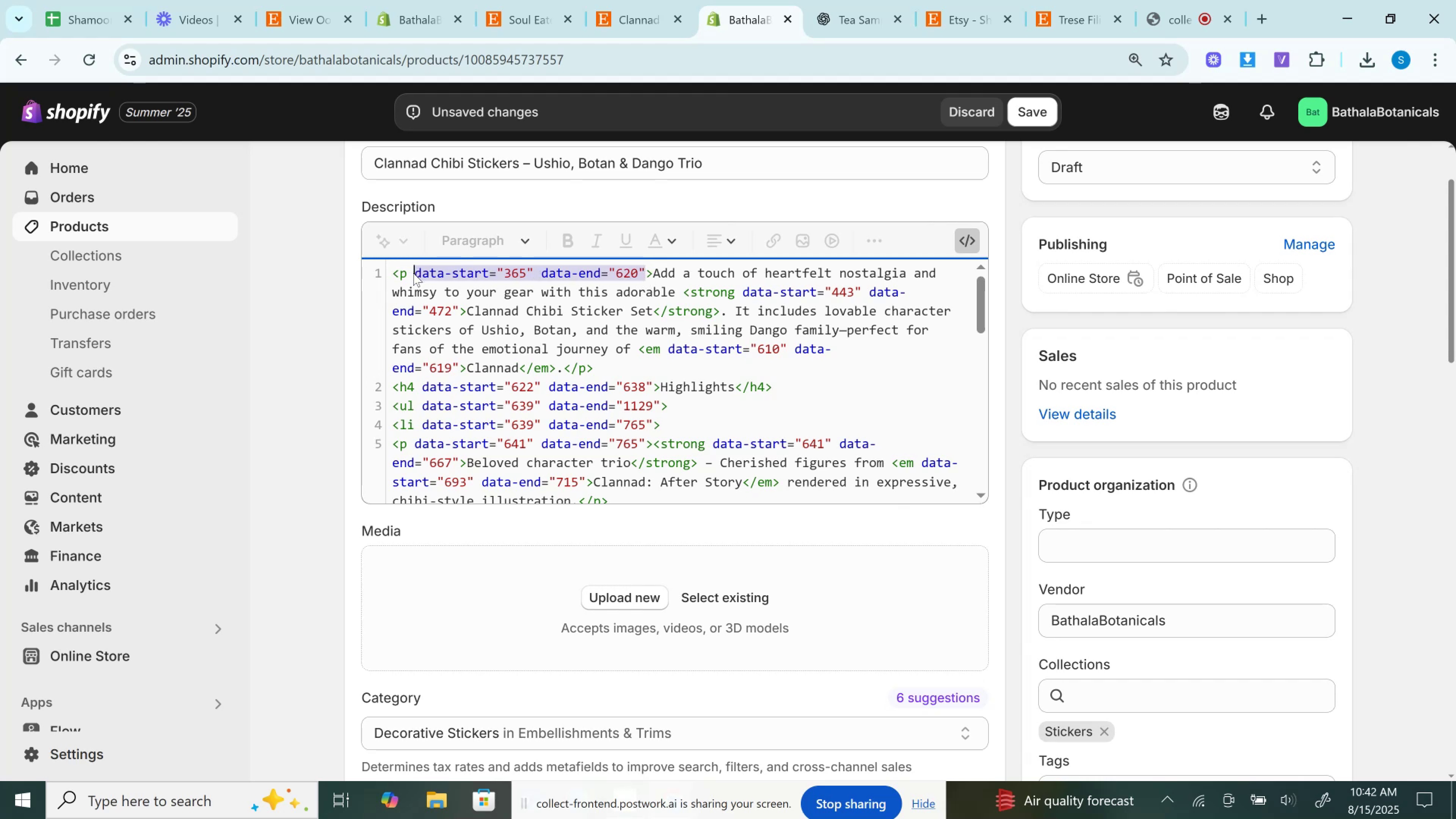 
key(Backspace)
 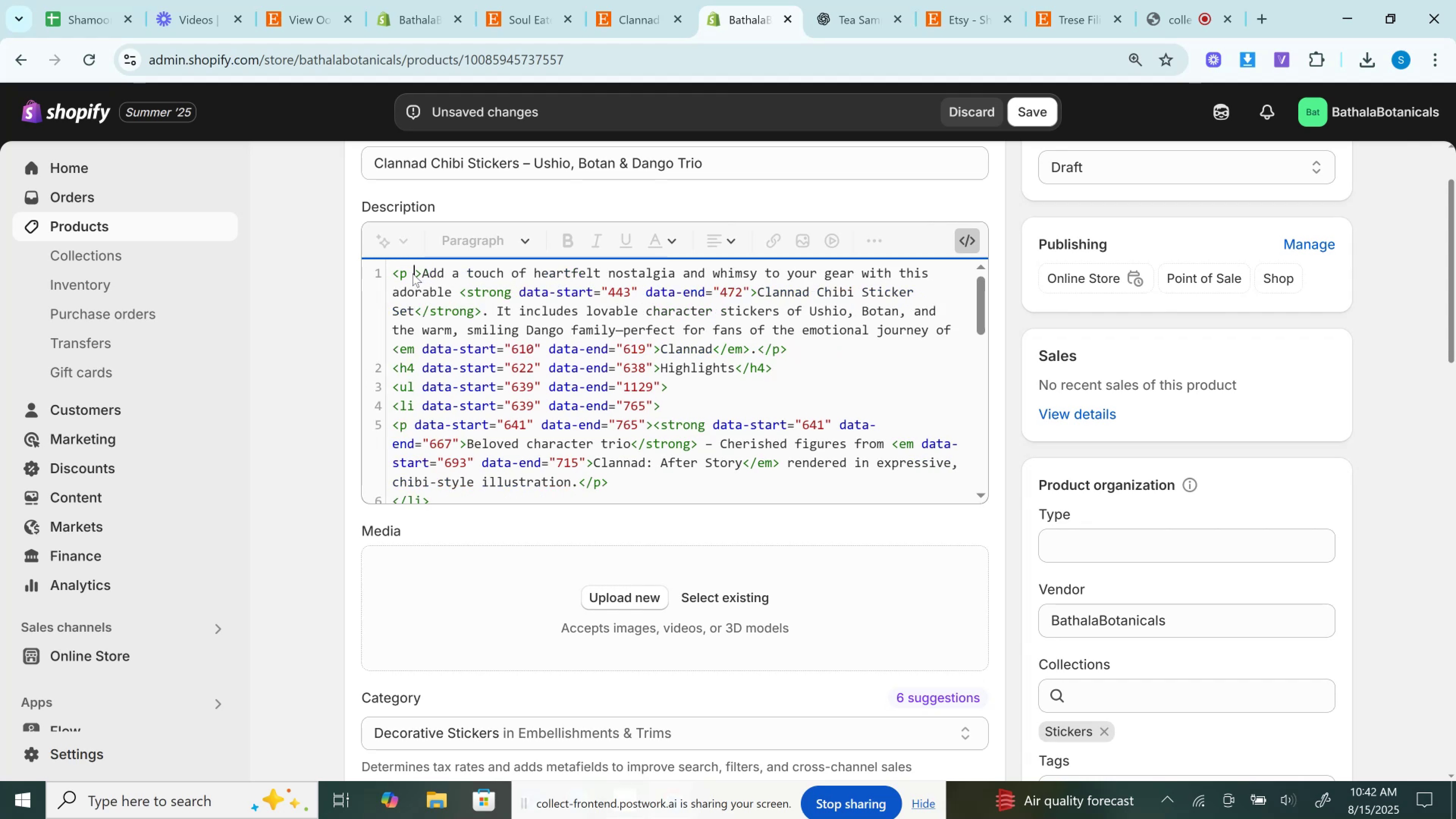 
key(Backspace)
 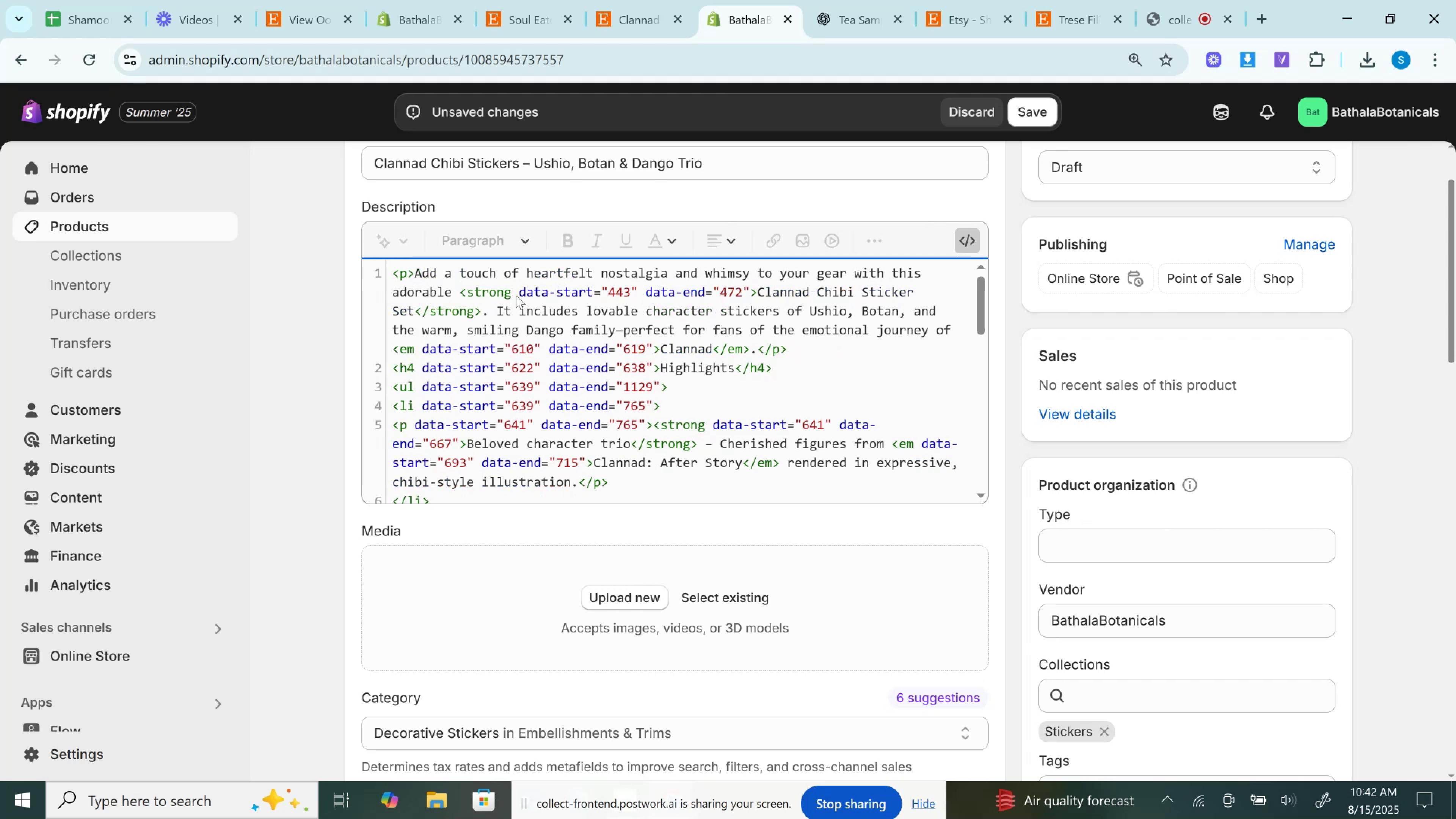 
left_click_drag(start_coordinate=[525, 290], to_coordinate=[753, 295])
 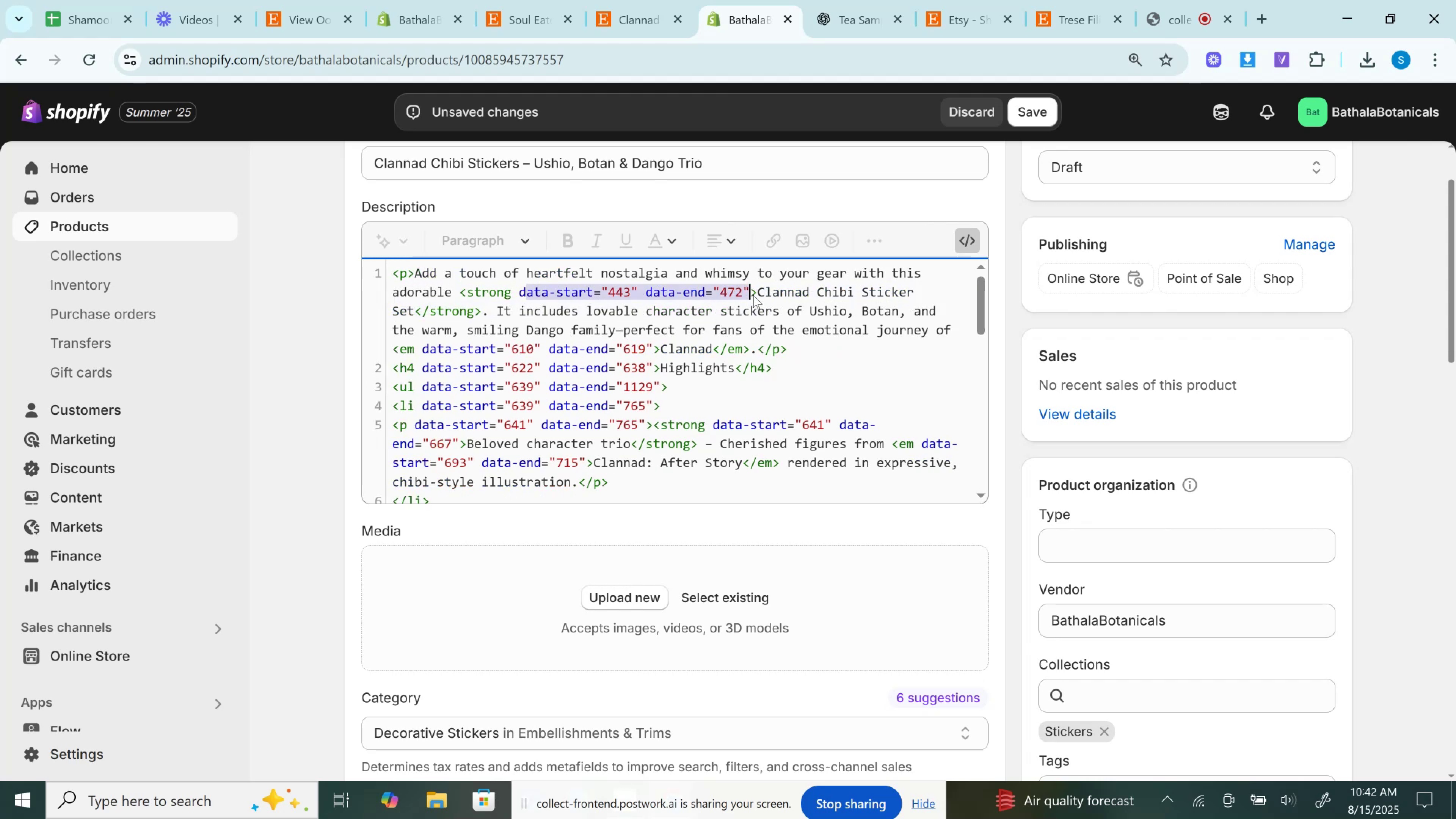 
key(Backspace)
 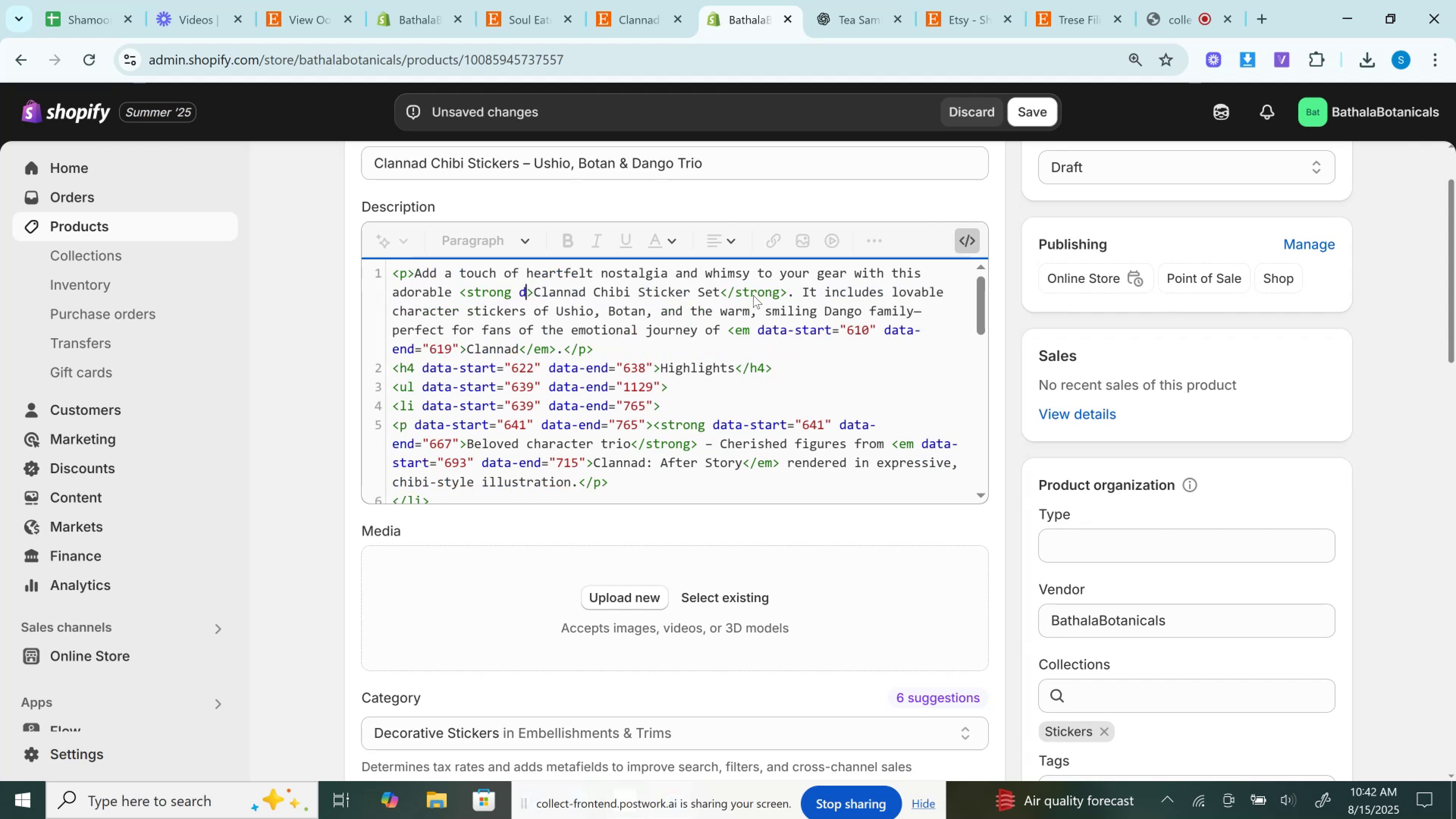 
key(Backspace)
 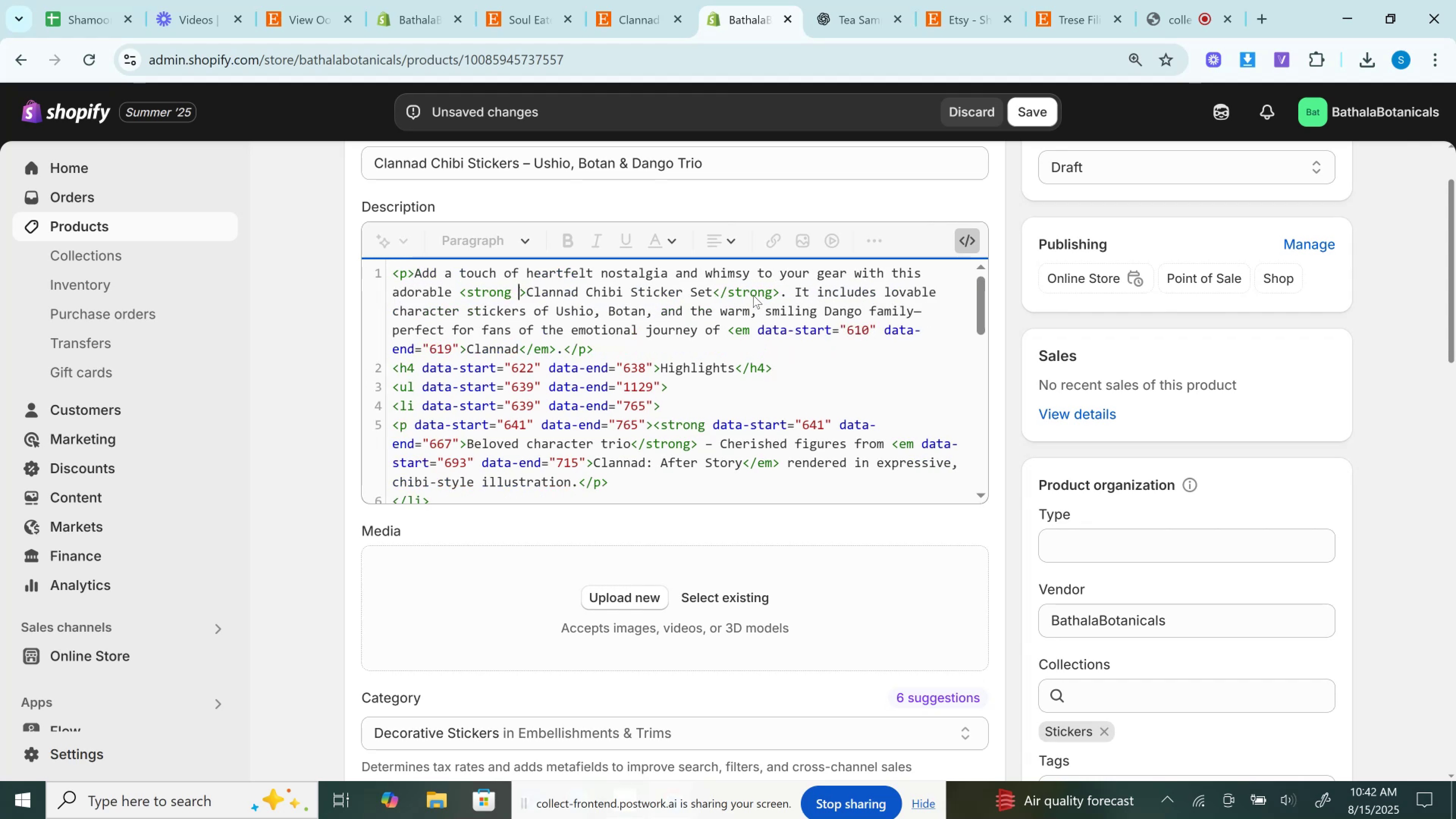 
key(Backspace)
 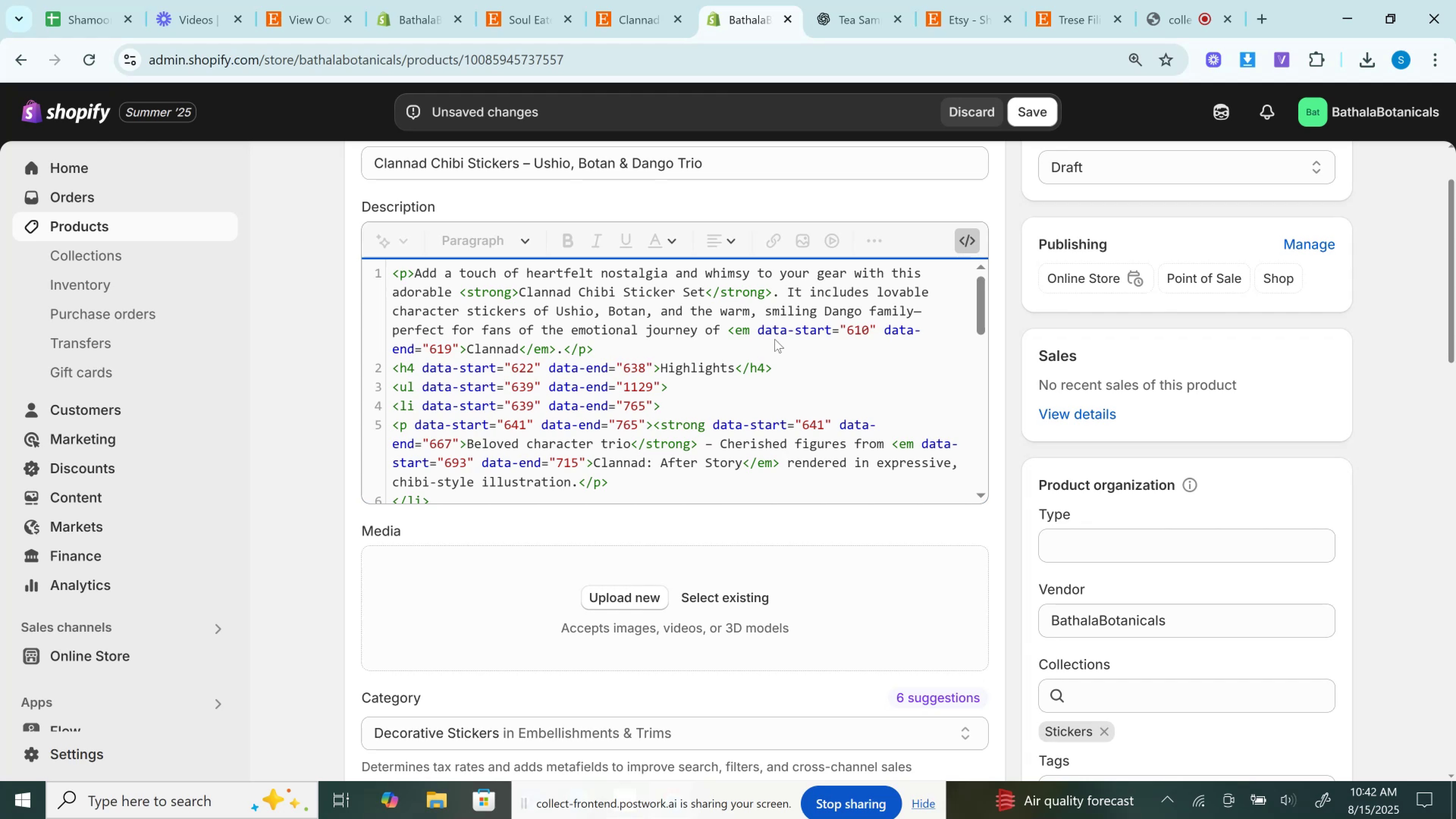 
left_click_drag(start_coordinate=[758, 326], to_coordinate=[458, 351])
 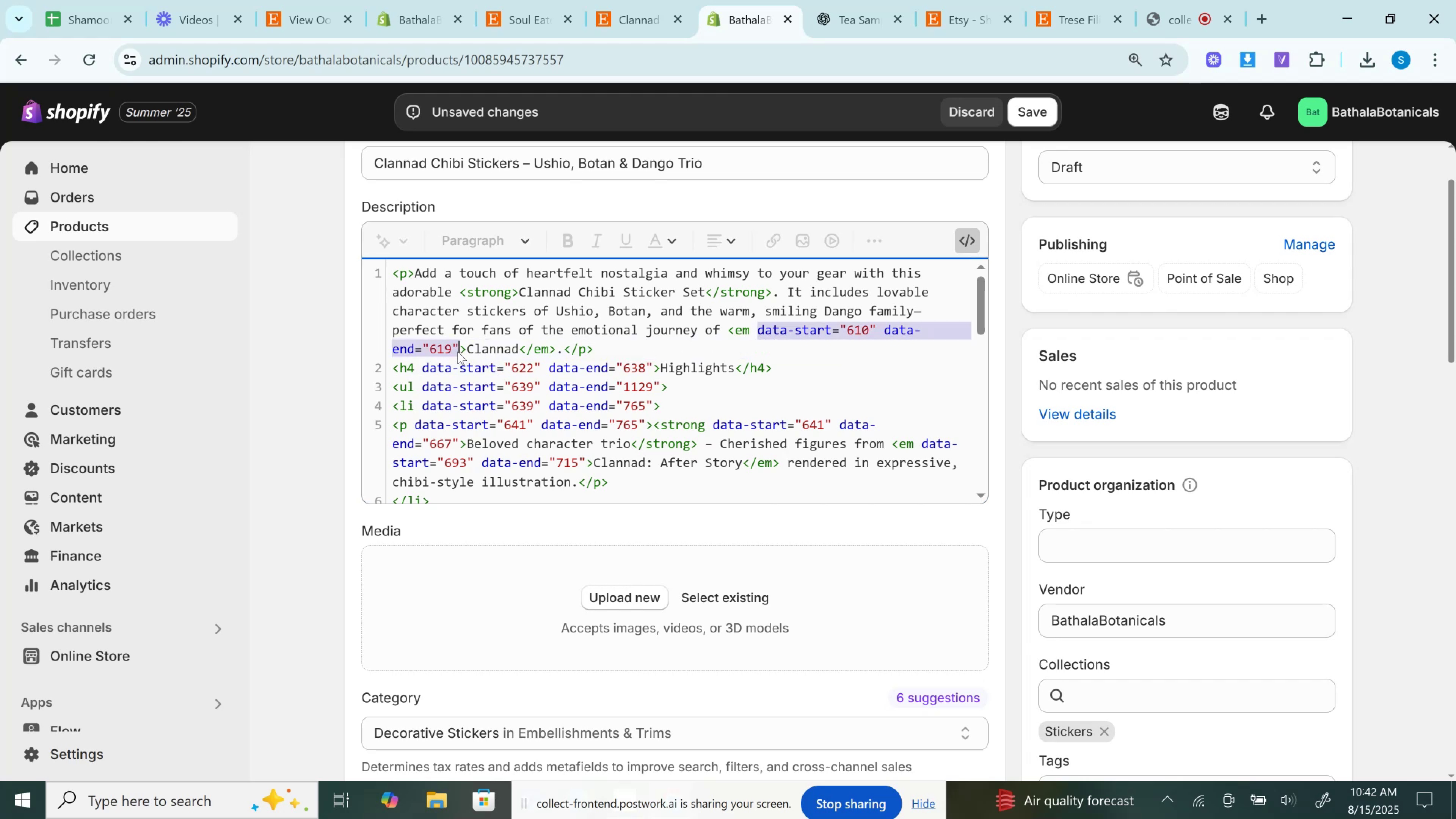 
key(Backspace)
 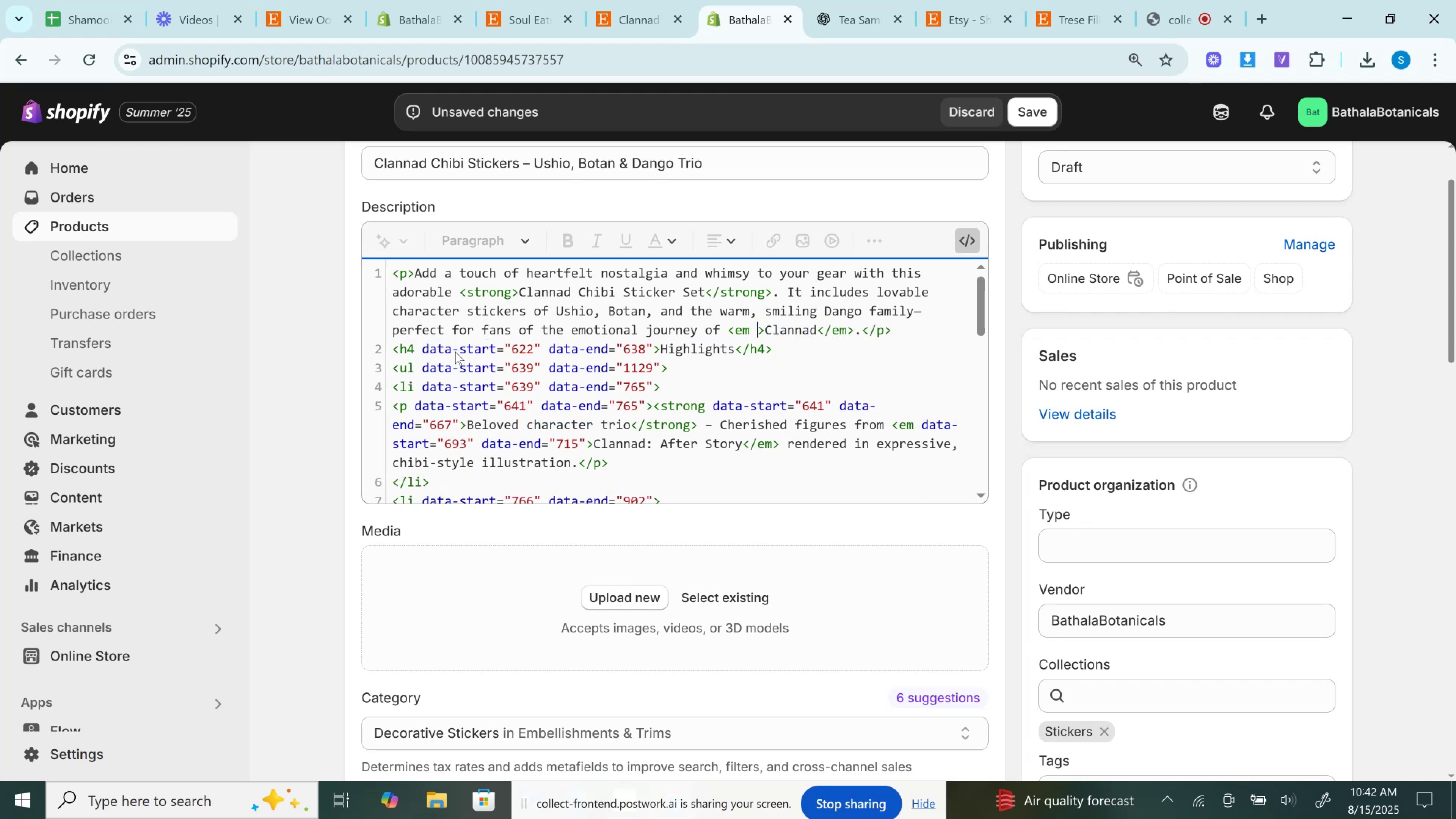 
key(Backspace)
 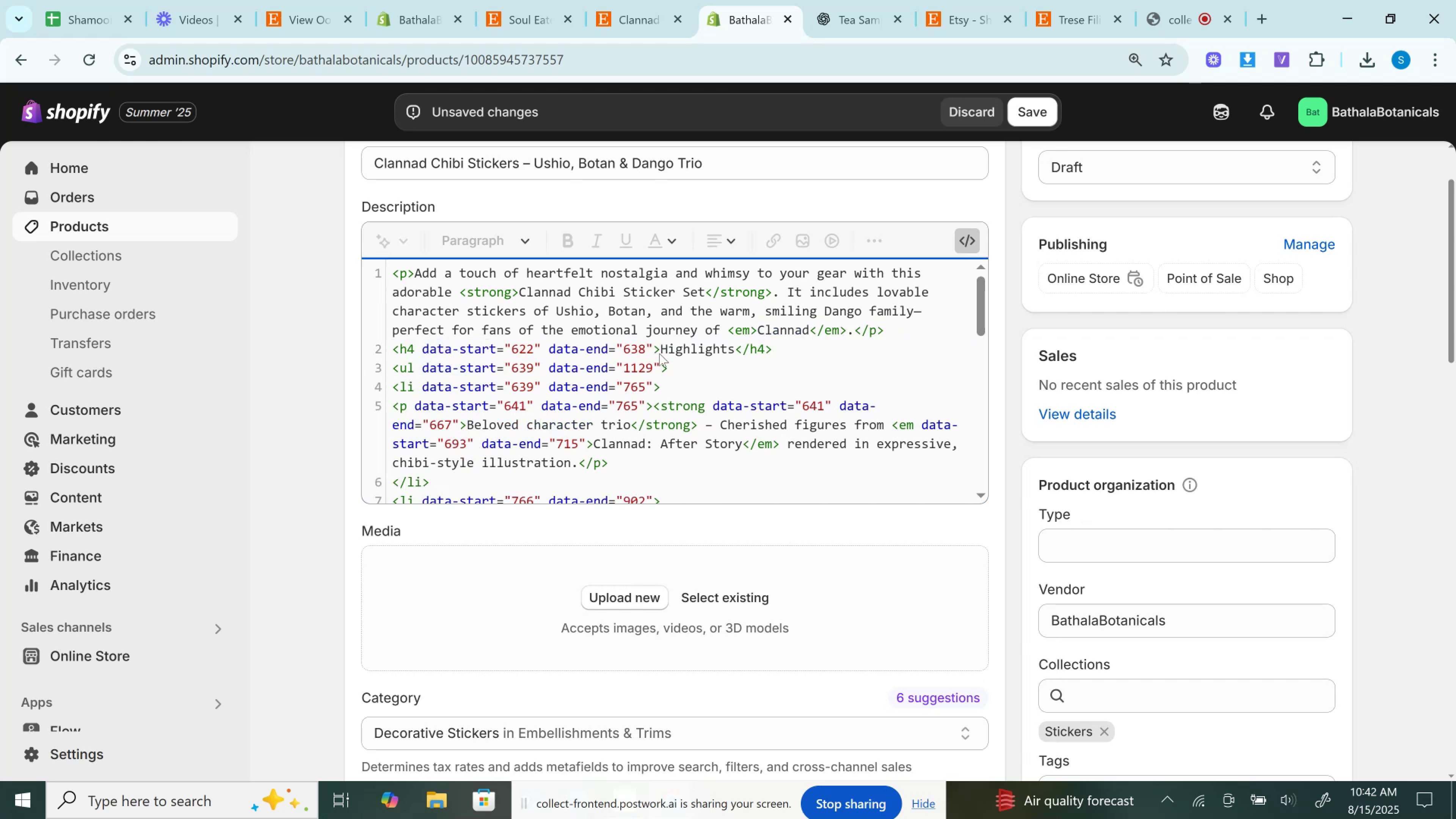 
left_click_drag(start_coordinate=[654, 348], to_coordinate=[413, 350])
 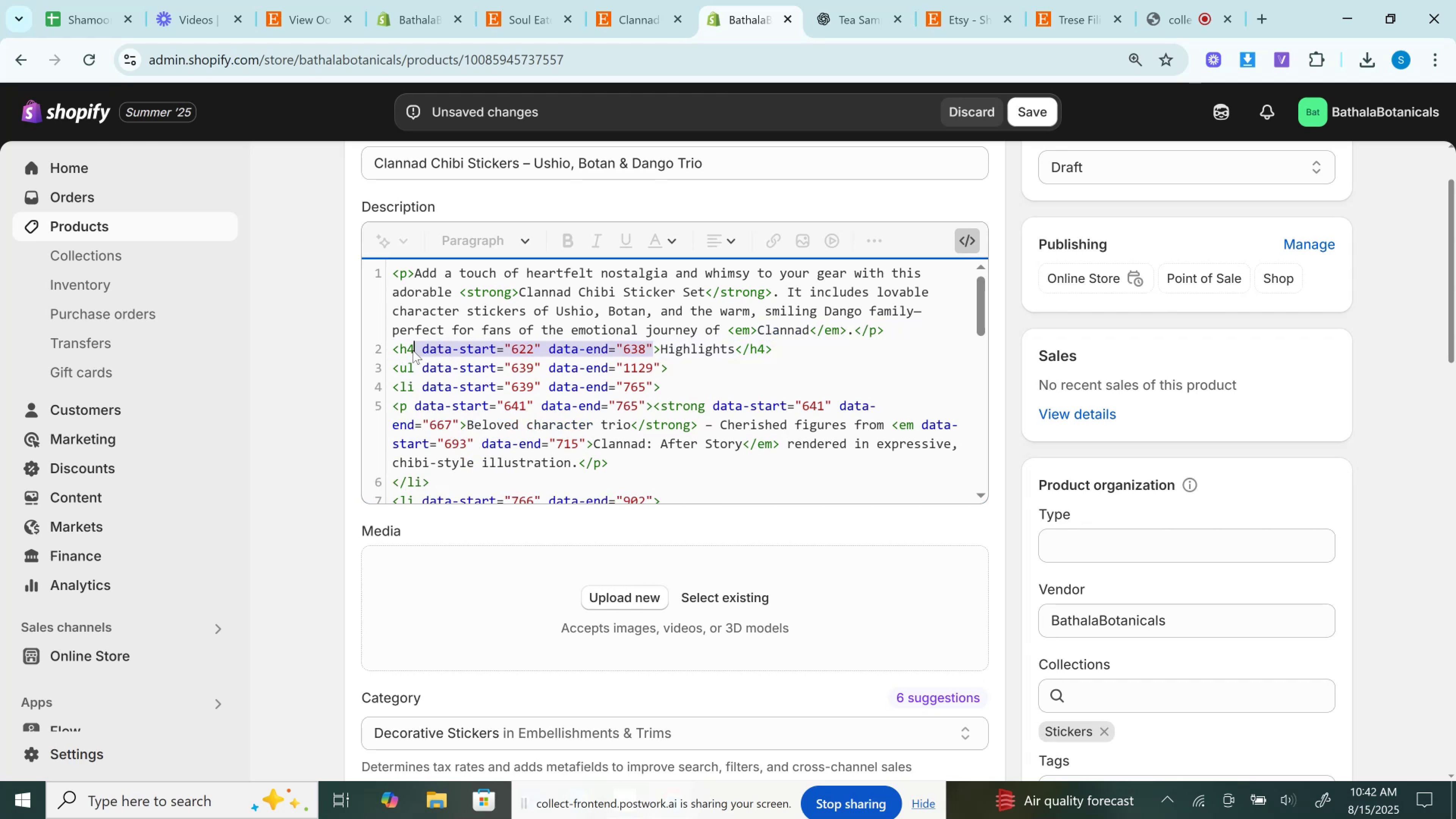 
key(Backspace)
 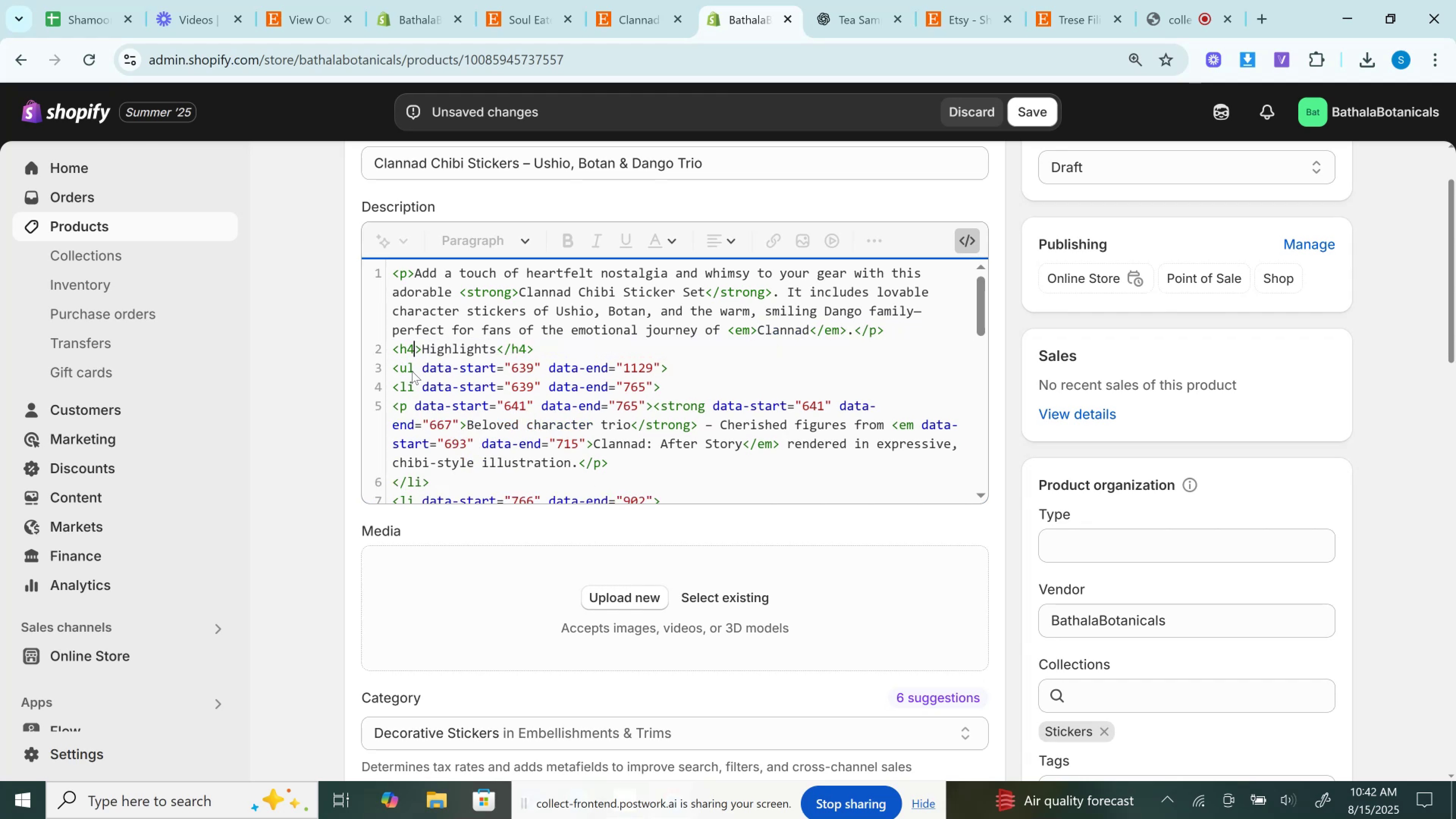 
left_click_drag(start_coordinate=[416, 366], to_coordinate=[660, 366])
 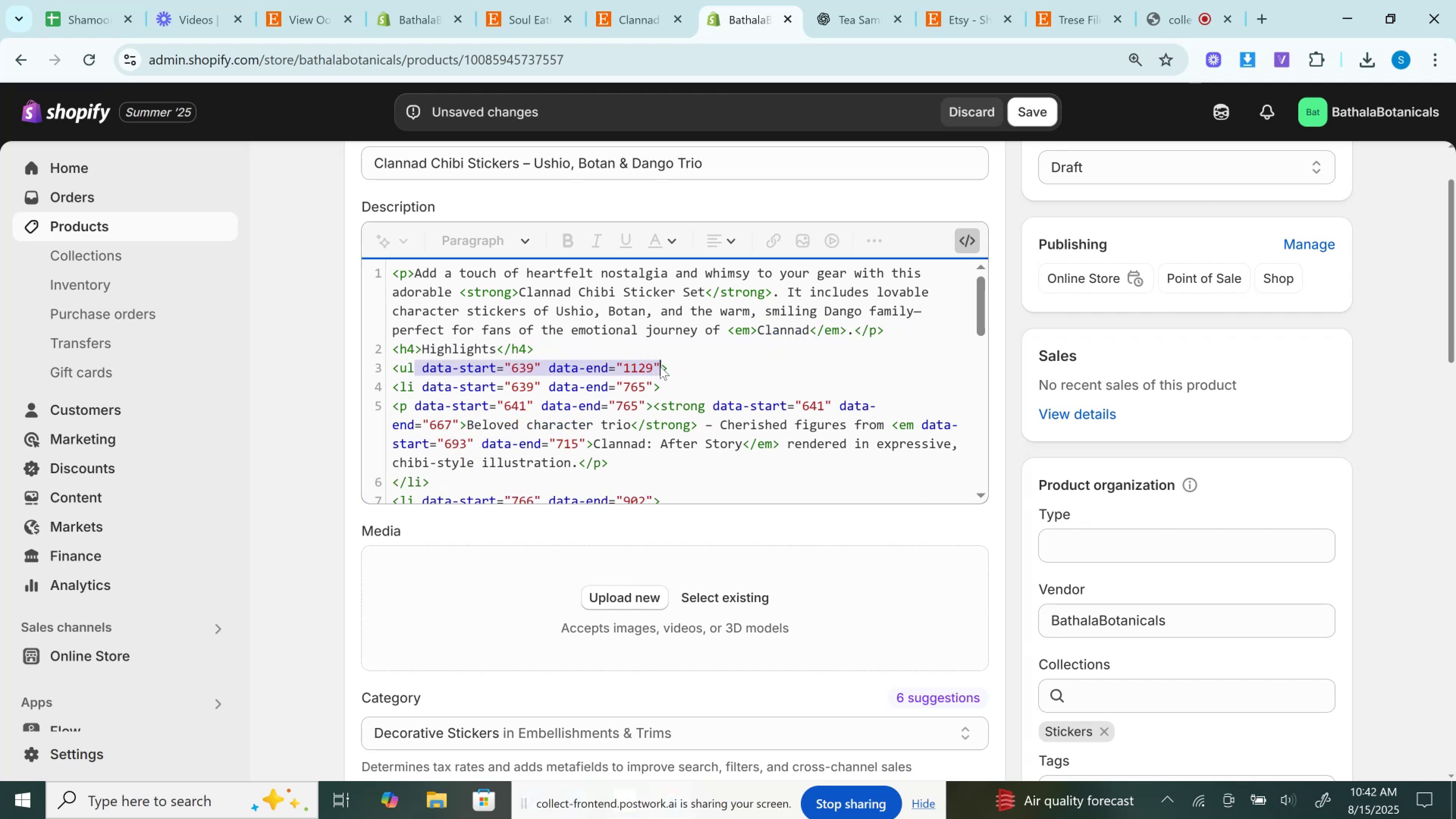 
key(Backspace)
 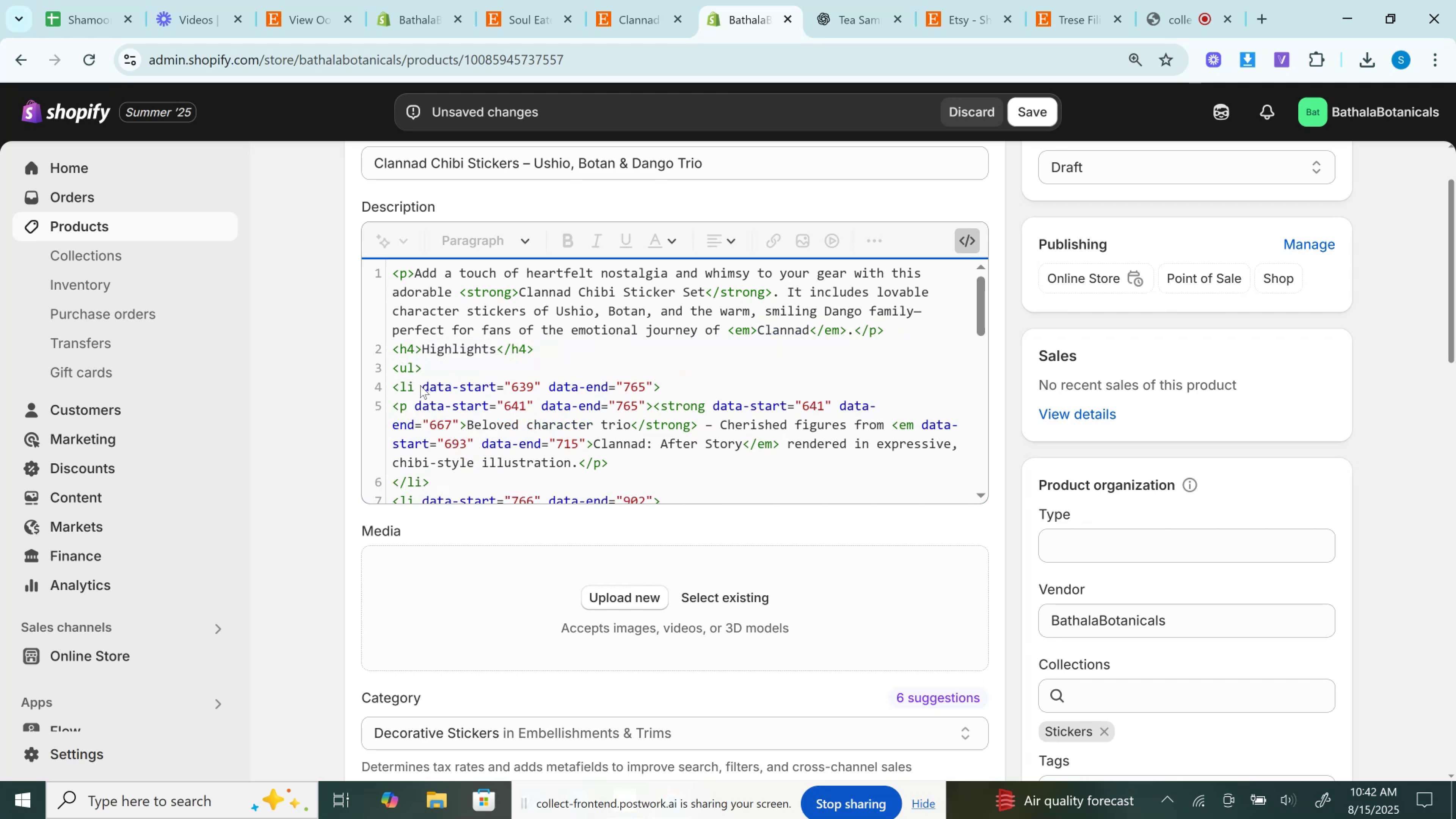 
left_click_drag(start_coordinate=[417, 384], to_coordinate=[651, 384])
 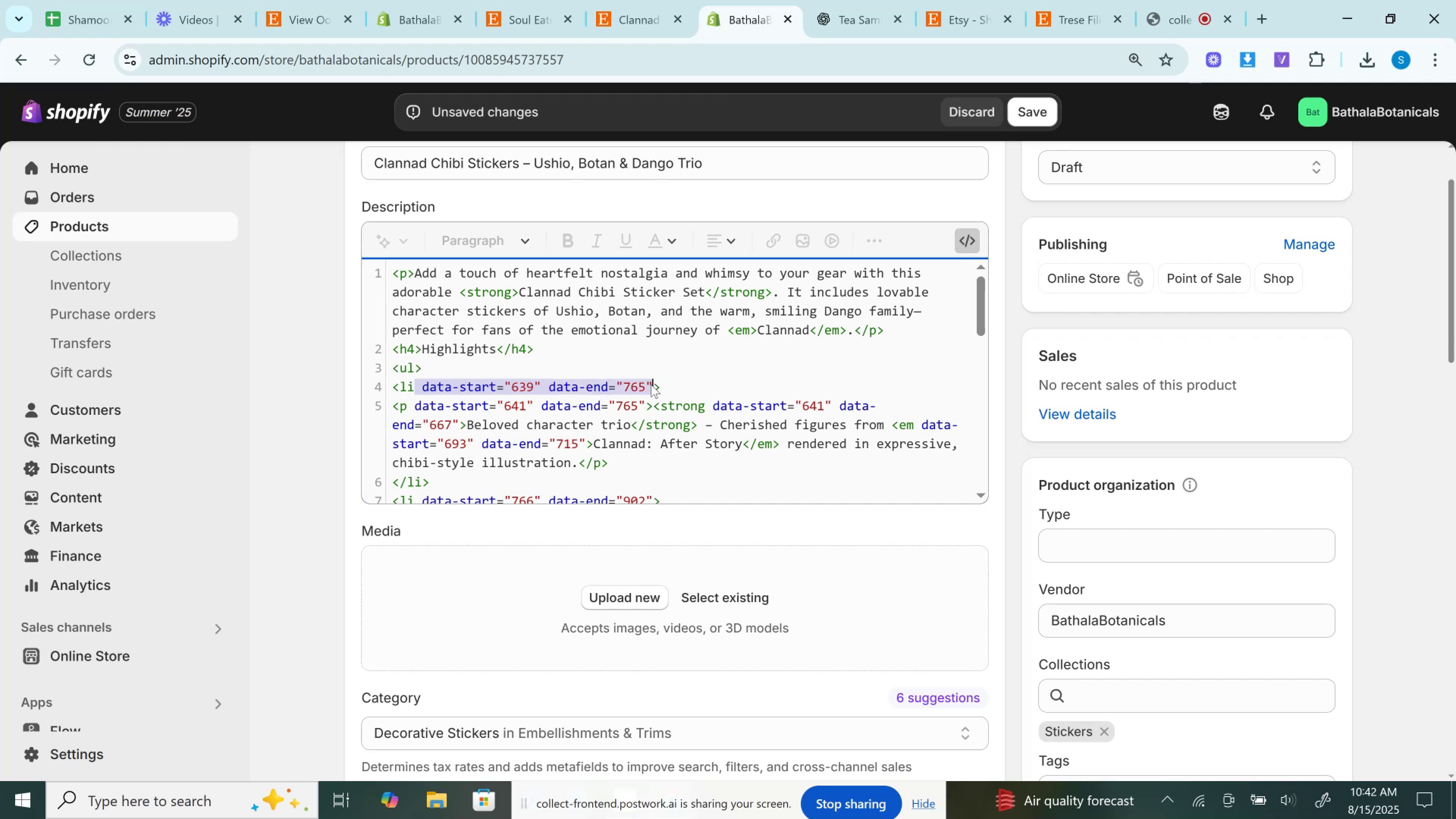 
key(Backspace)
 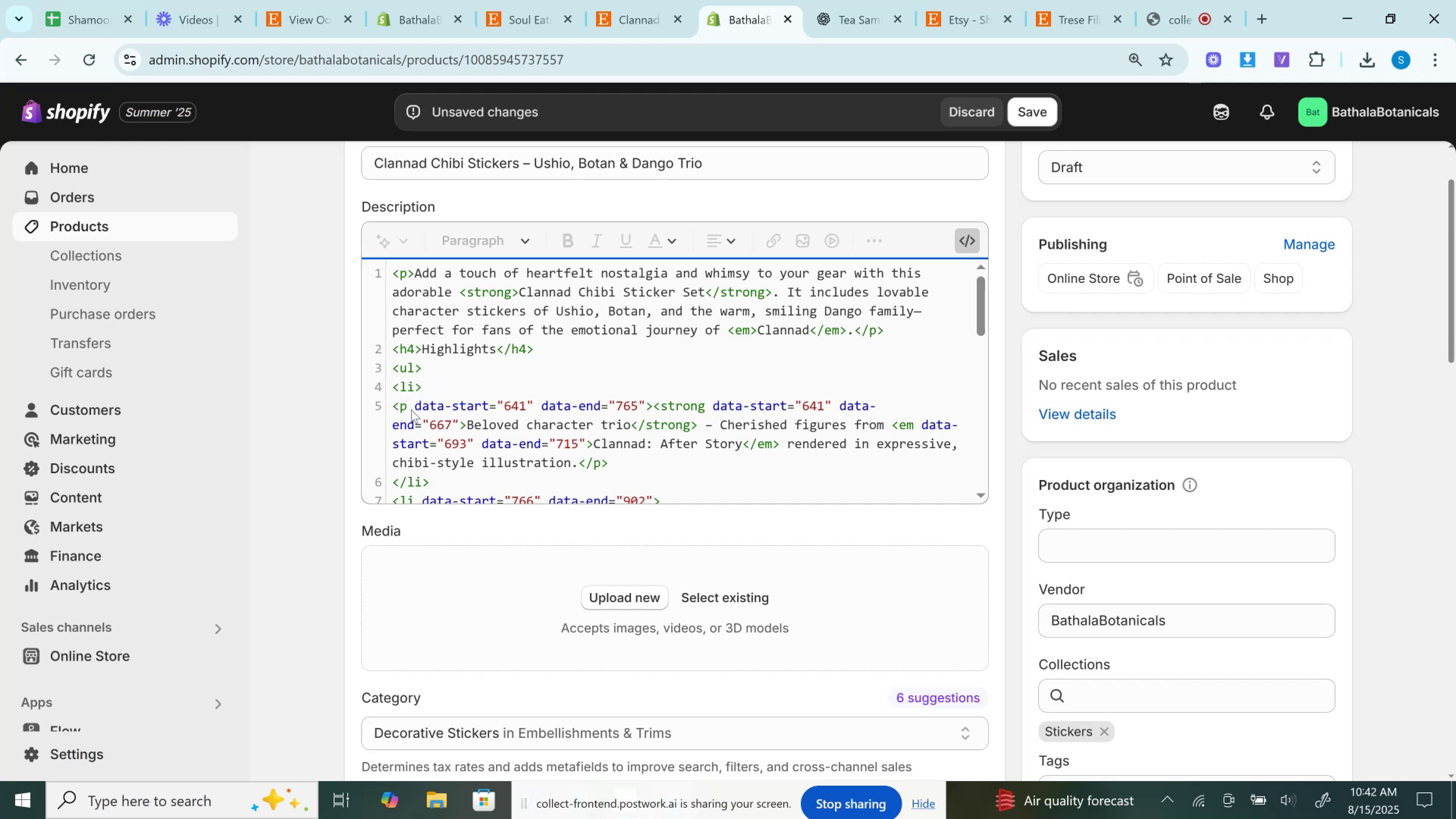 
left_click_drag(start_coordinate=[410, 407], to_coordinate=[648, 403])
 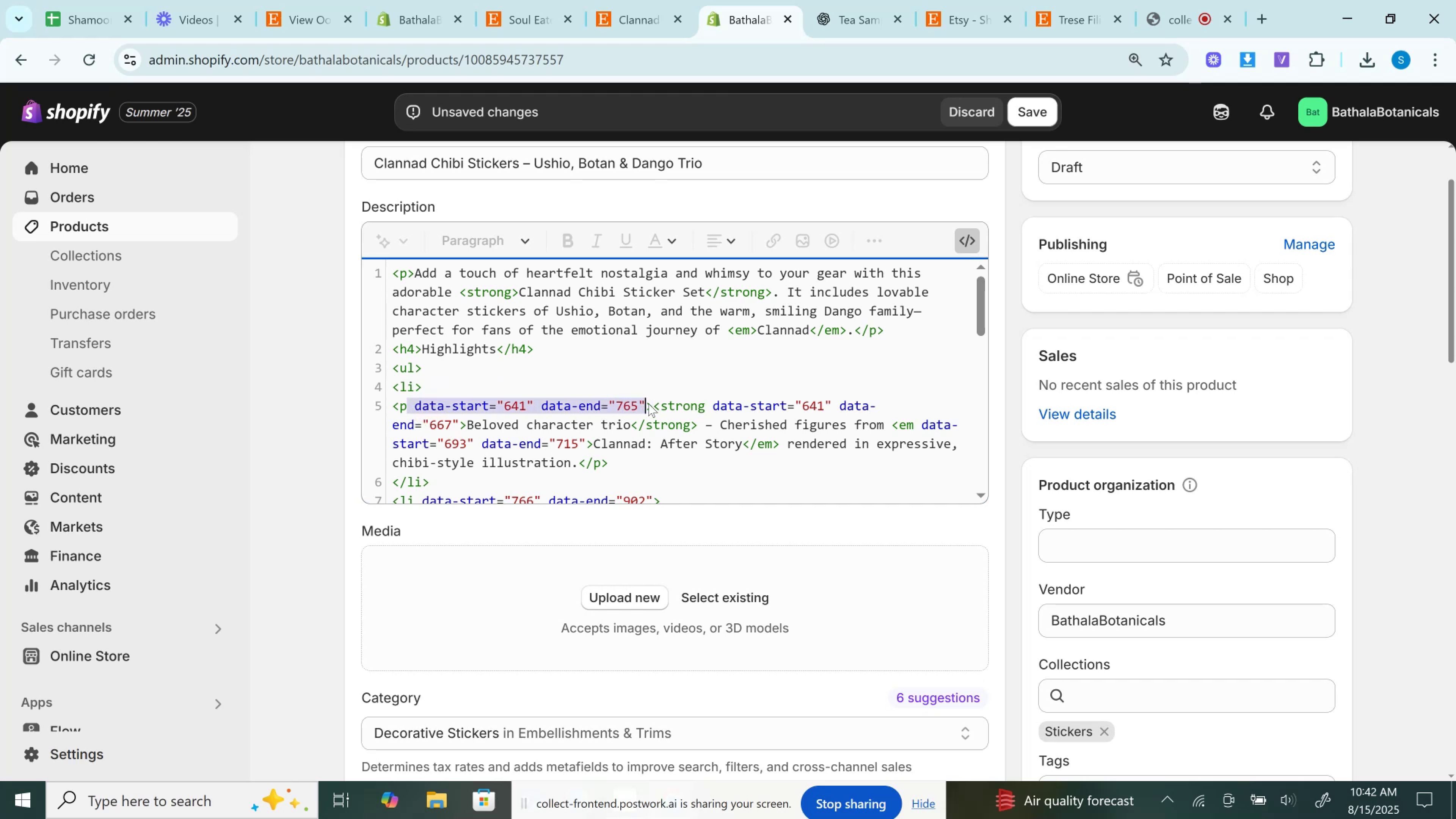 
key(Backspace)
 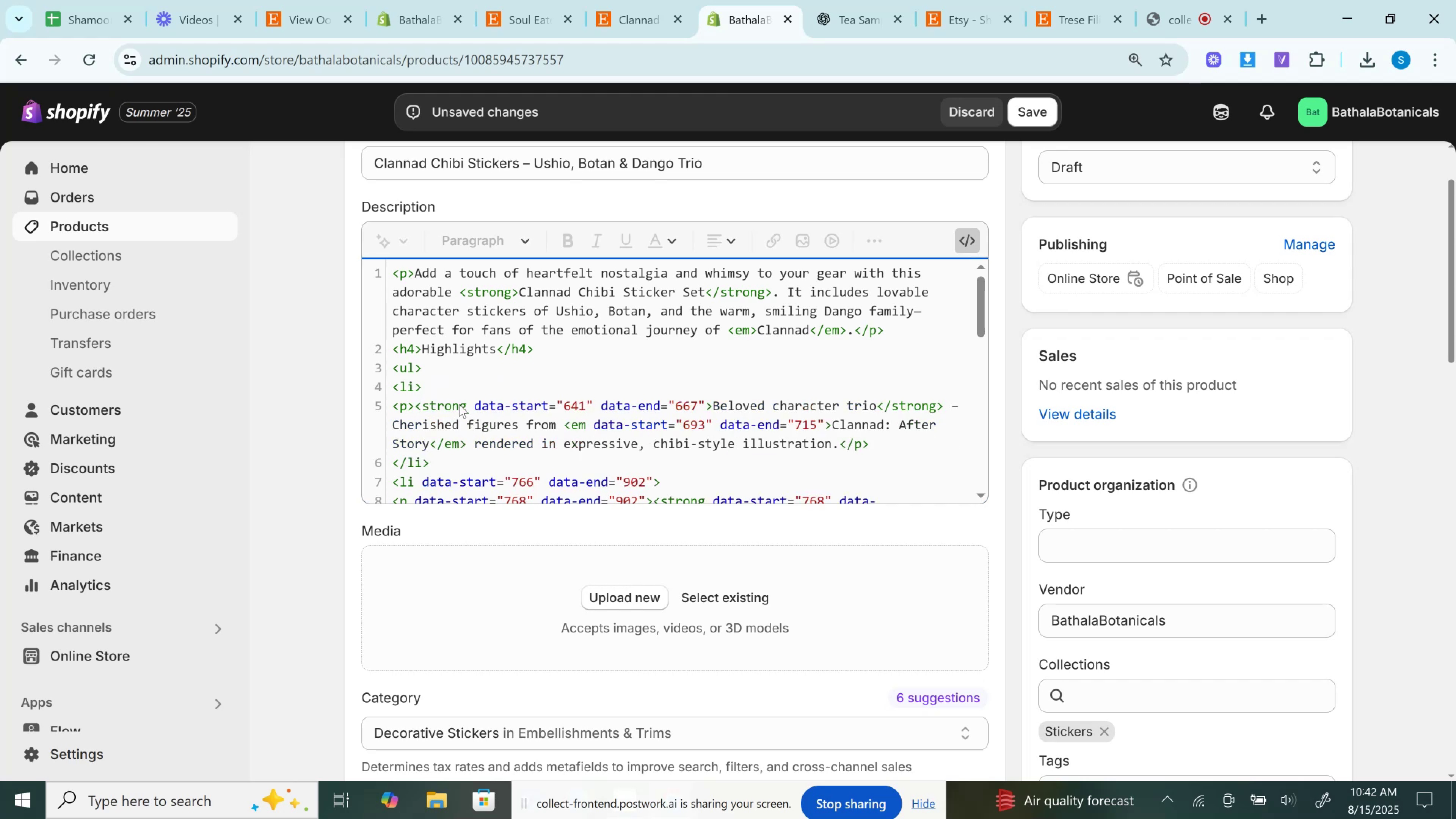 
left_click_drag(start_coordinate=[468, 402], to_coordinate=[707, 404])
 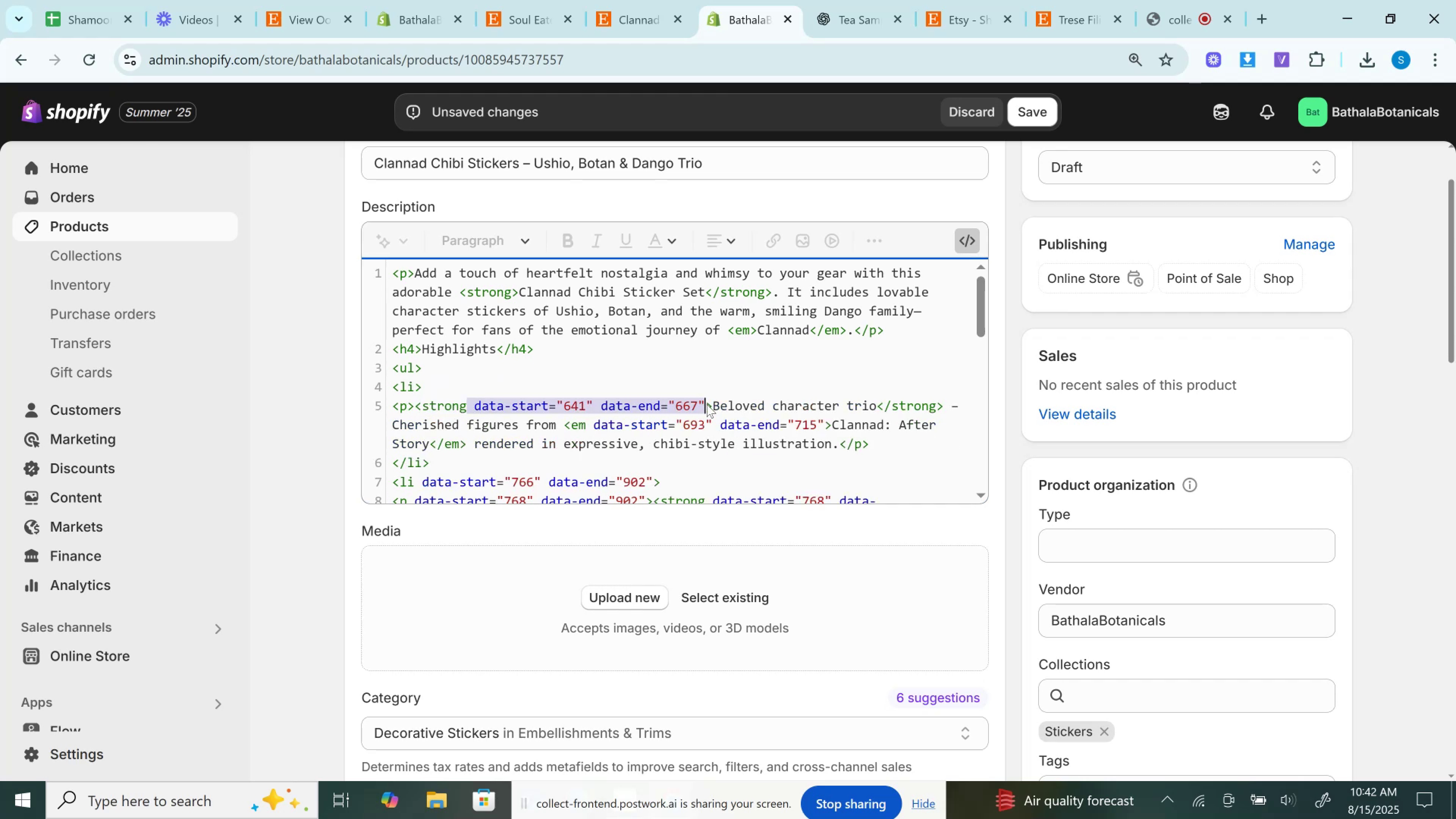 
key(Backspace)
 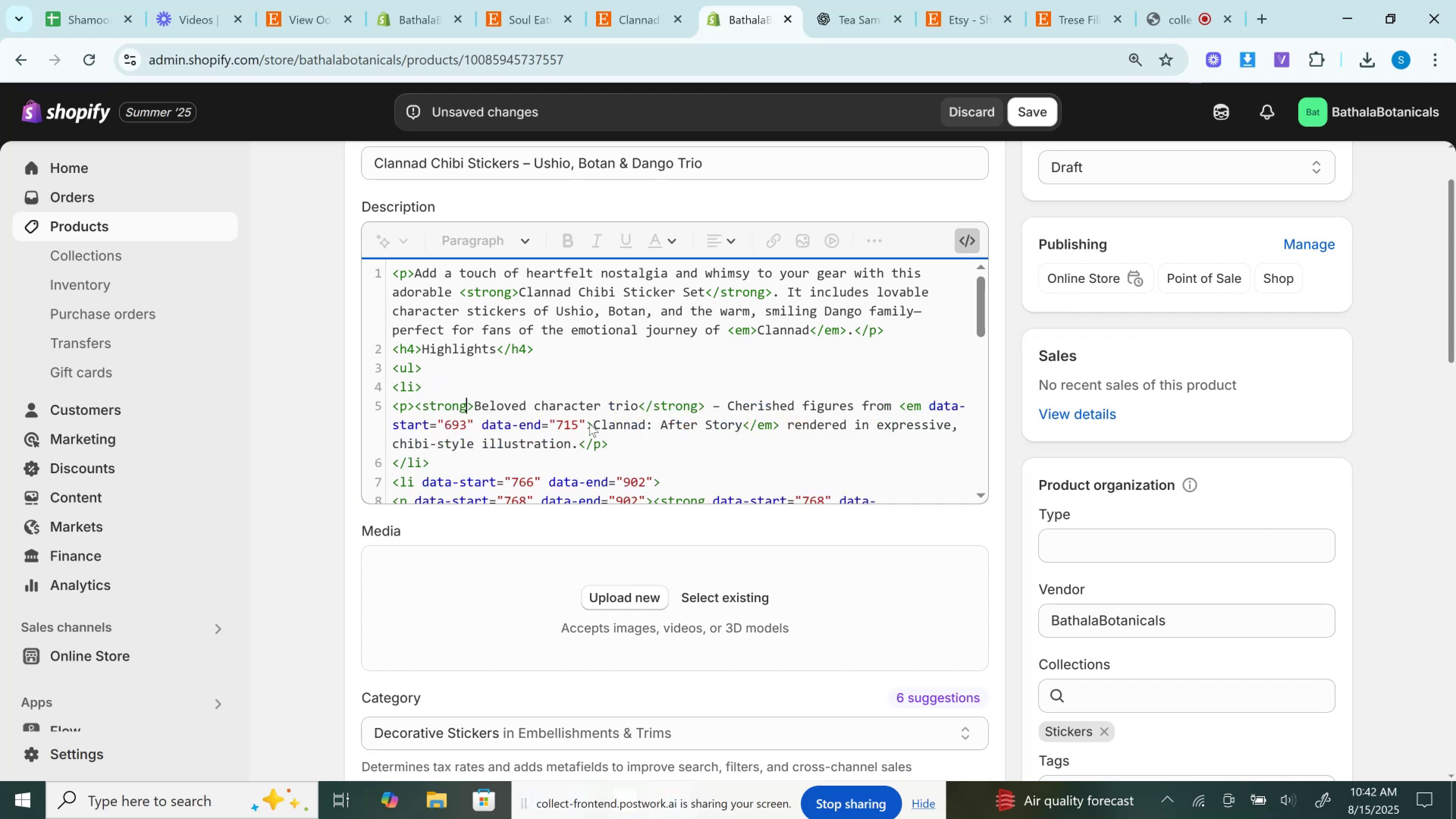 
left_click_drag(start_coordinate=[588, 420], to_coordinate=[922, 403])
 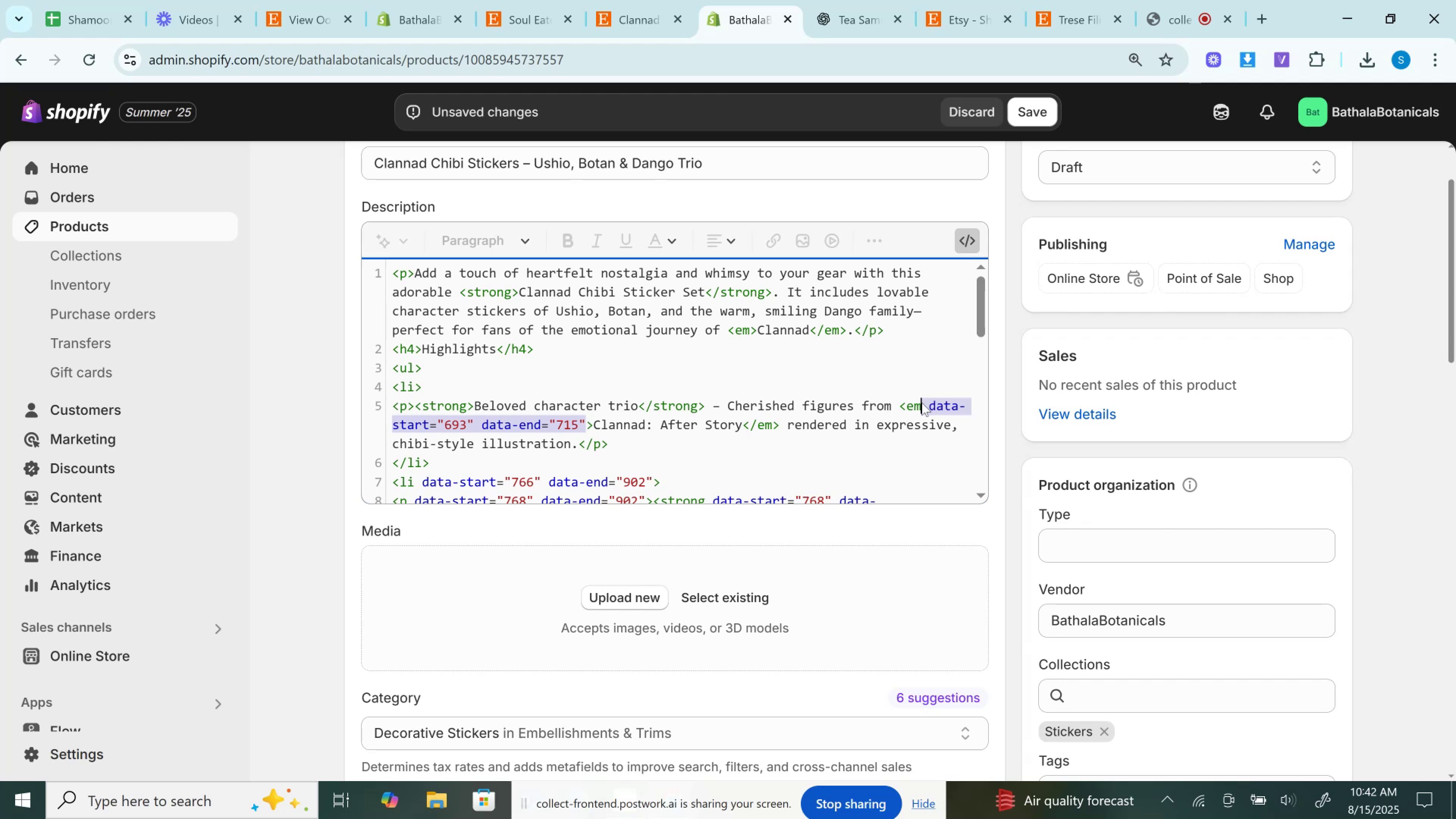 
key(Backspace)
 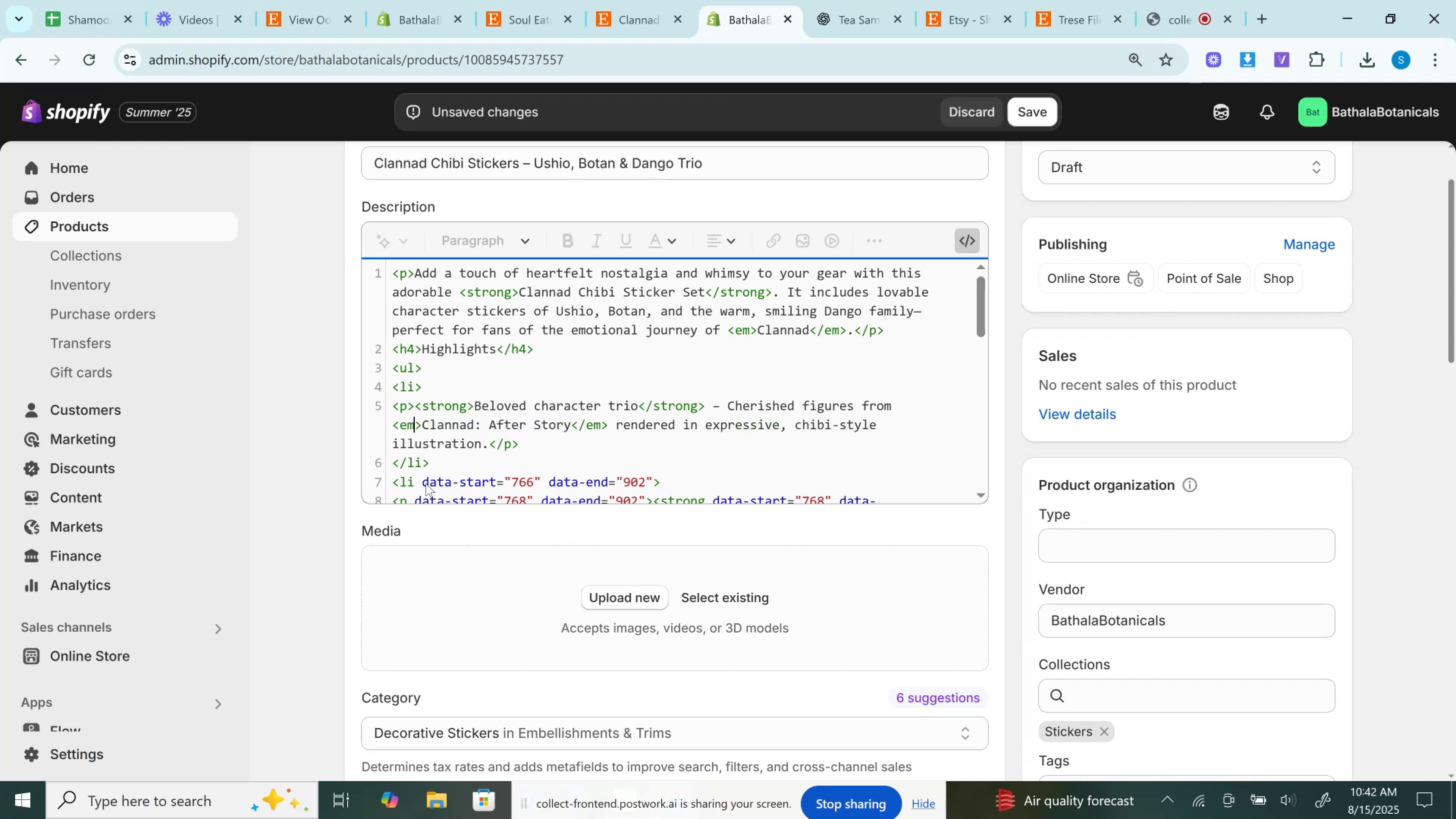 
left_click_drag(start_coordinate=[414, 483], to_coordinate=[651, 489])
 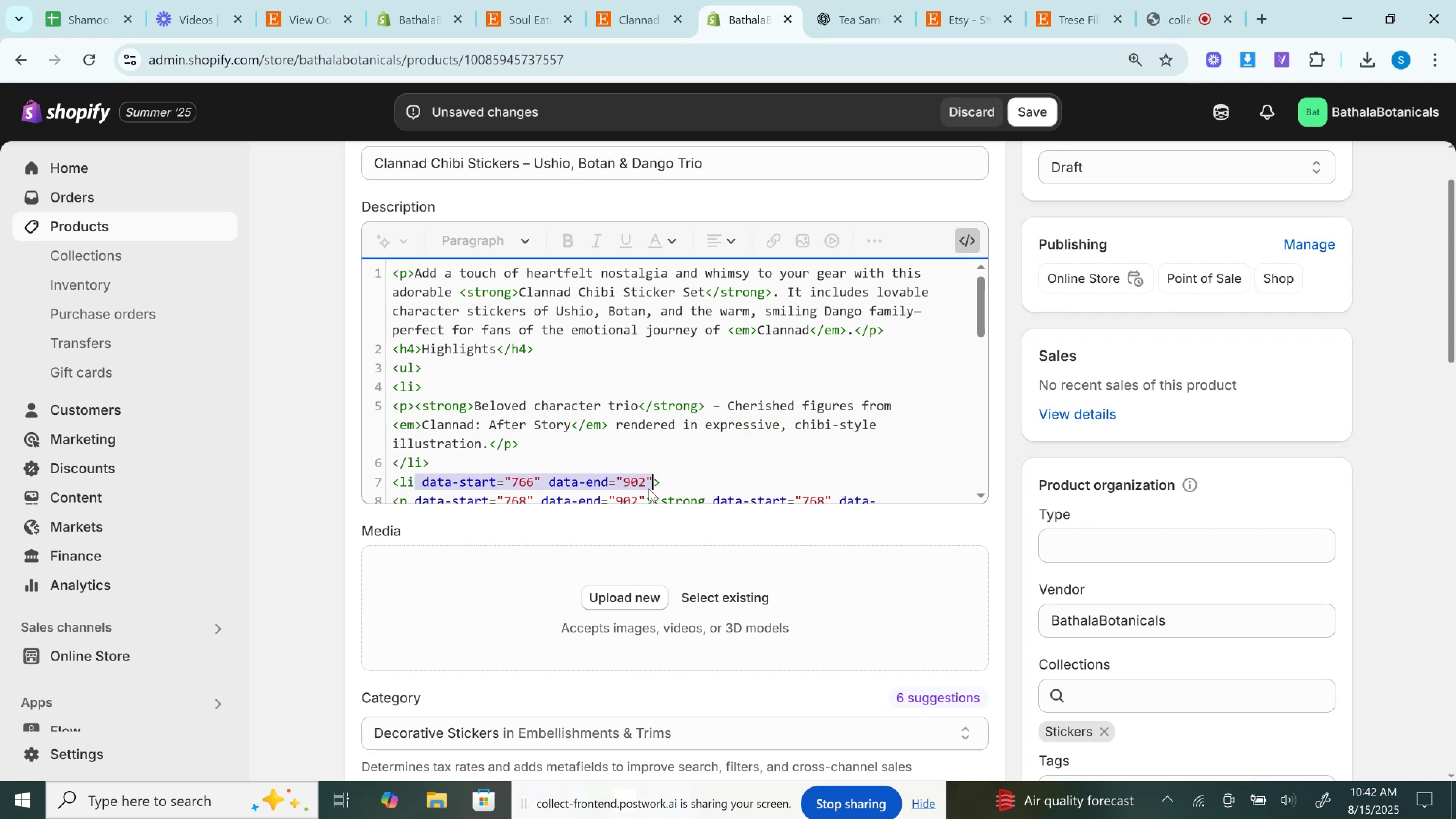 
key(Backspace)
 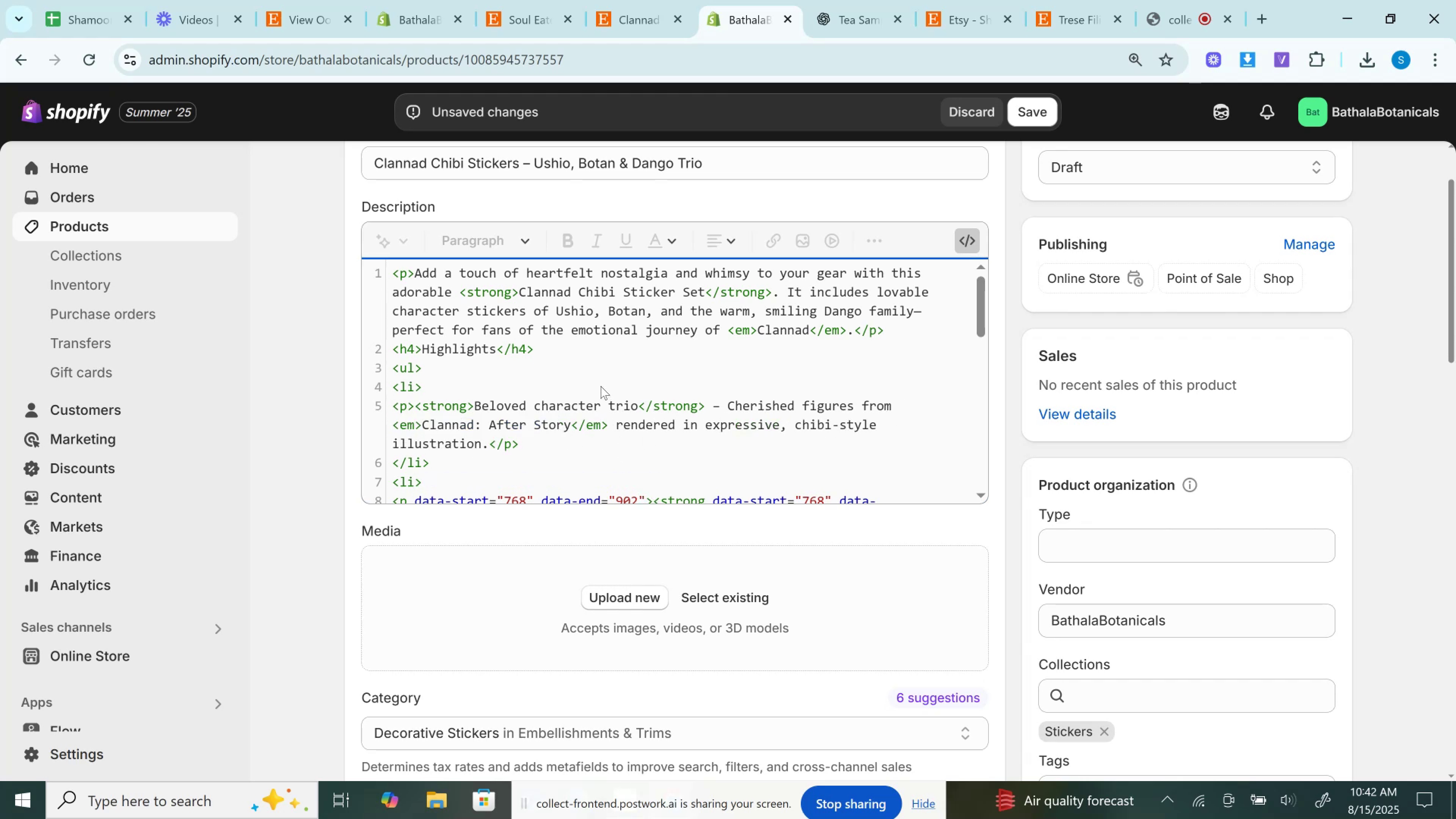 
scroll: coordinate [601, 386], scroll_direction: down, amount: 1.0
 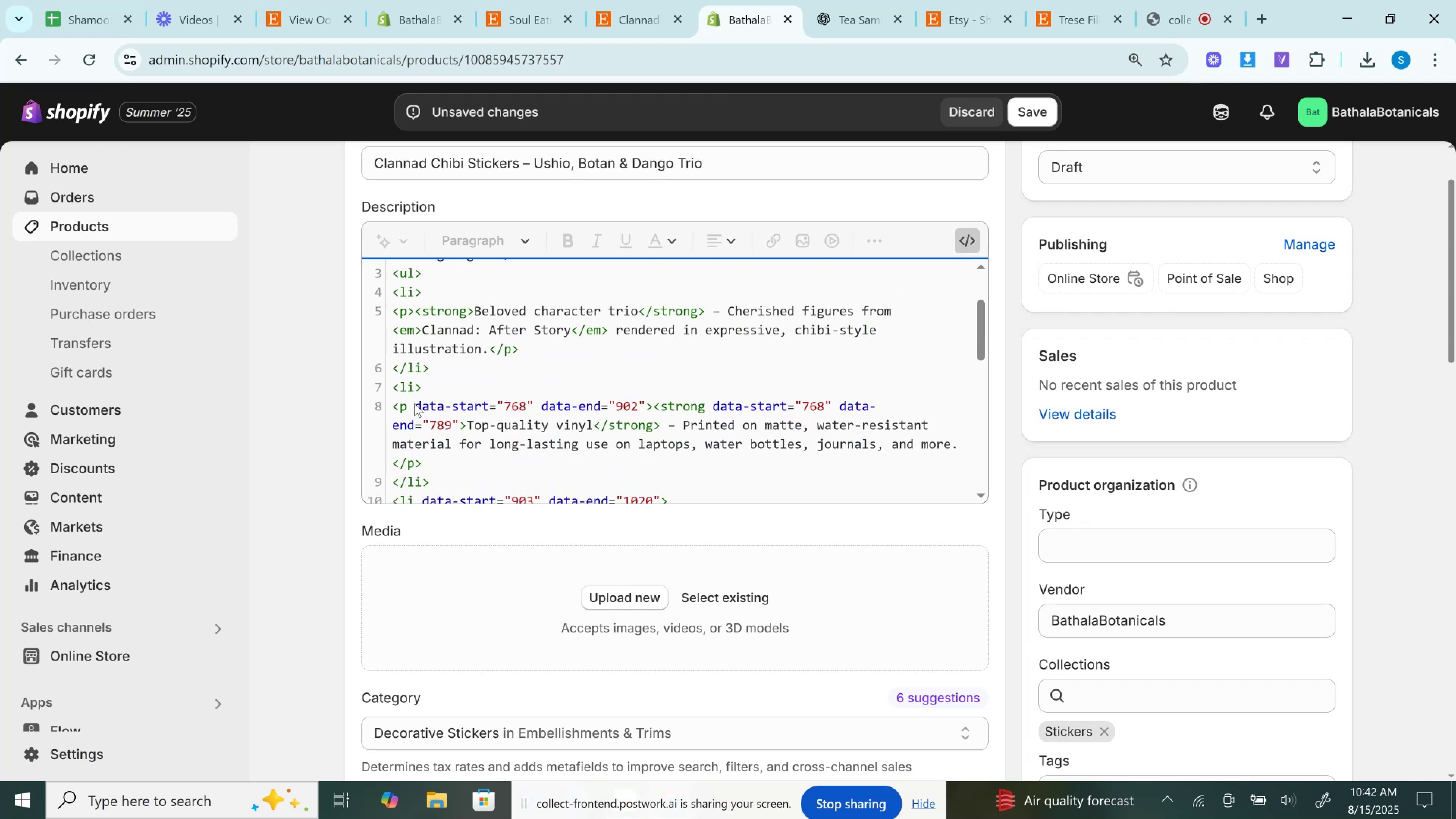 
left_click_drag(start_coordinate=[410, 404], to_coordinate=[646, 411])
 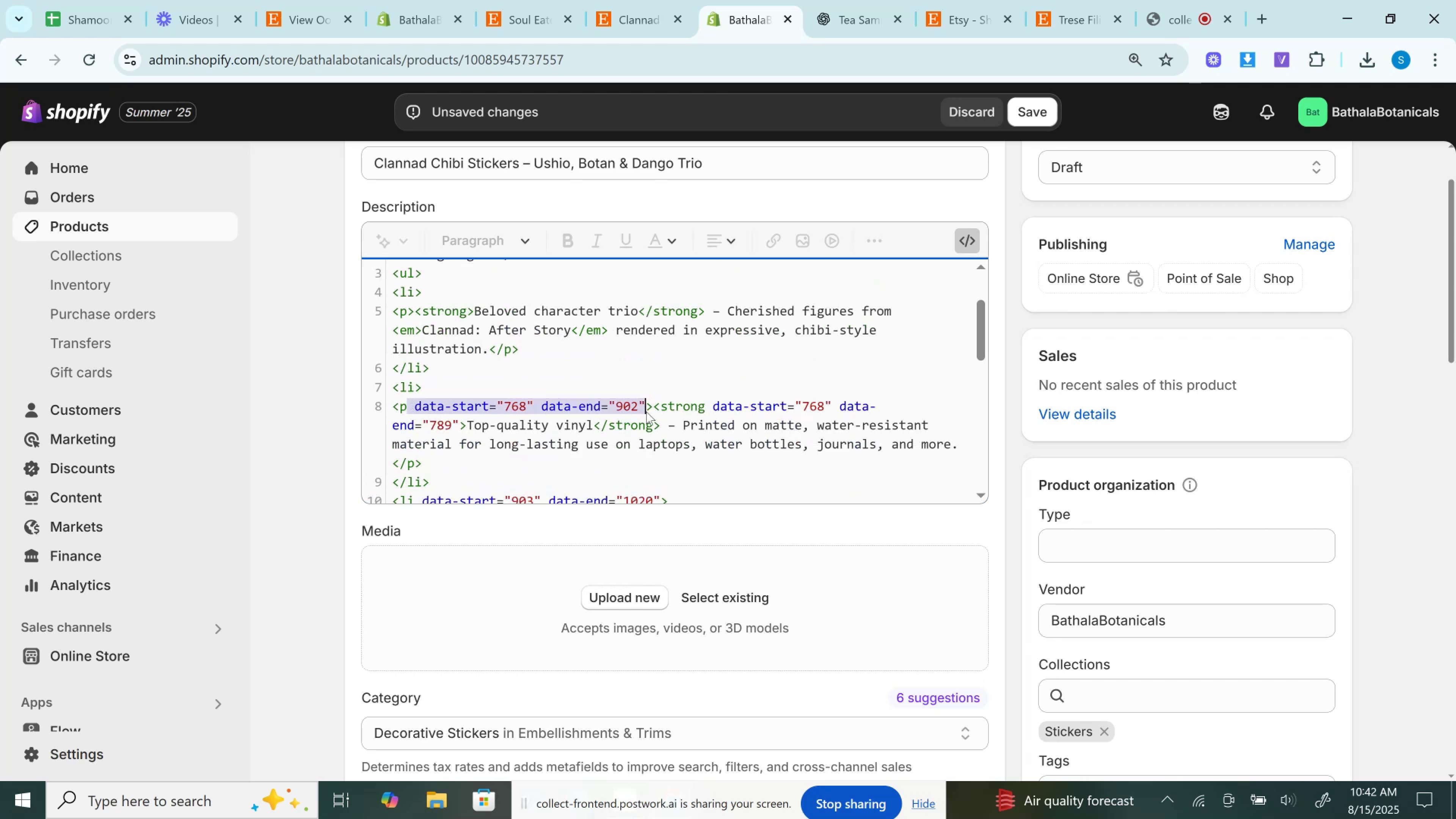 
key(Backspace)
 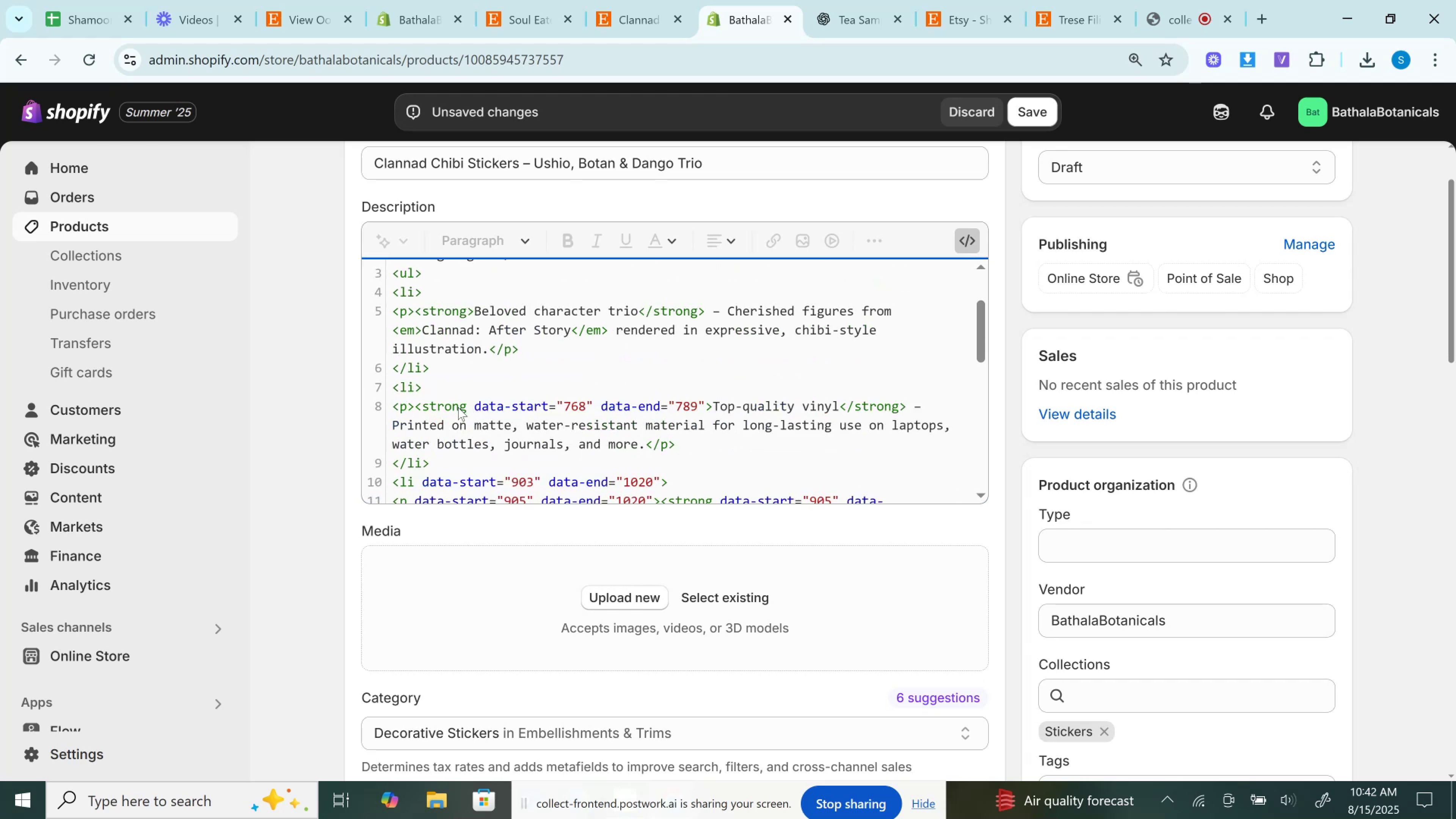 
left_click_drag(start_coordinate=[471, 408], to_coordinate=[705, 407])
 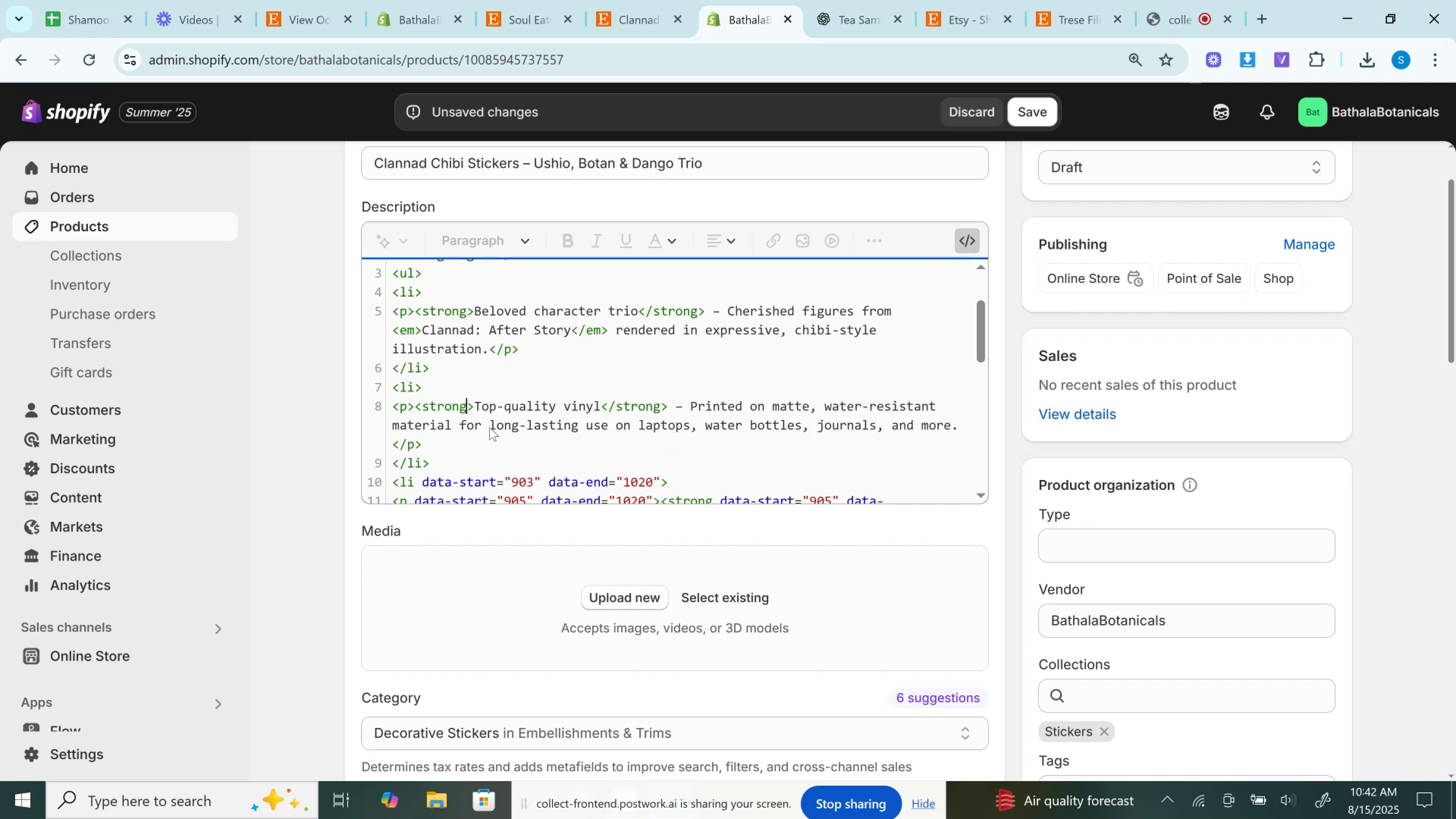 
key(Backspace)
 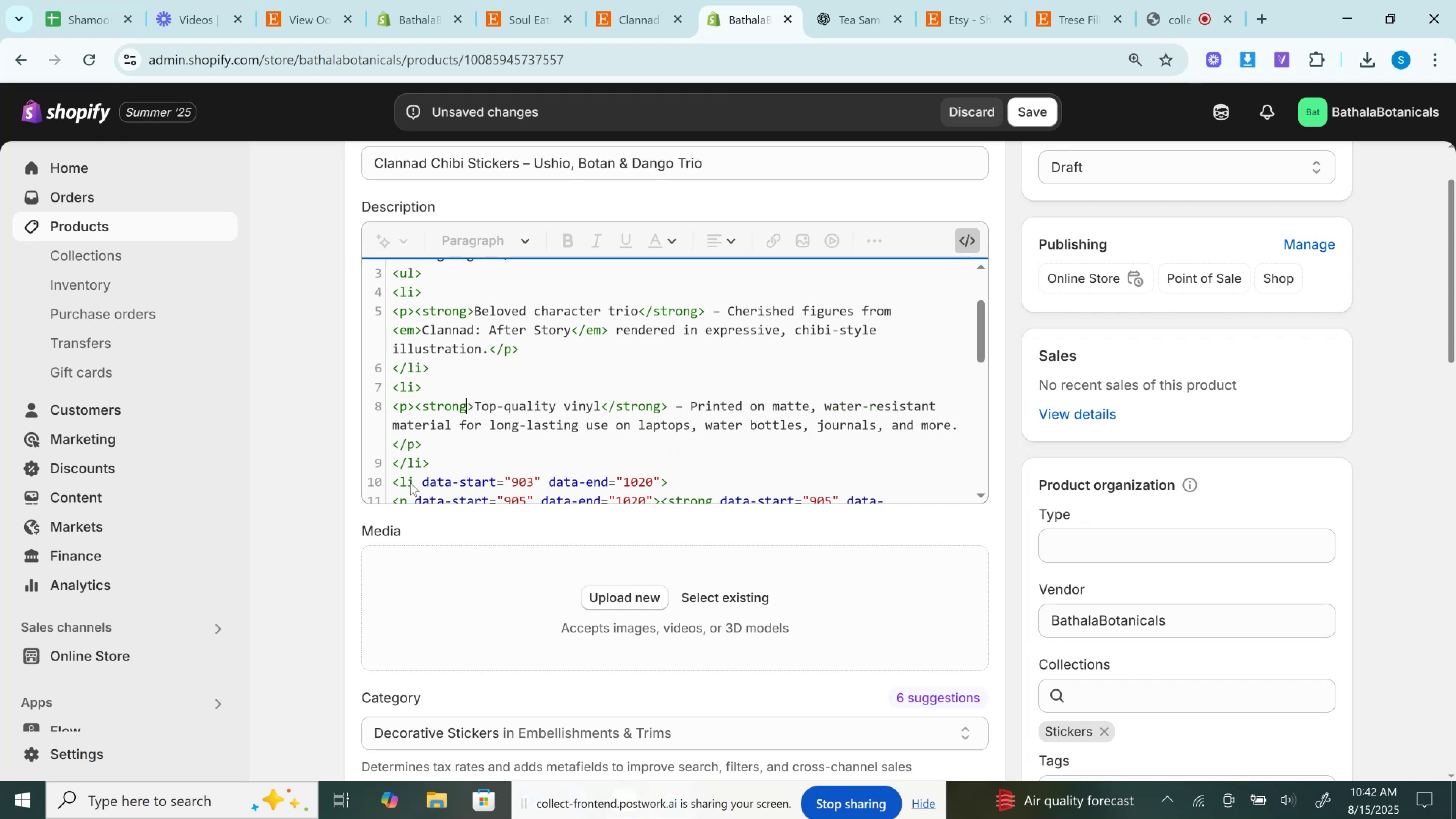 
left_click_drag(start_coordinate=[418, 482], to_coordinate=[659, 478])
 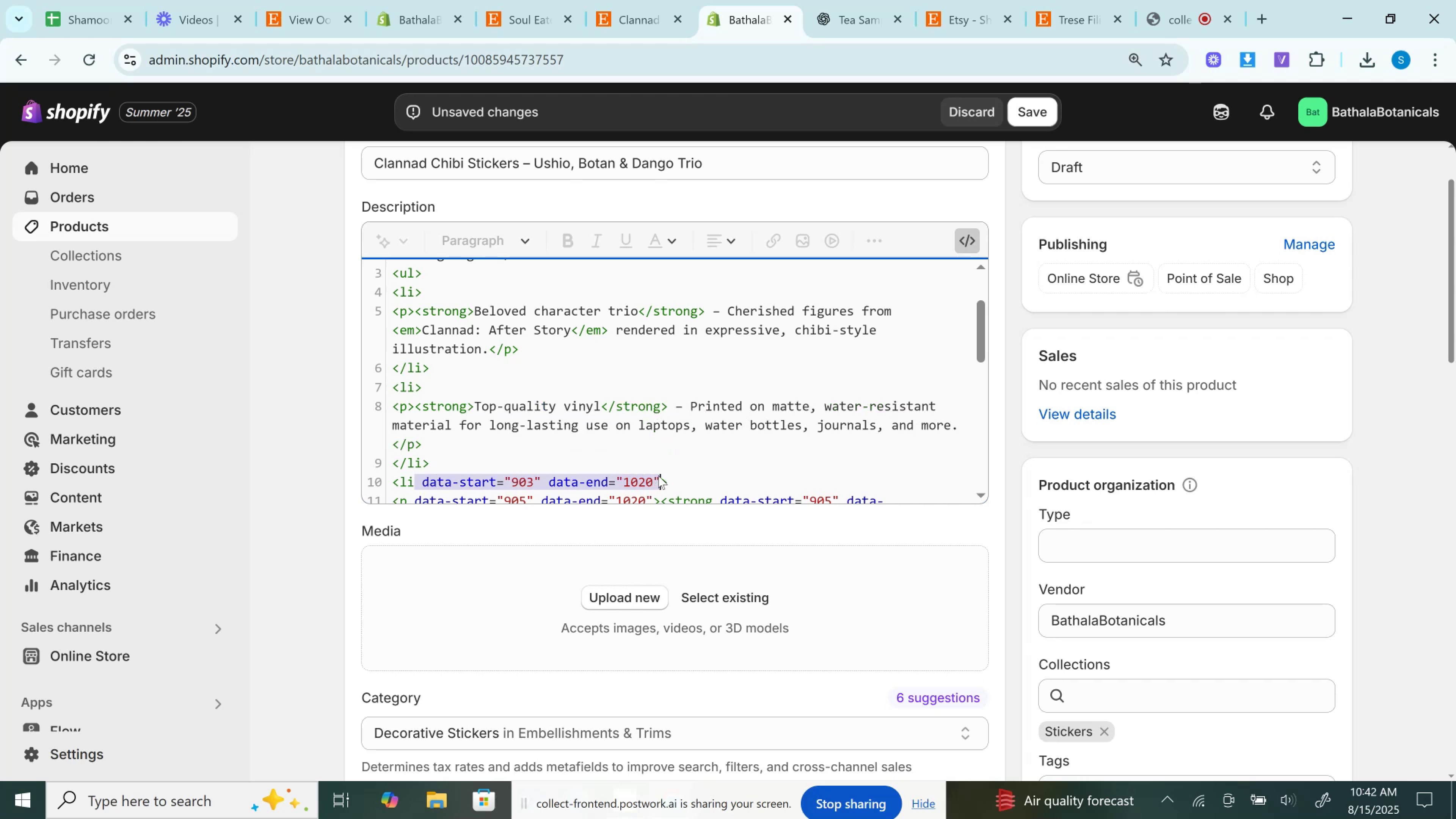 
key(Backspace)
 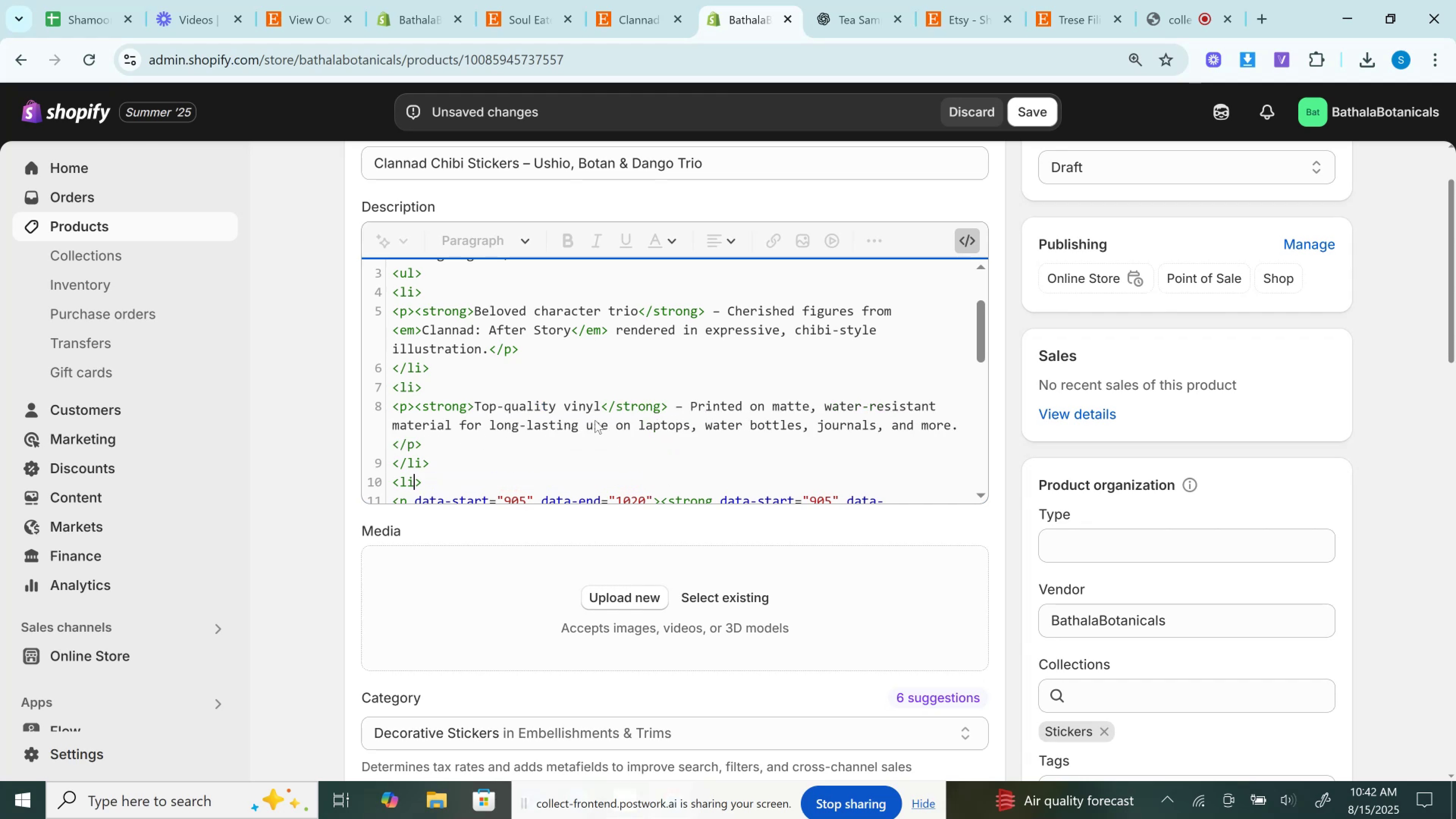 
scroll: coordinate [602, 403], scroll_direction: down, amount: 1.0
 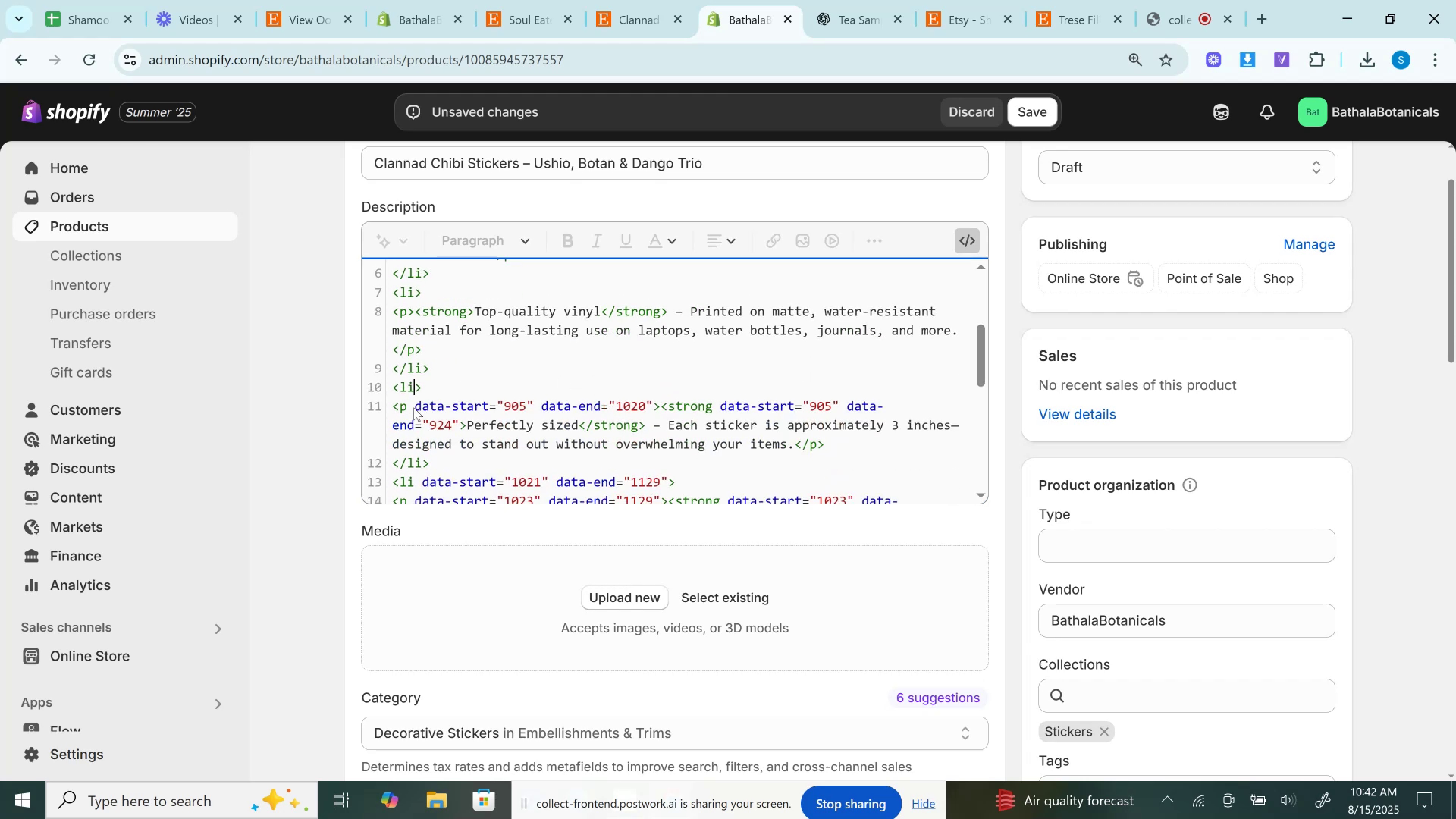 
left_click_drag(start_coordinate=[408, 403], to_coordinate=[651, 414])
 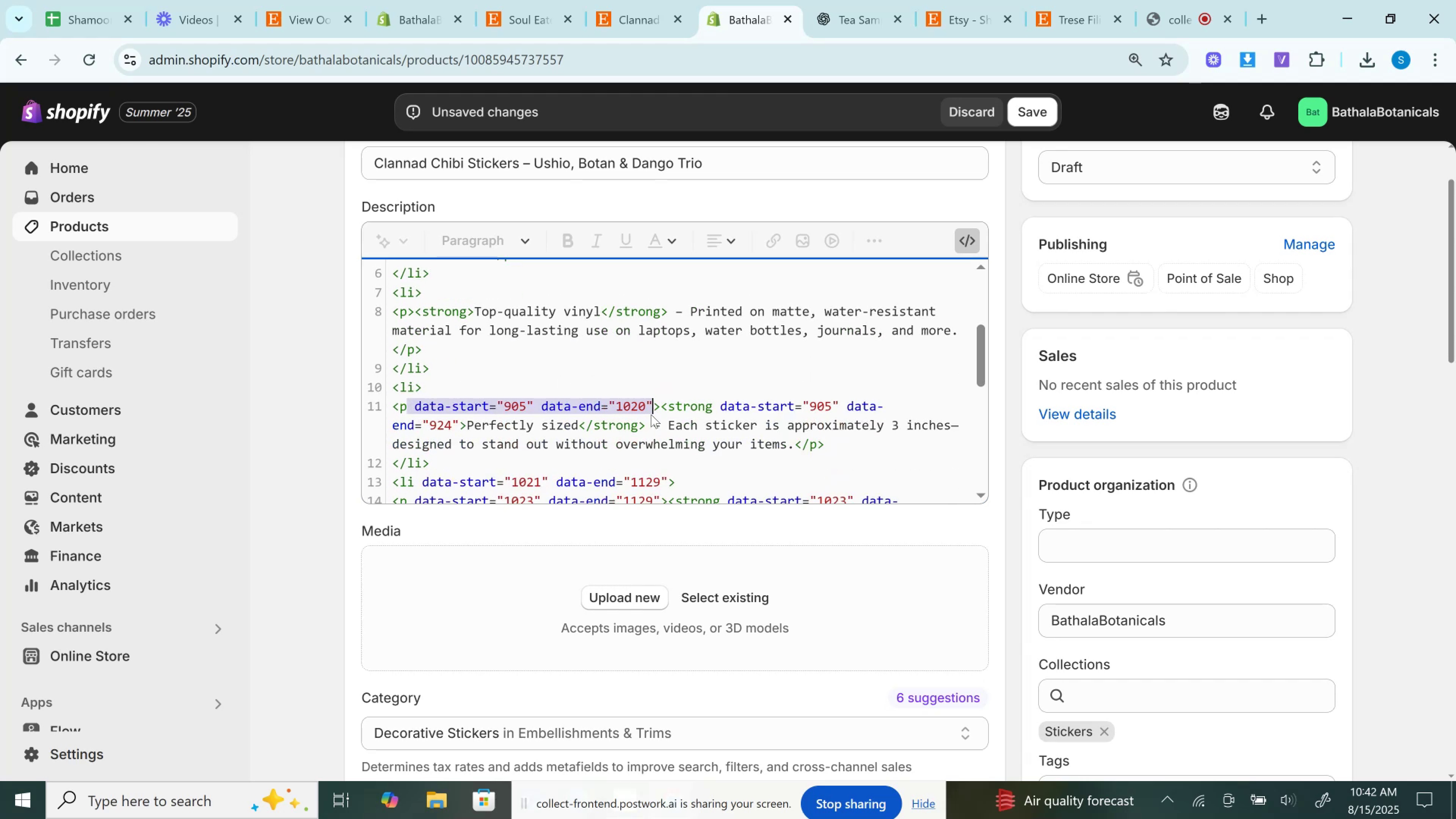 
key(Backspace)
 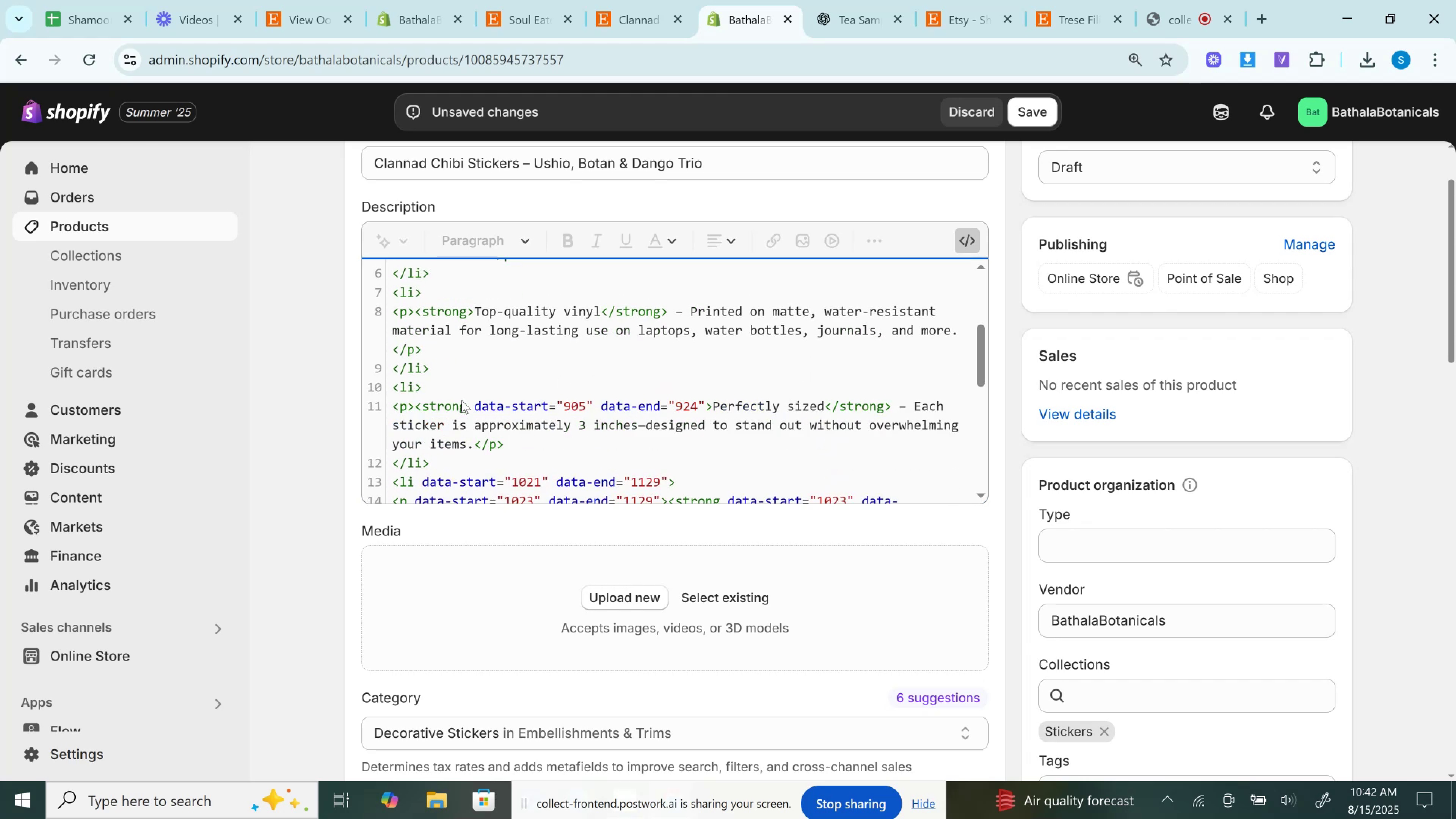 
left_click_drag(start_coordinate=[469, 405], to_coordinate=[704, 397])
 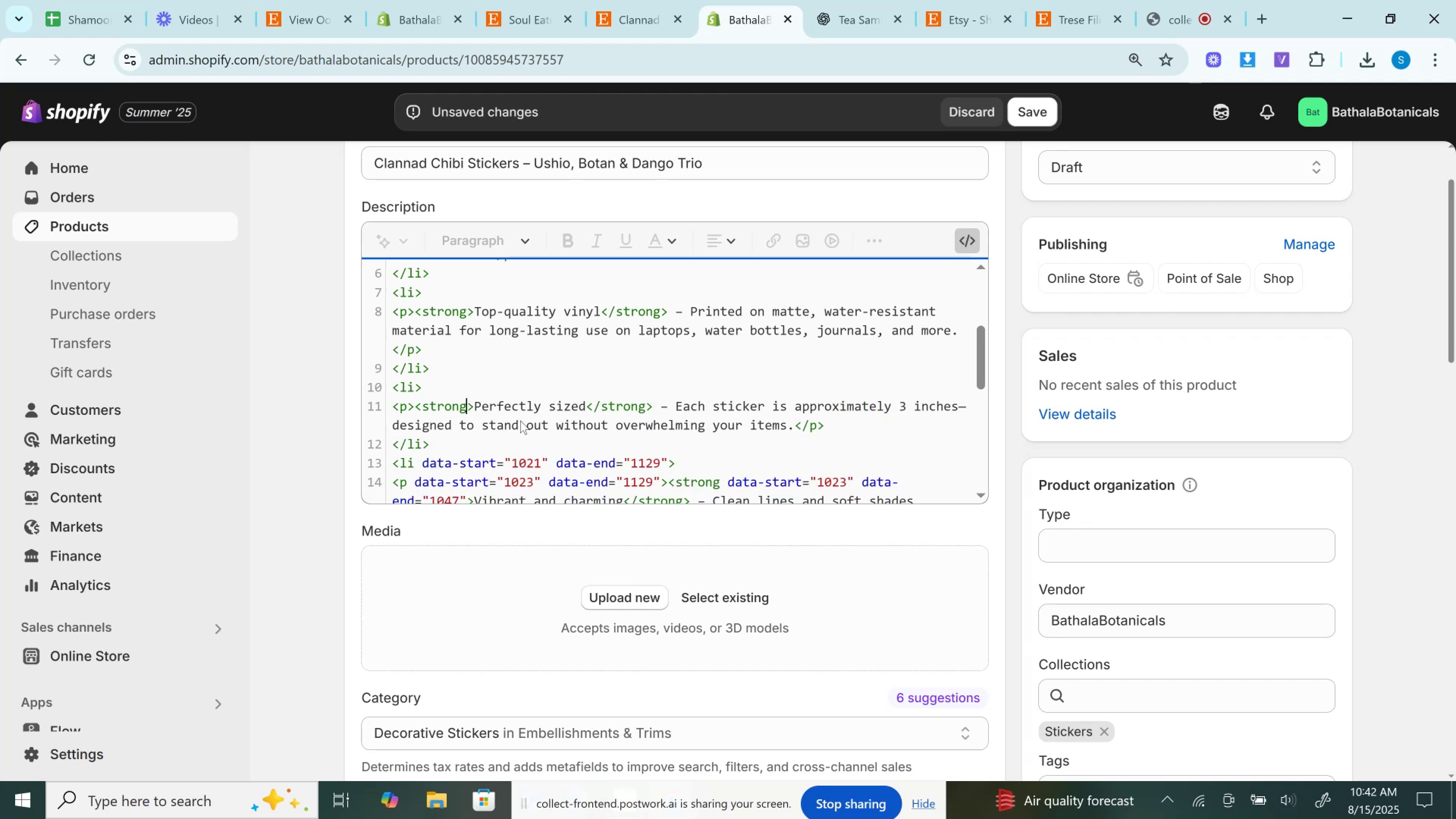 
key(Backspace)
 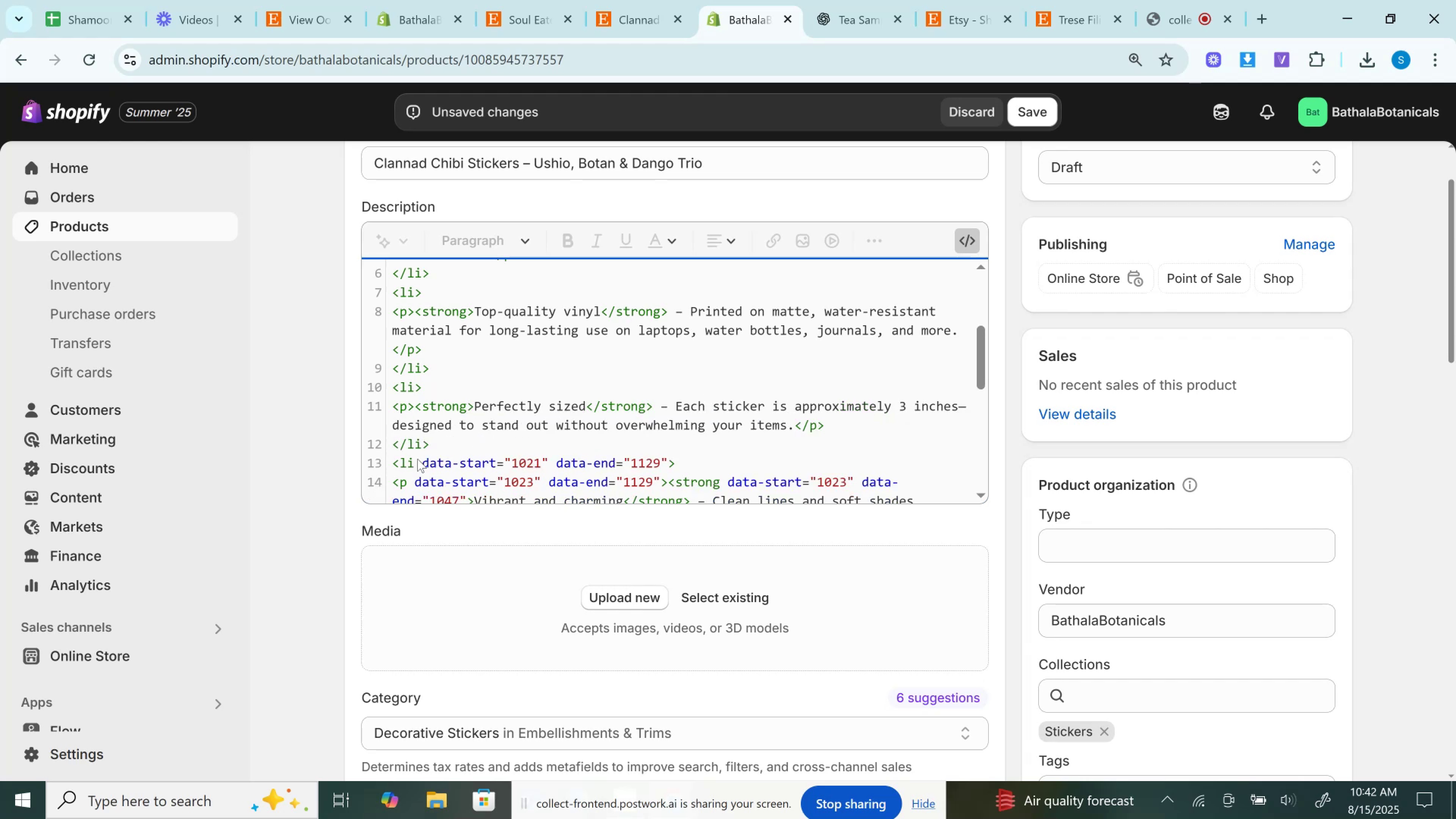 
left_click_drag(start_coordinate=[415, 461], to_coordinate=[666, 462])
 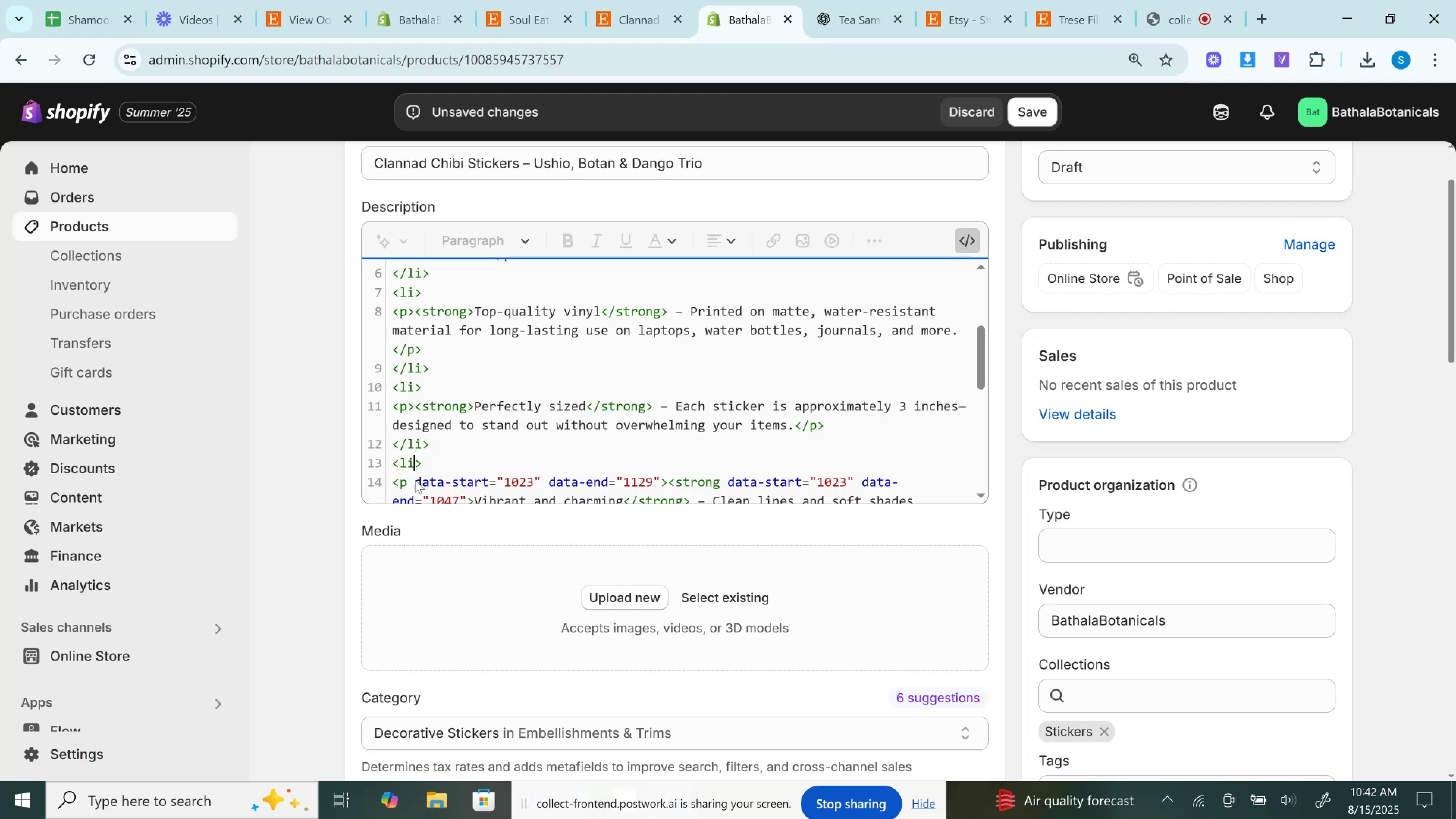 
key(Backspace)
 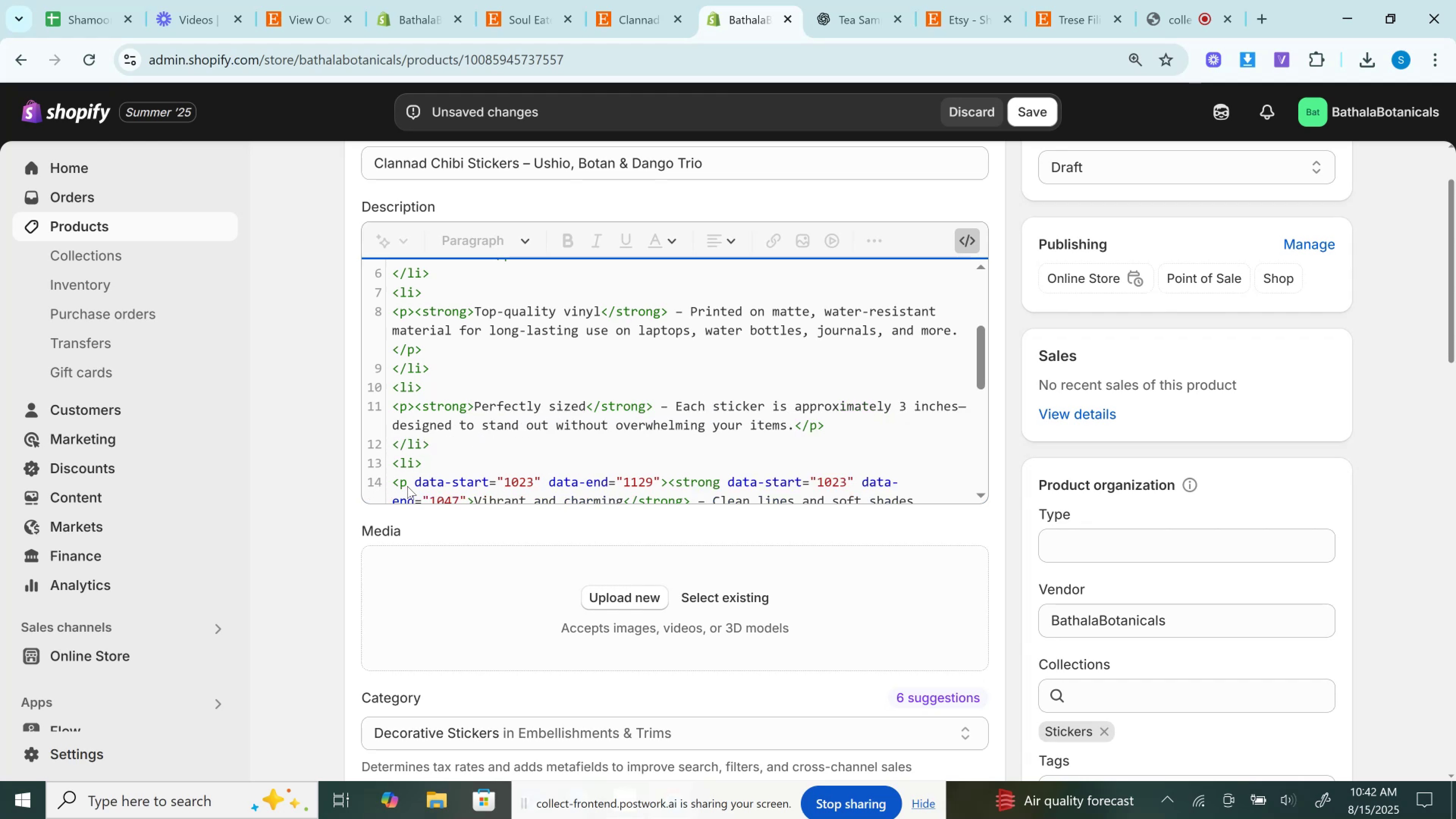 
left_click_drag(start_coordinate=[411, 484], to_coordinate=[659, 485])
 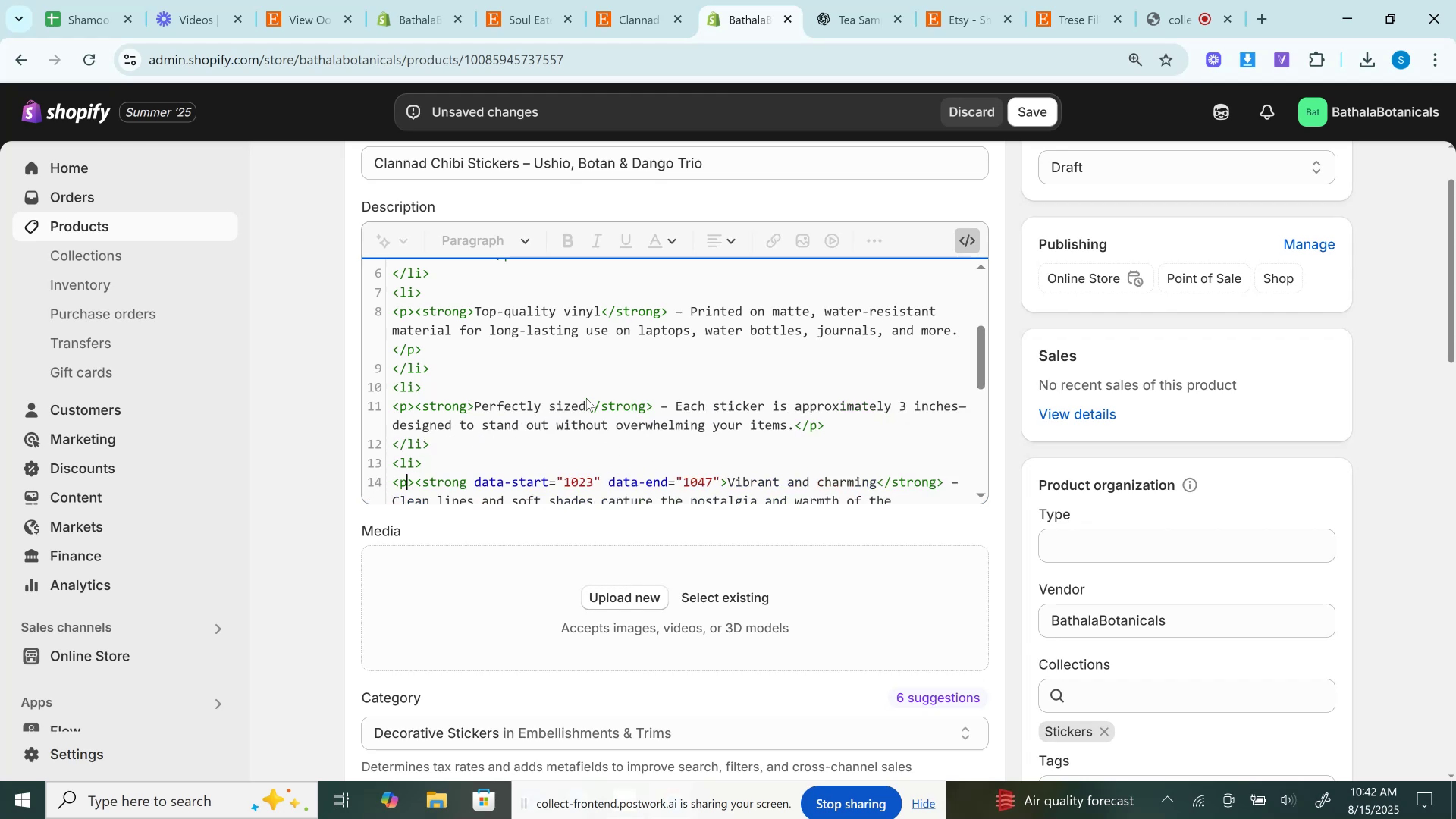 
key(Backspace)
 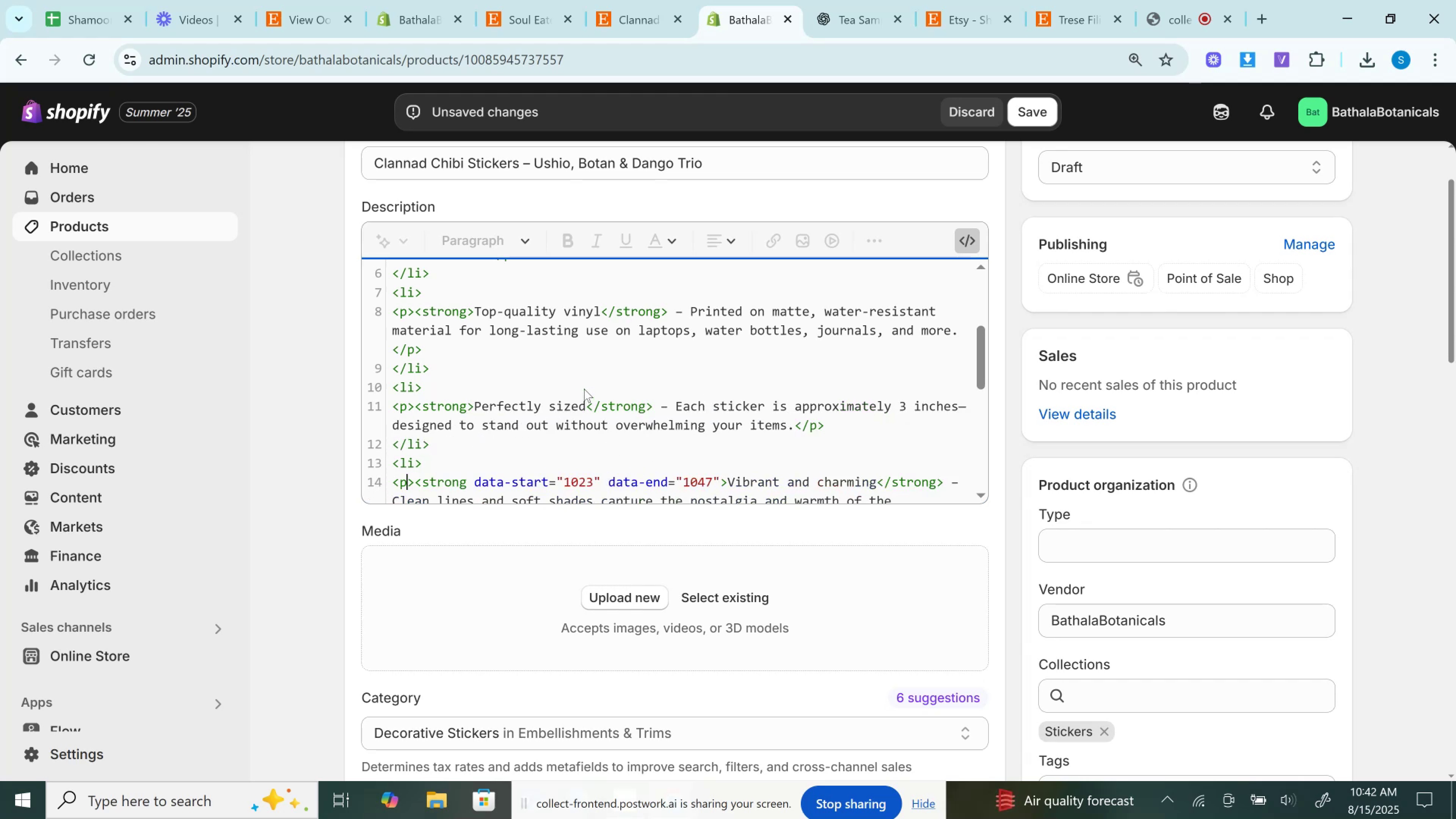 
scroll: coordinate [584, 386], scroll_direction: down, amount: 1.0
 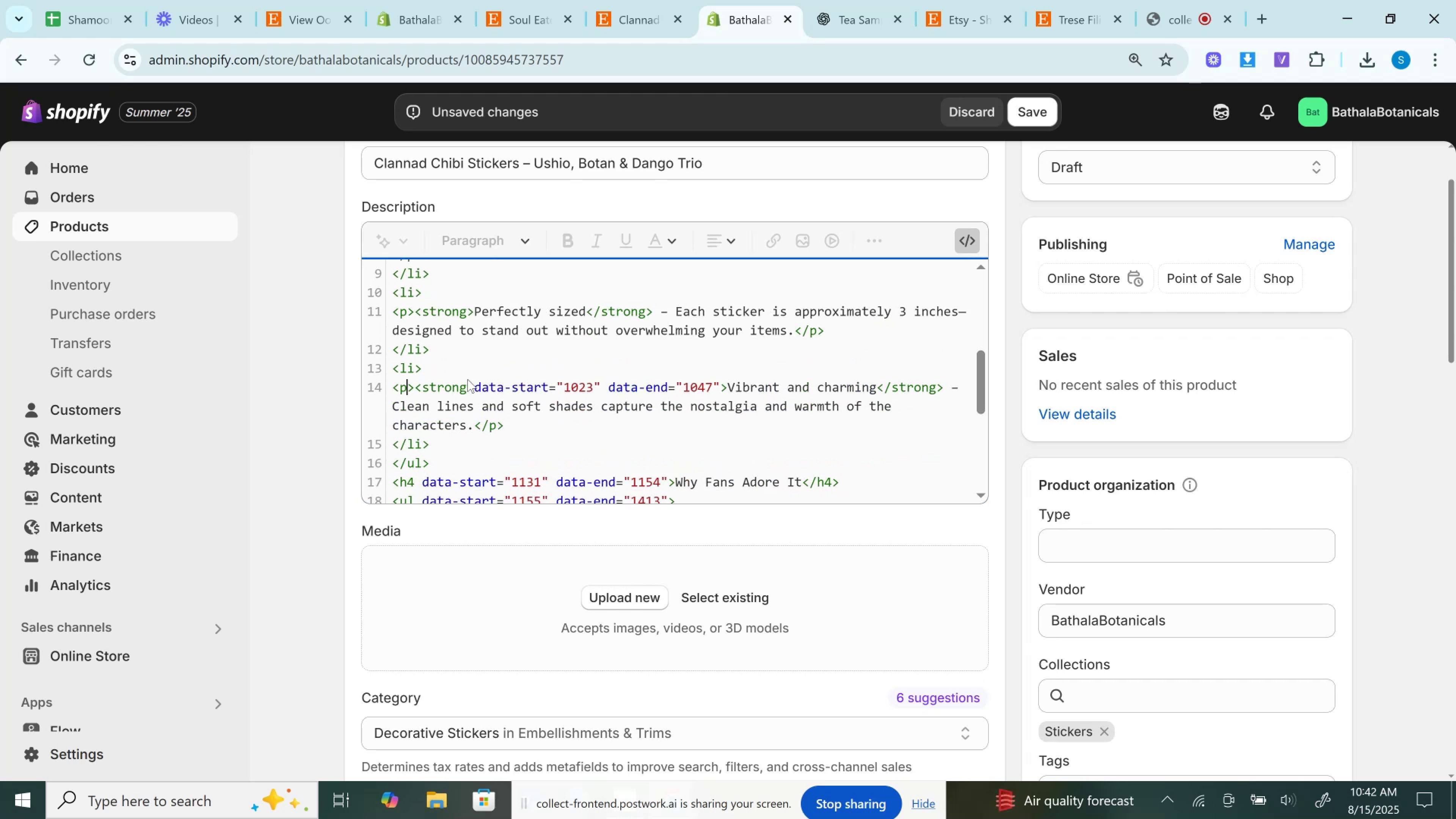 
left_click_drag(start_coordinate=[472, 386], to_coordinate=[723, 391])
 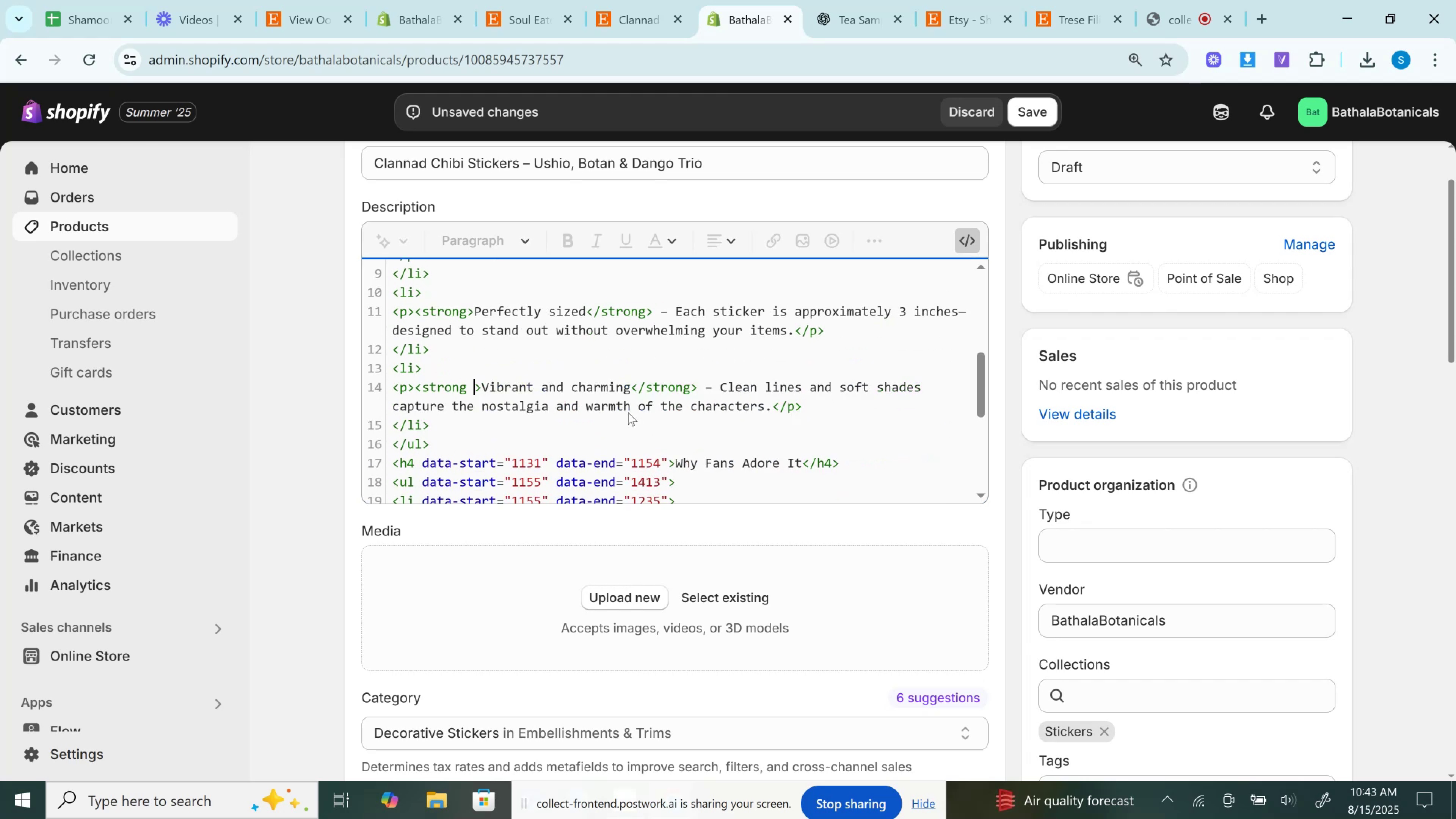 
key(Backspace)
 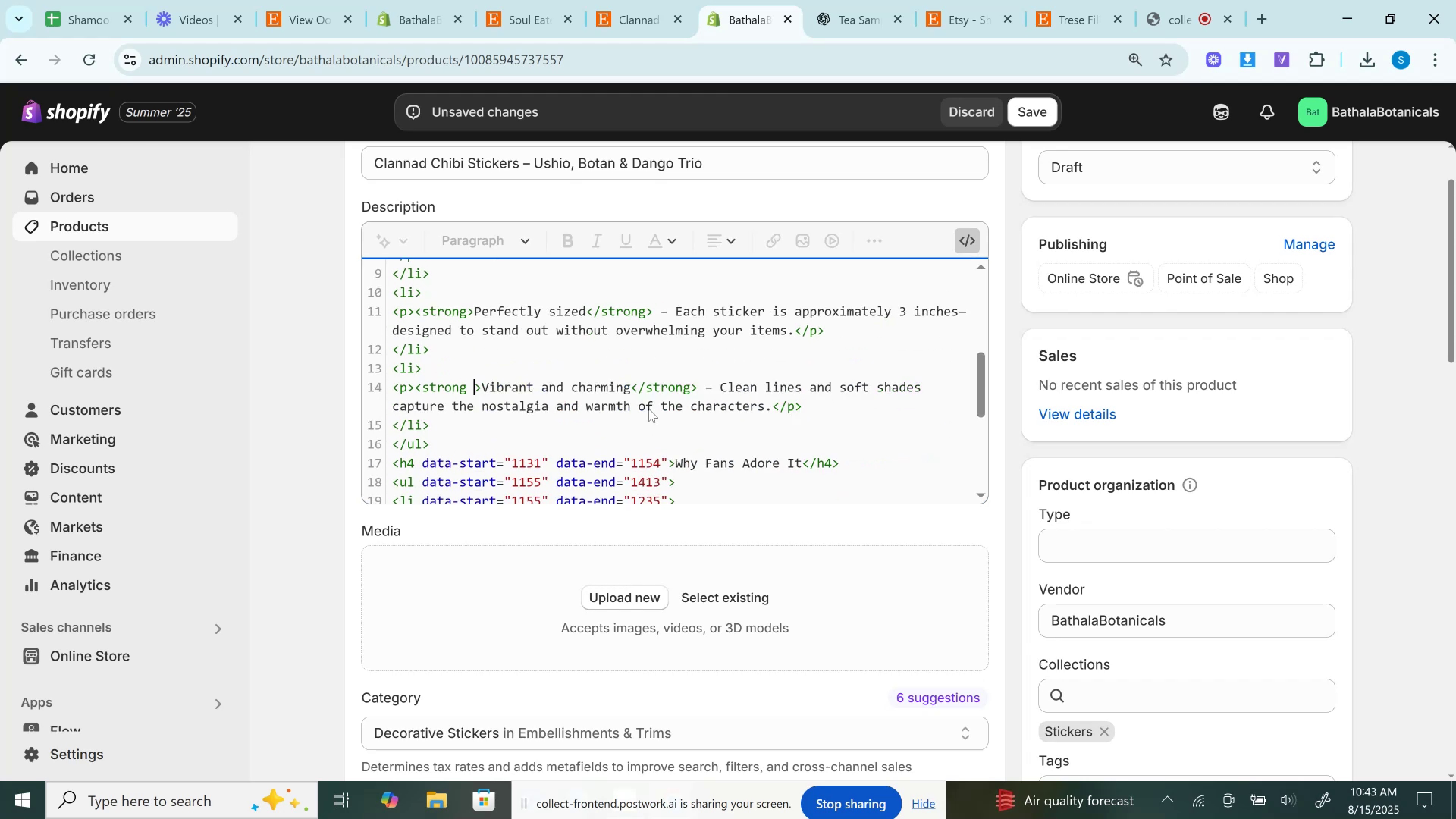 
key(Backspace)
 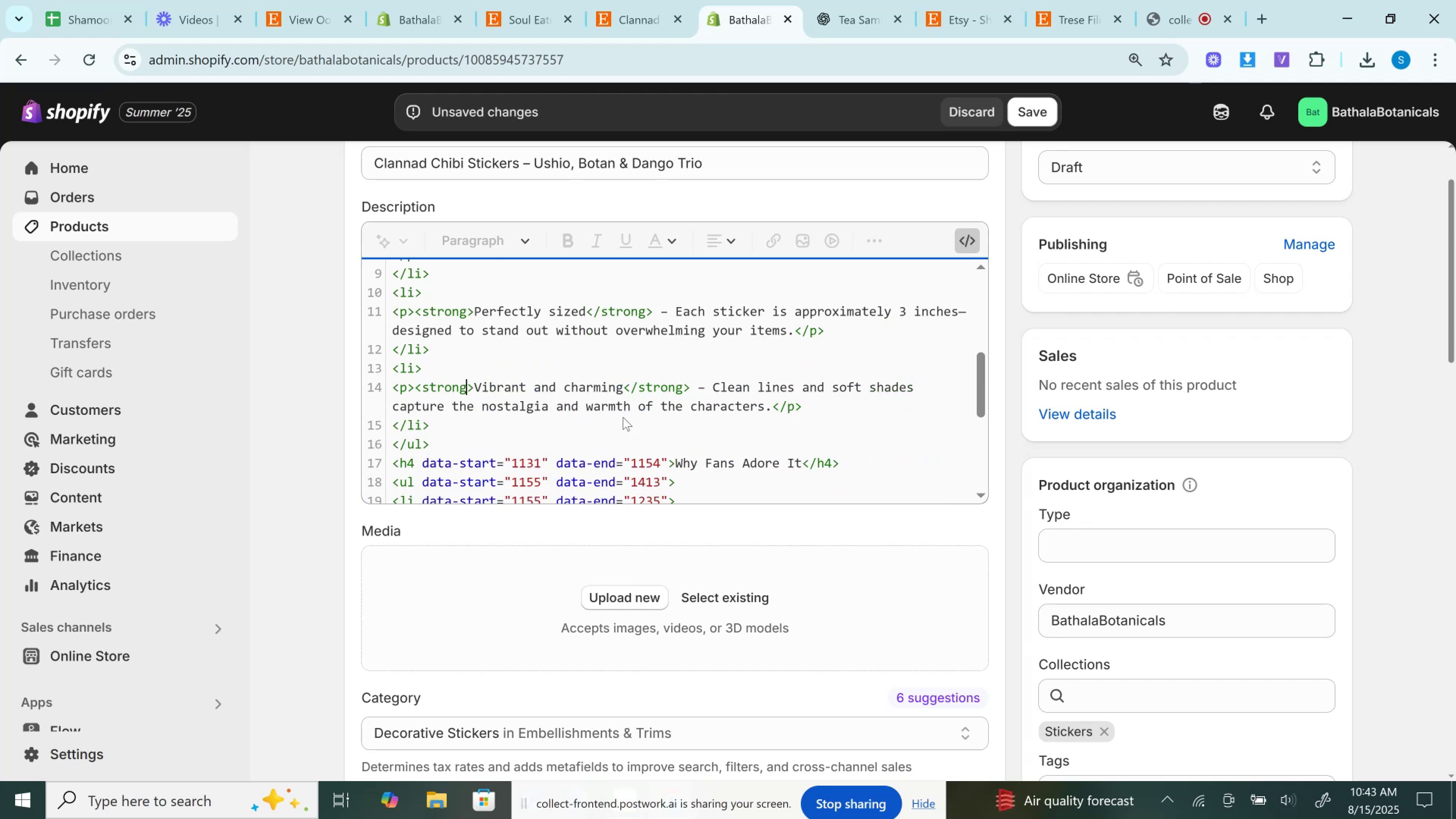 
key(Backspace)
 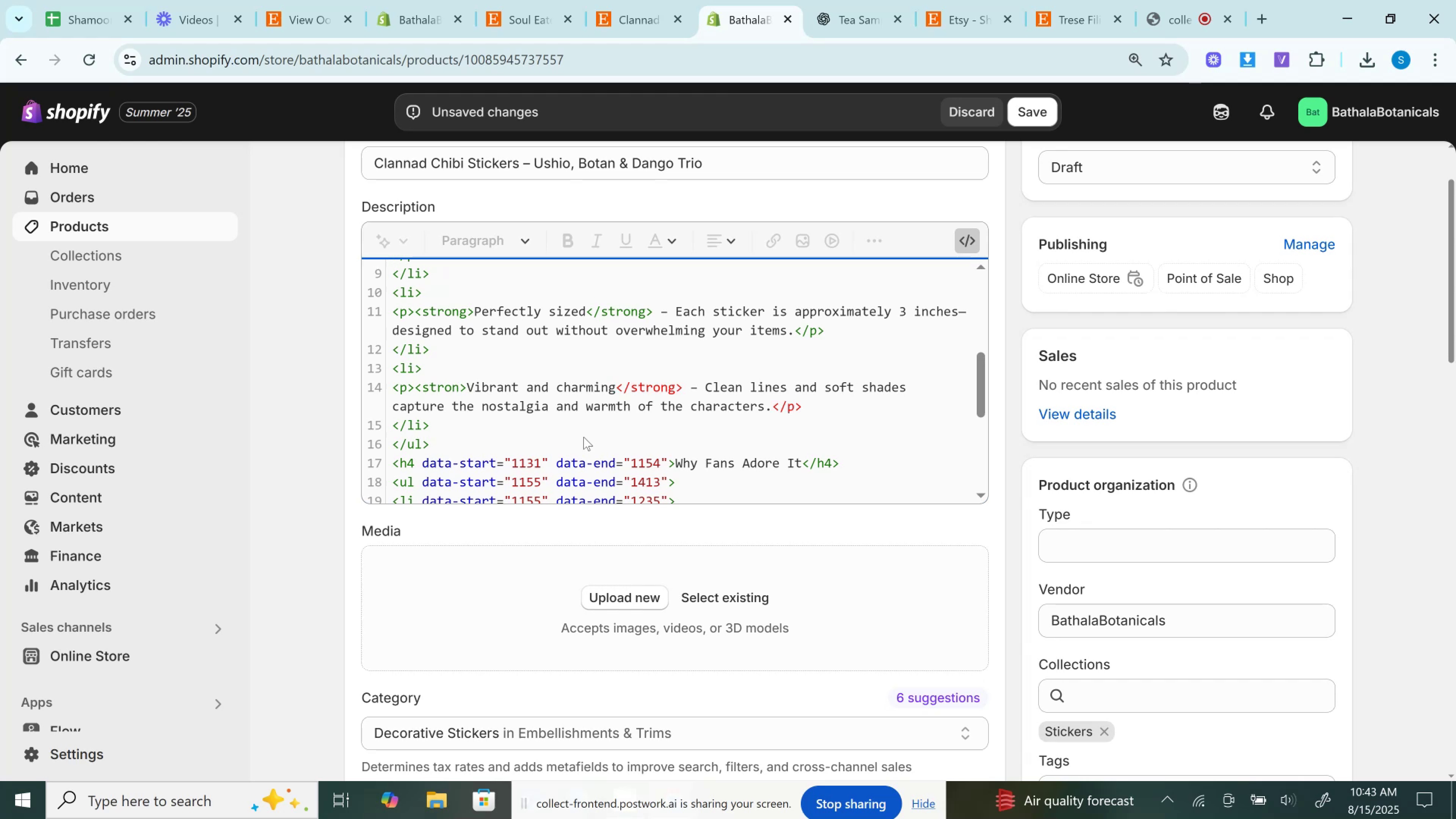 
key(Control+Z)
 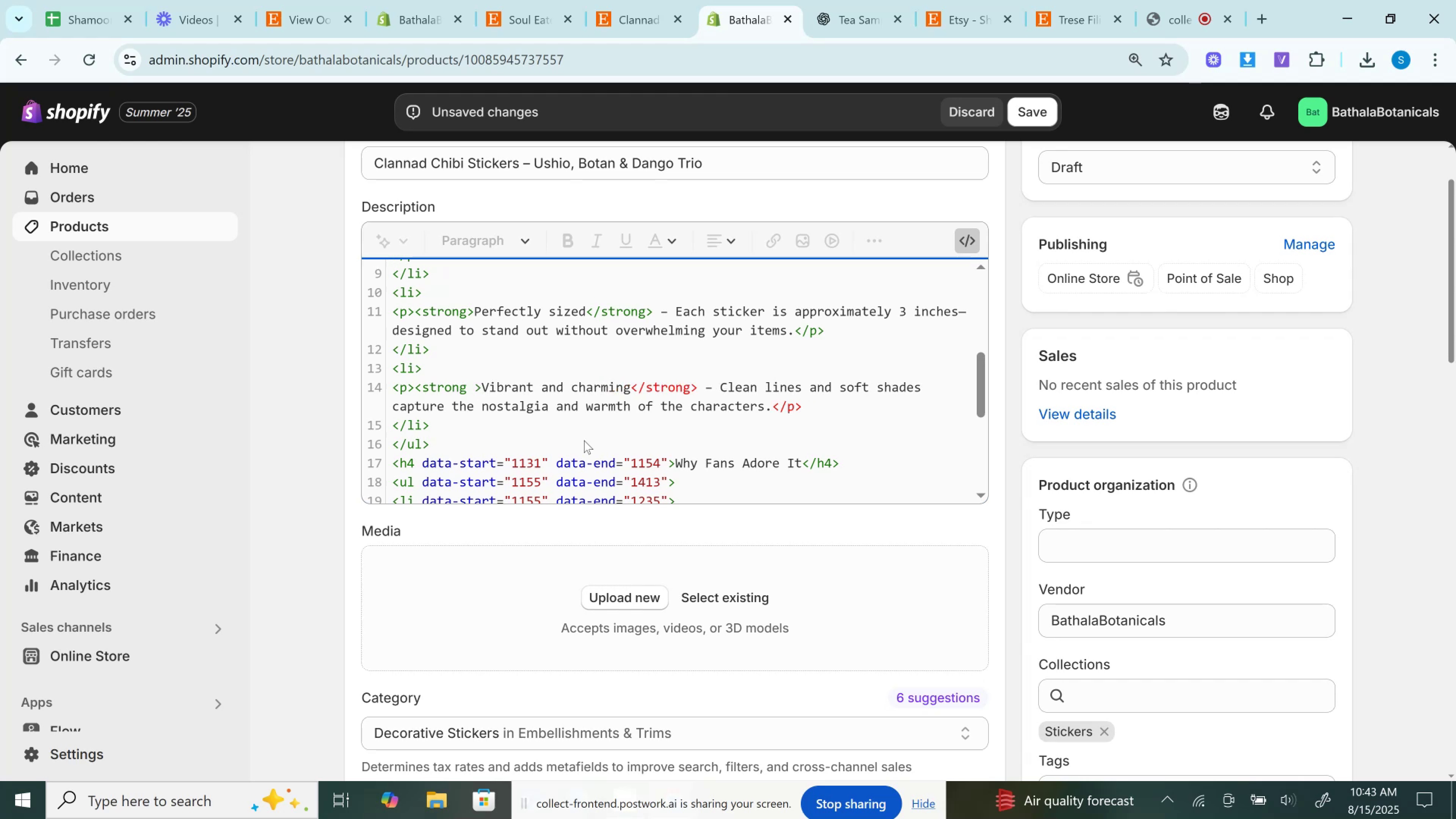 
key(Backspace)
 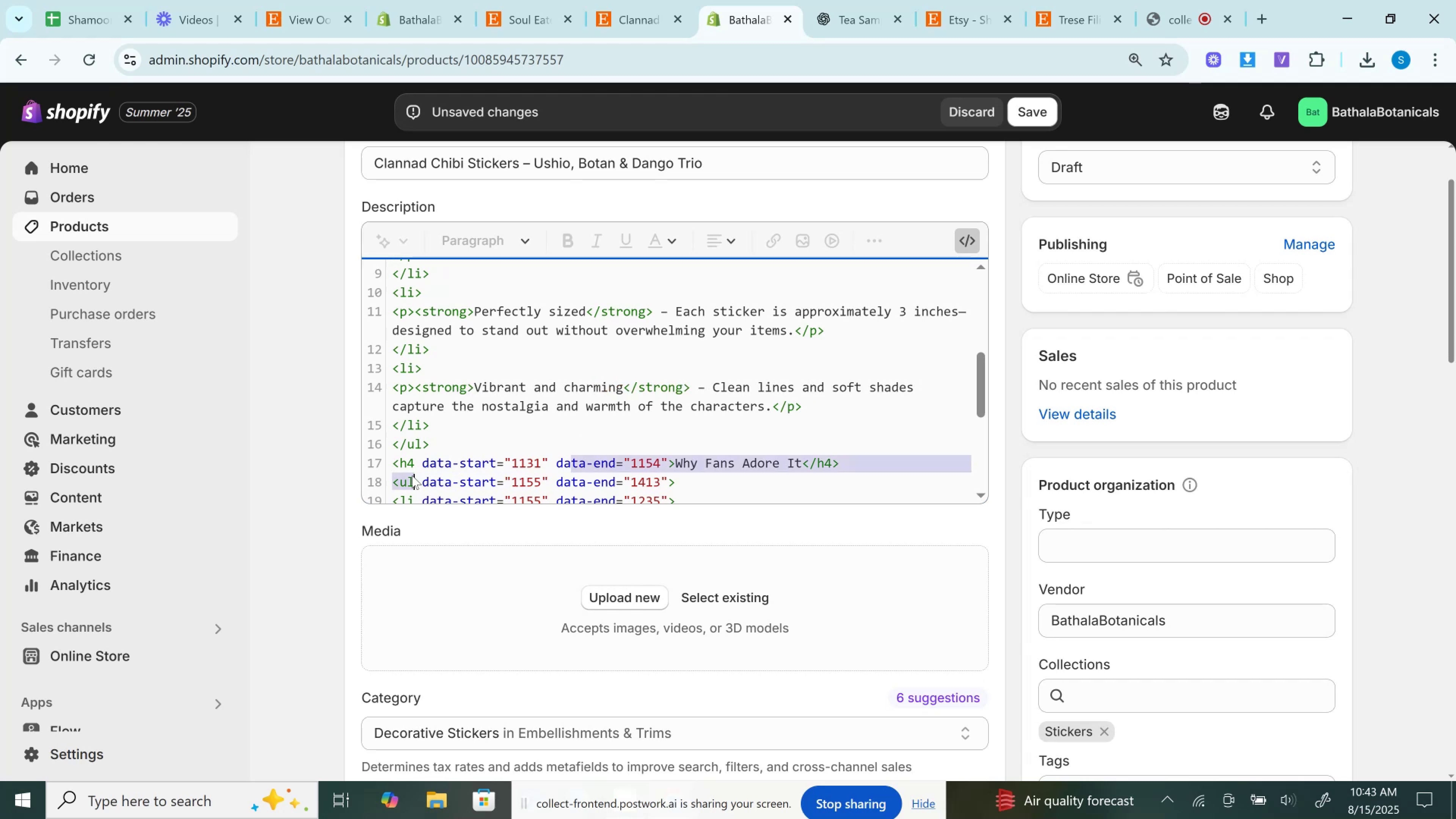 
left_click([417, 461])
 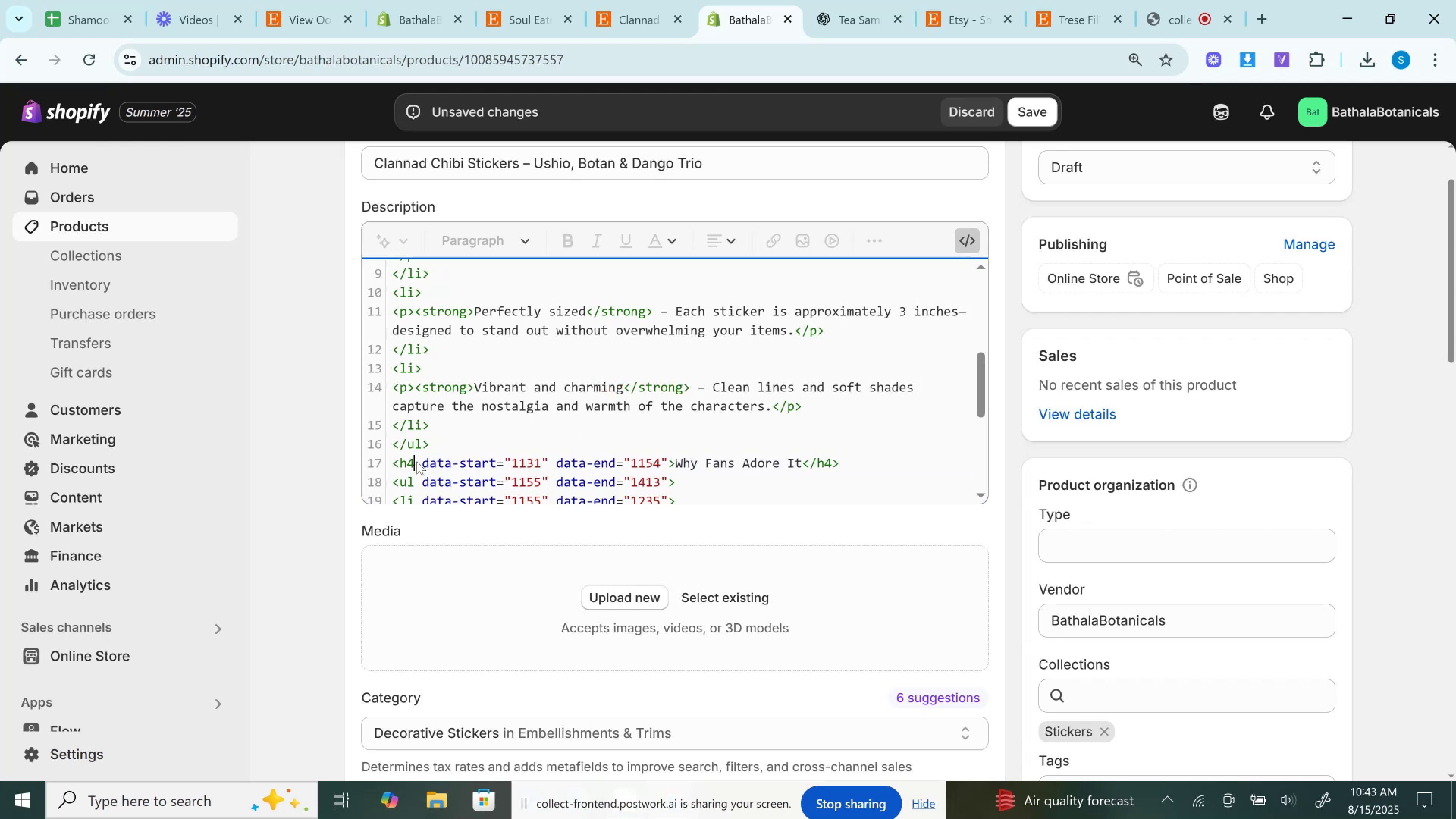 
left_click([417, 461])
 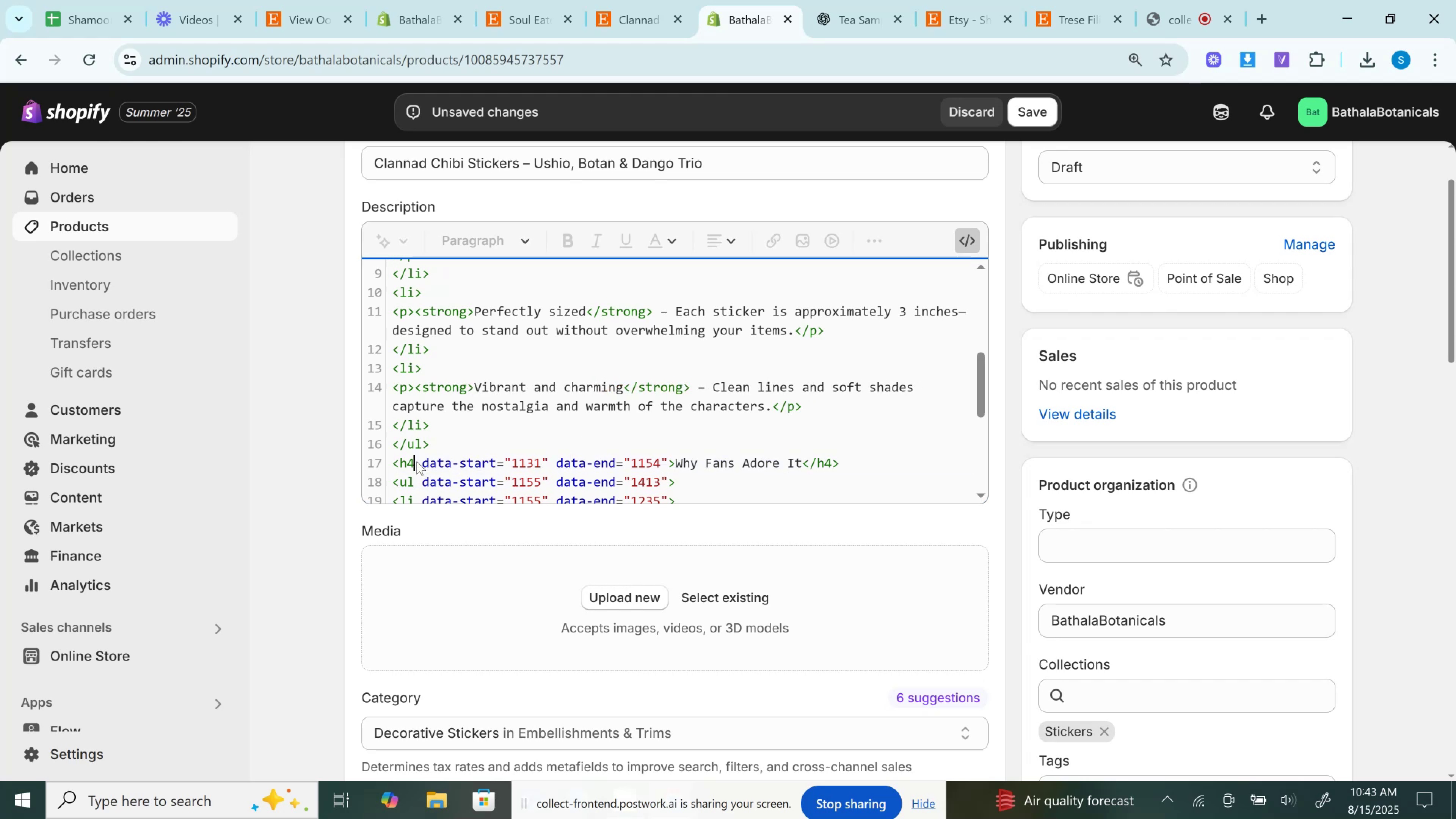 
left_click_drag(start_coordinate=[417, 461], to_coordinate=[666, 462])
 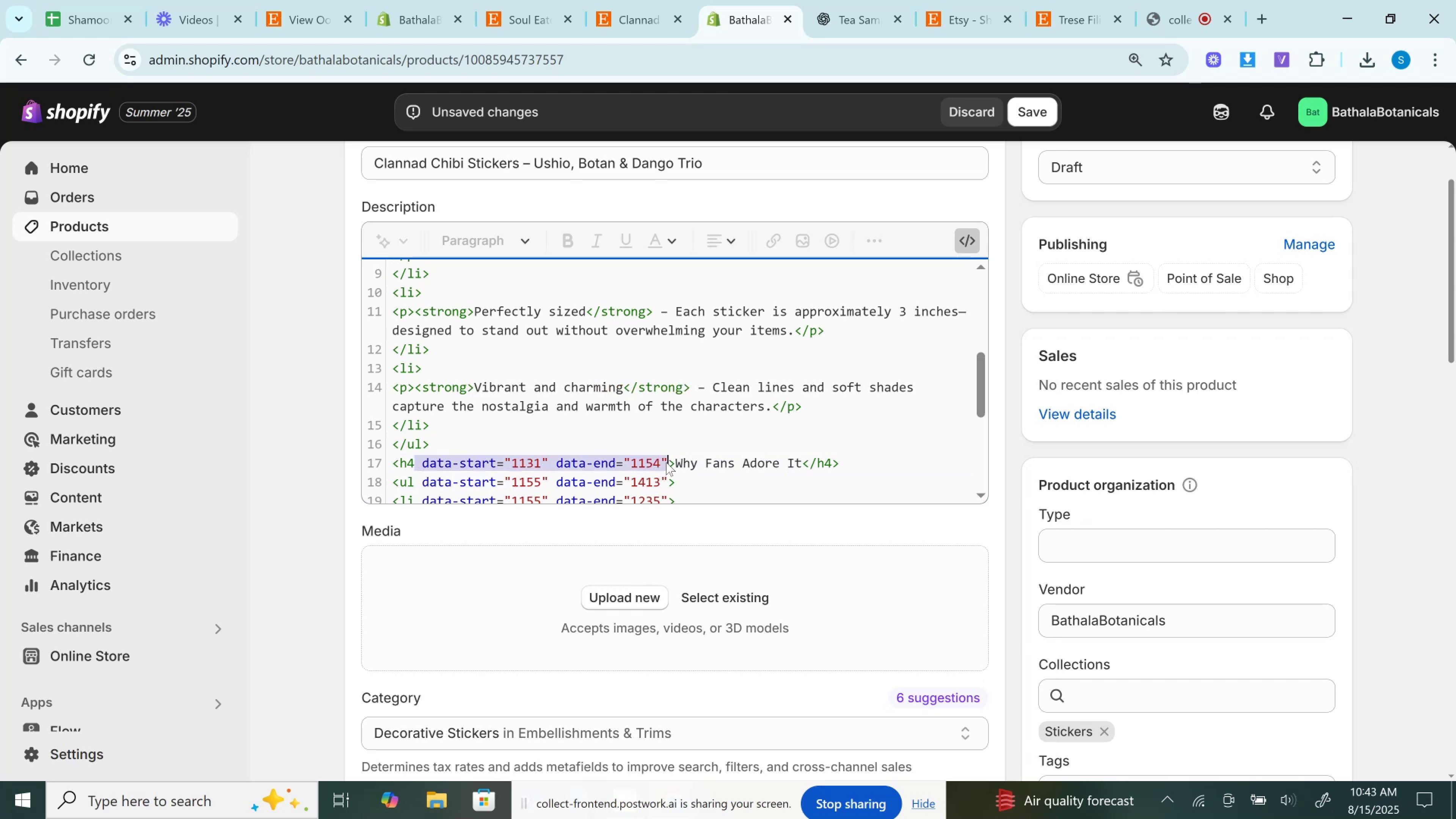 
key(Backspace)
 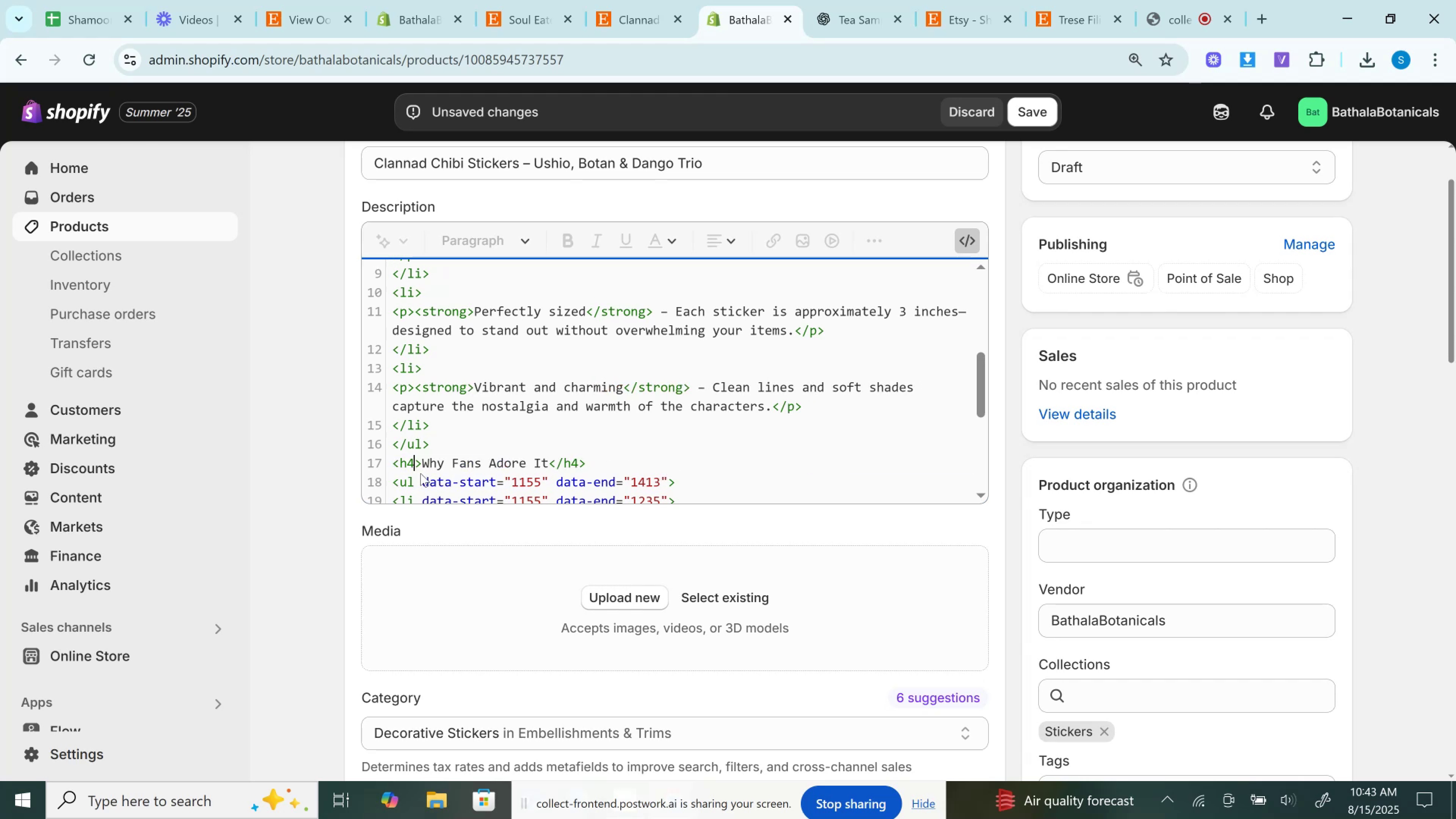 
left_click_drag(start_coordinate=[417, 480], to_coordinate=[671, 481])
 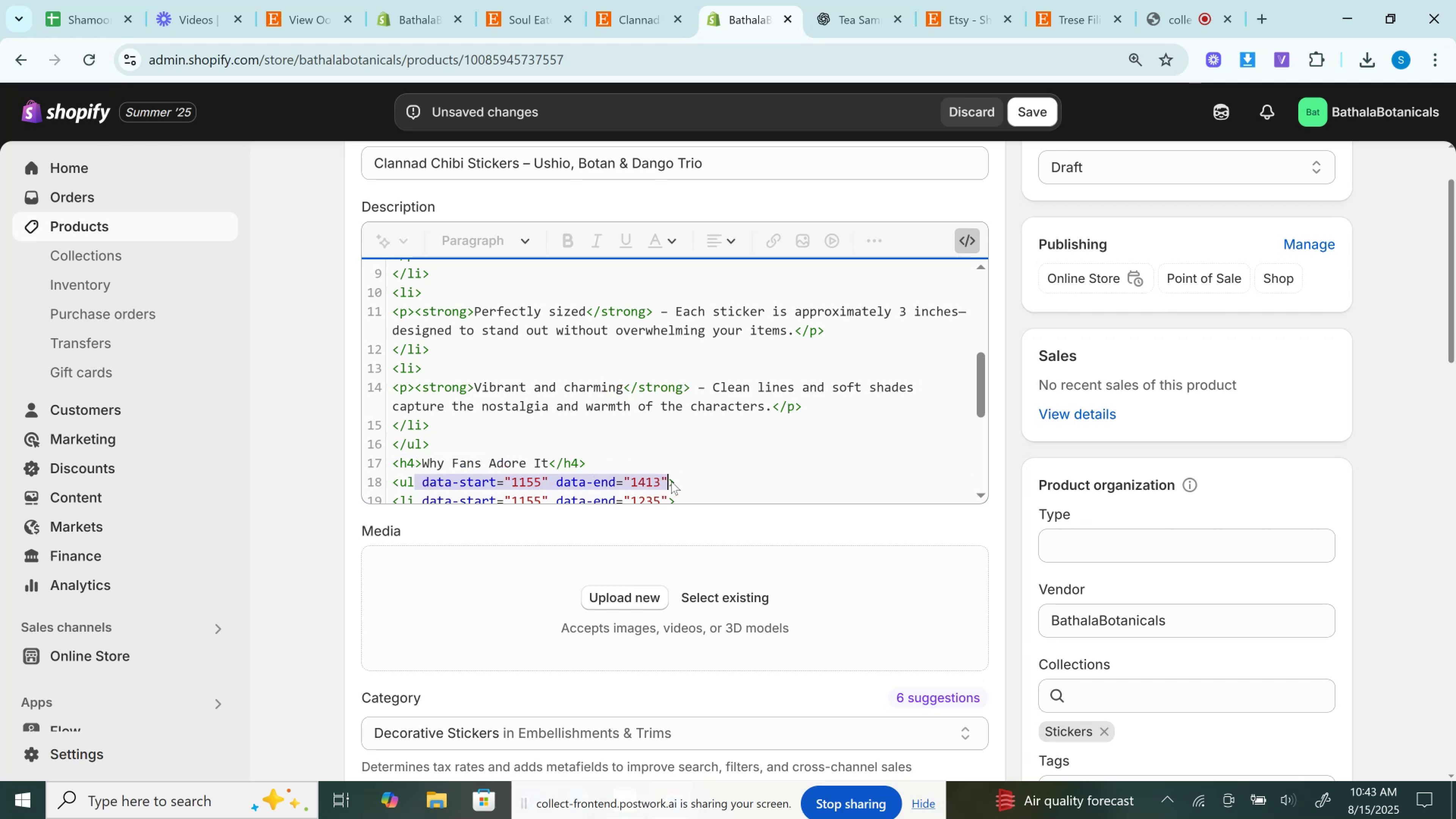 
key(Backspace)
 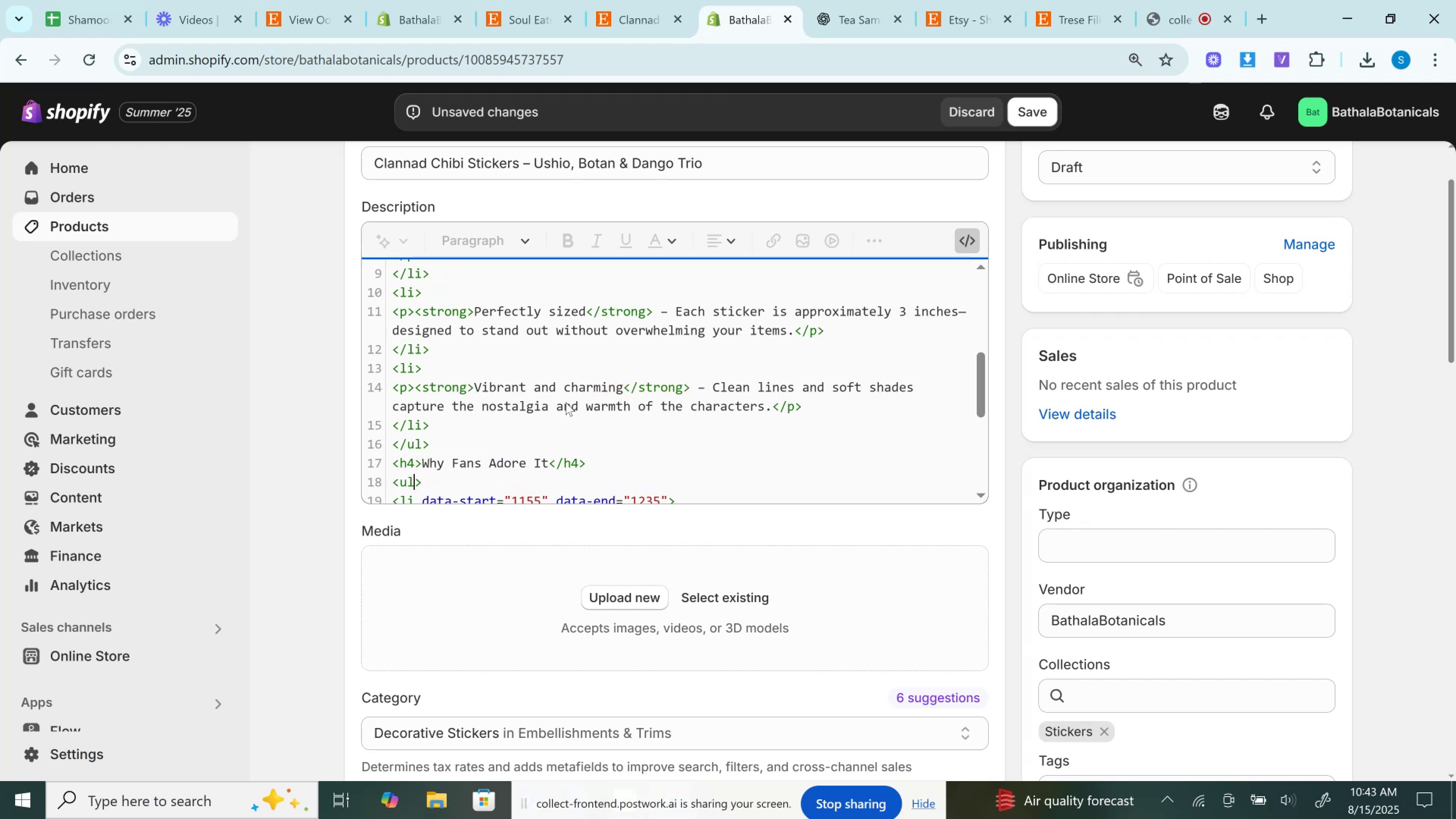 
scroll: coordinate [566, 402], scroll_direction: down, amount: 1.0
 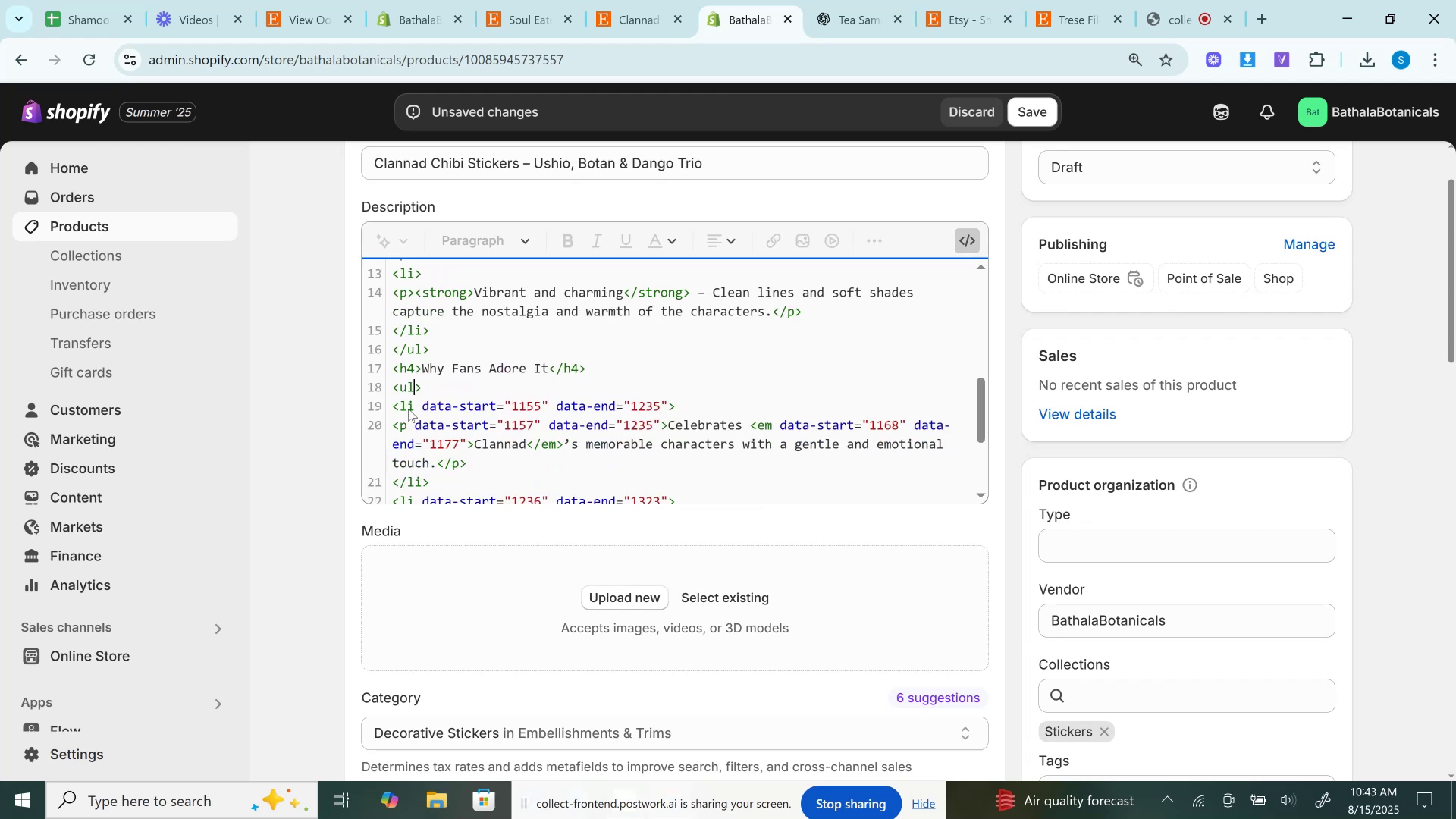 
left_click_drag(start_coordinate=[418, 404], to_coordinate=[665, 403])
 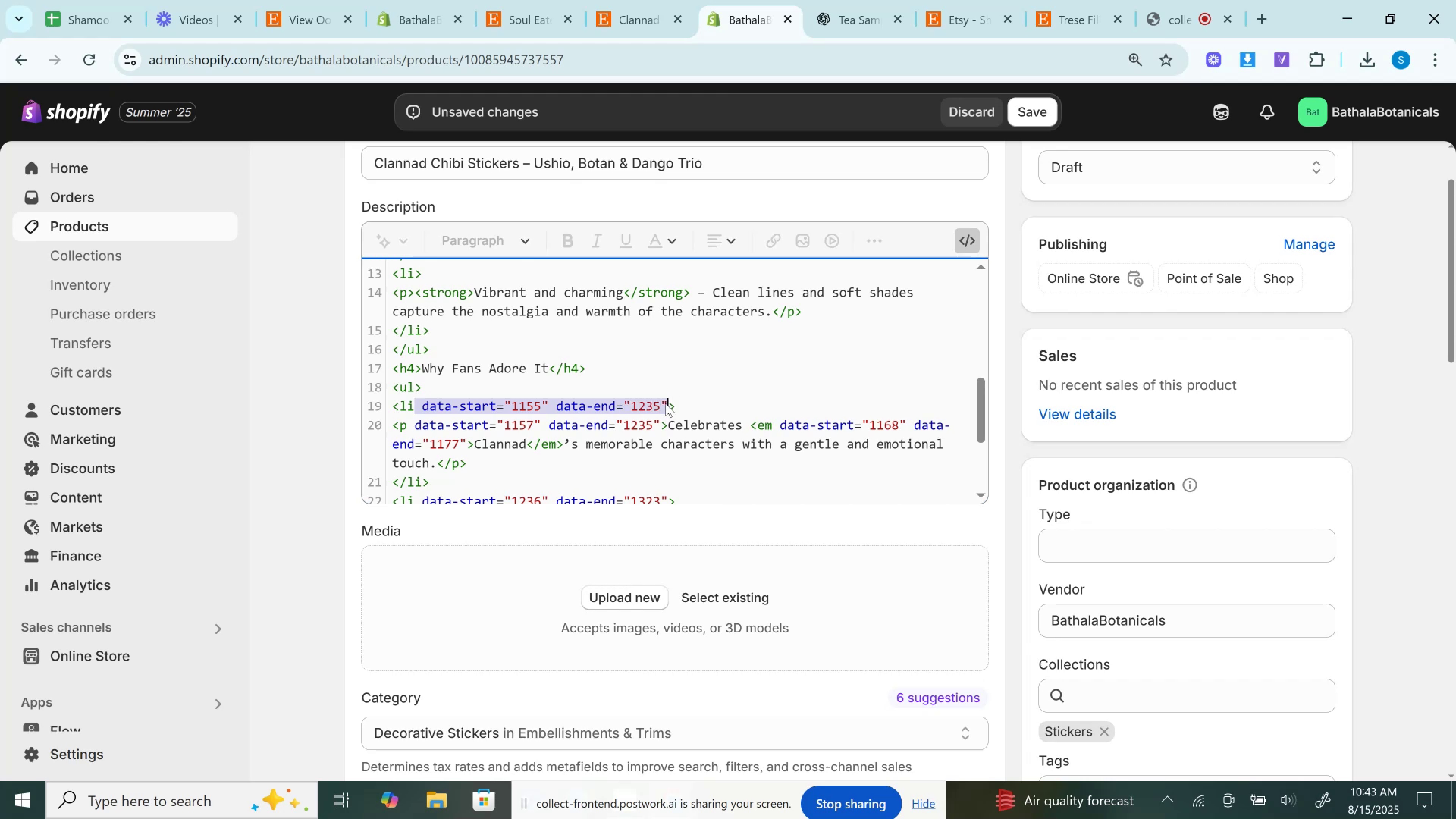 
key(Backspace)
 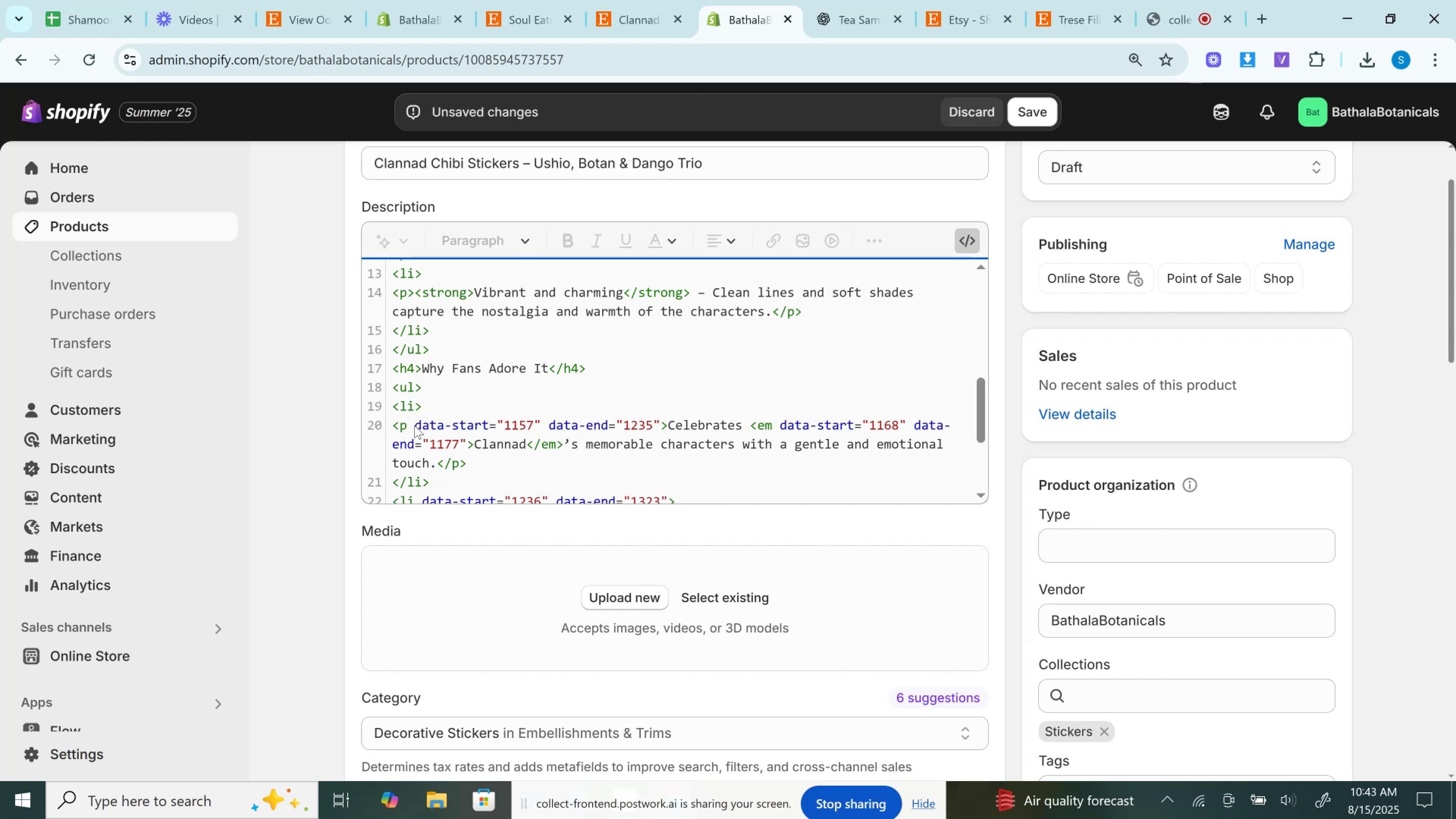 
left_click_drag(start_coordinate=[410, 424], to_coordinate=[658, 421])
 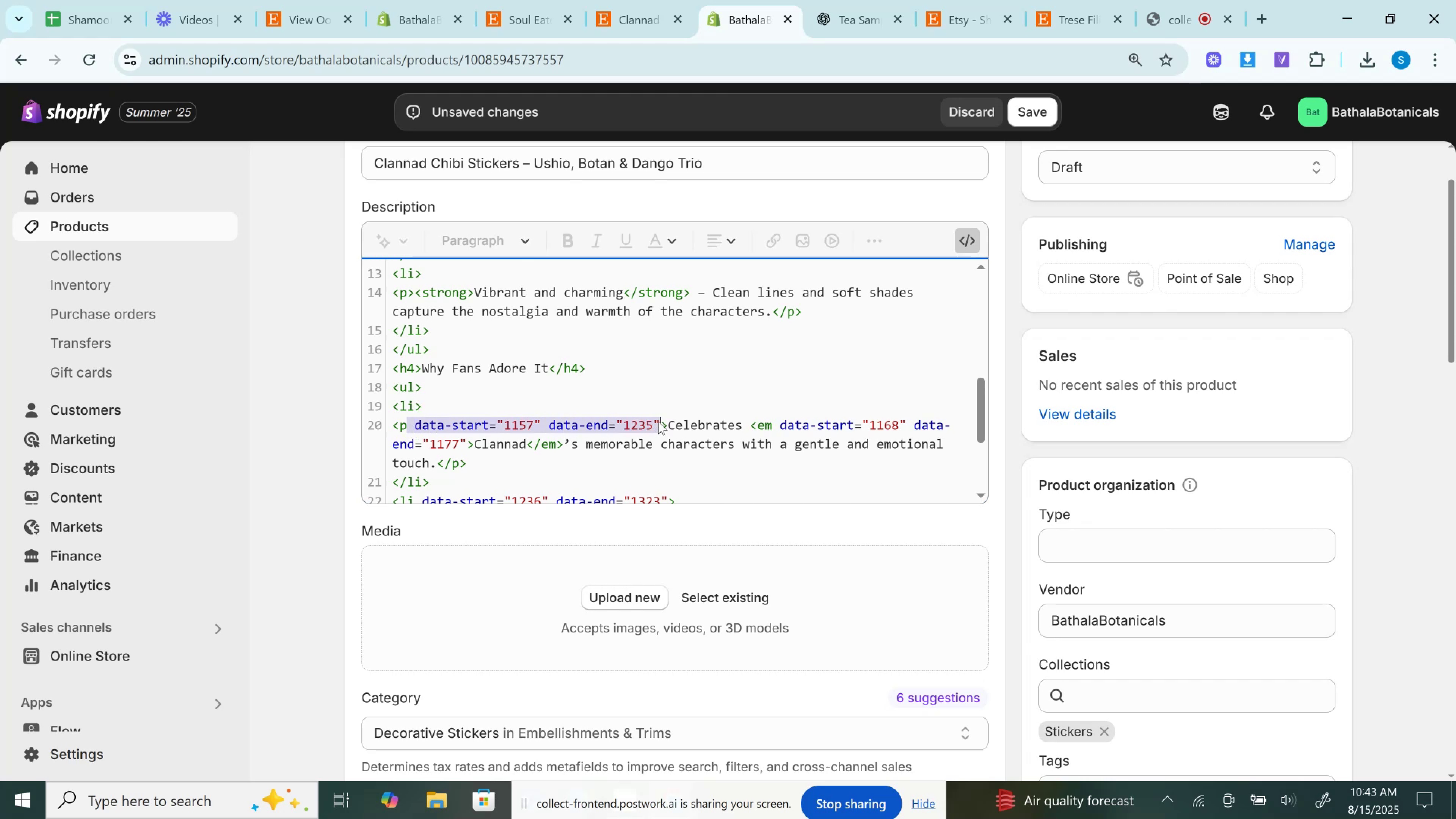 
key(Backspace)
 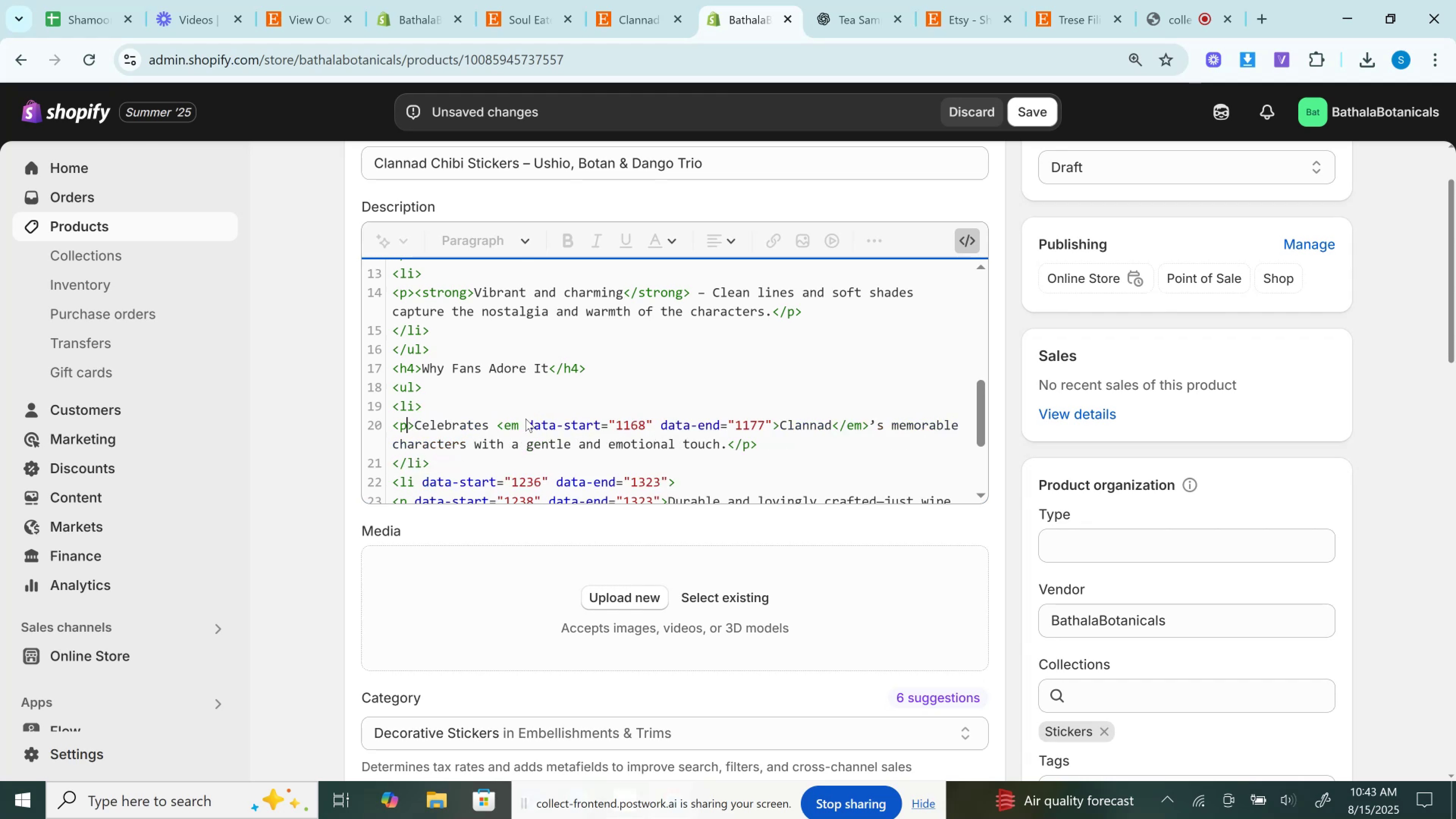 
left_click_drag(start_coordinate=[522, 423], to_coordinate=[772, 424])
 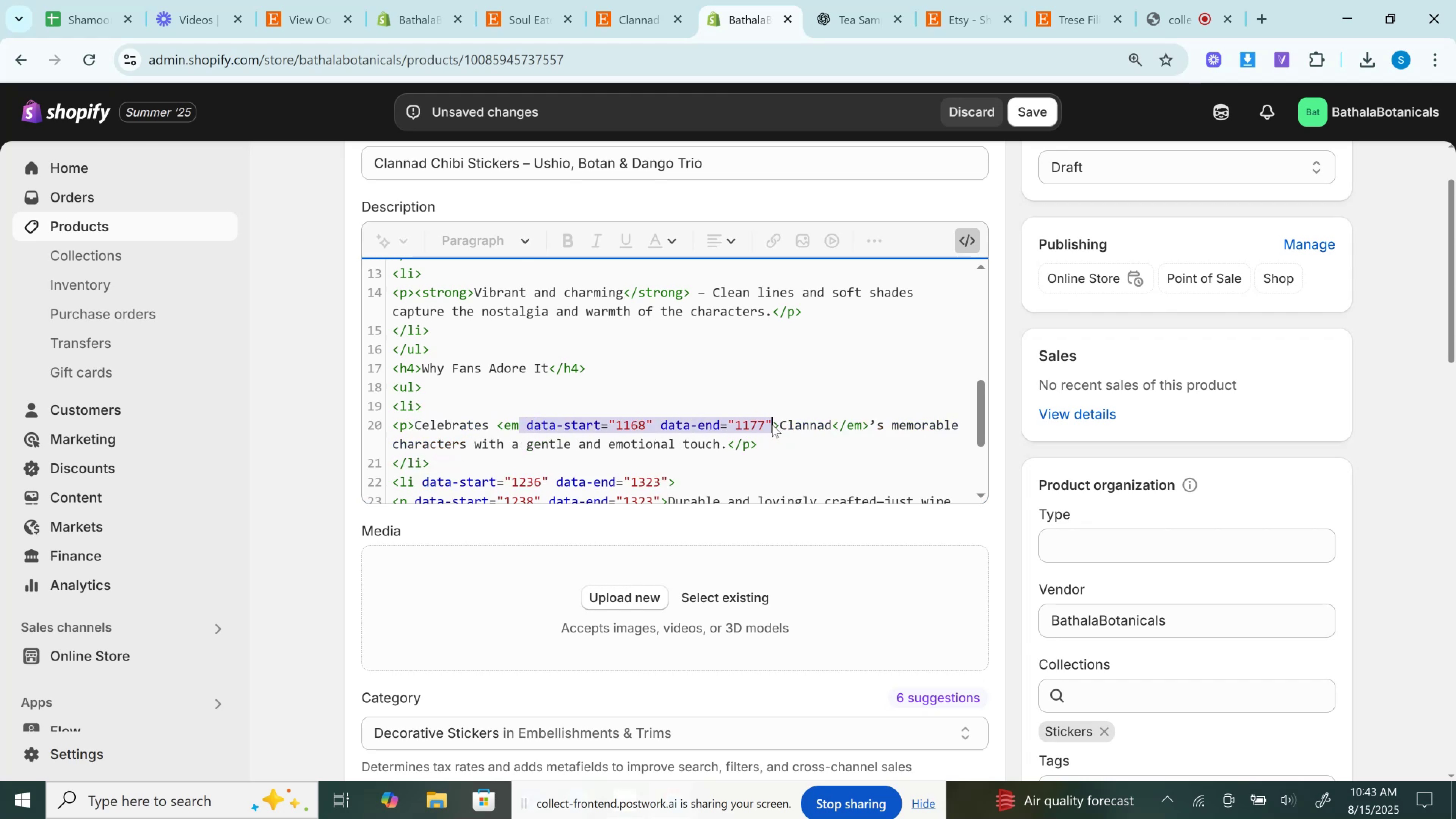 
key(Backspace)
 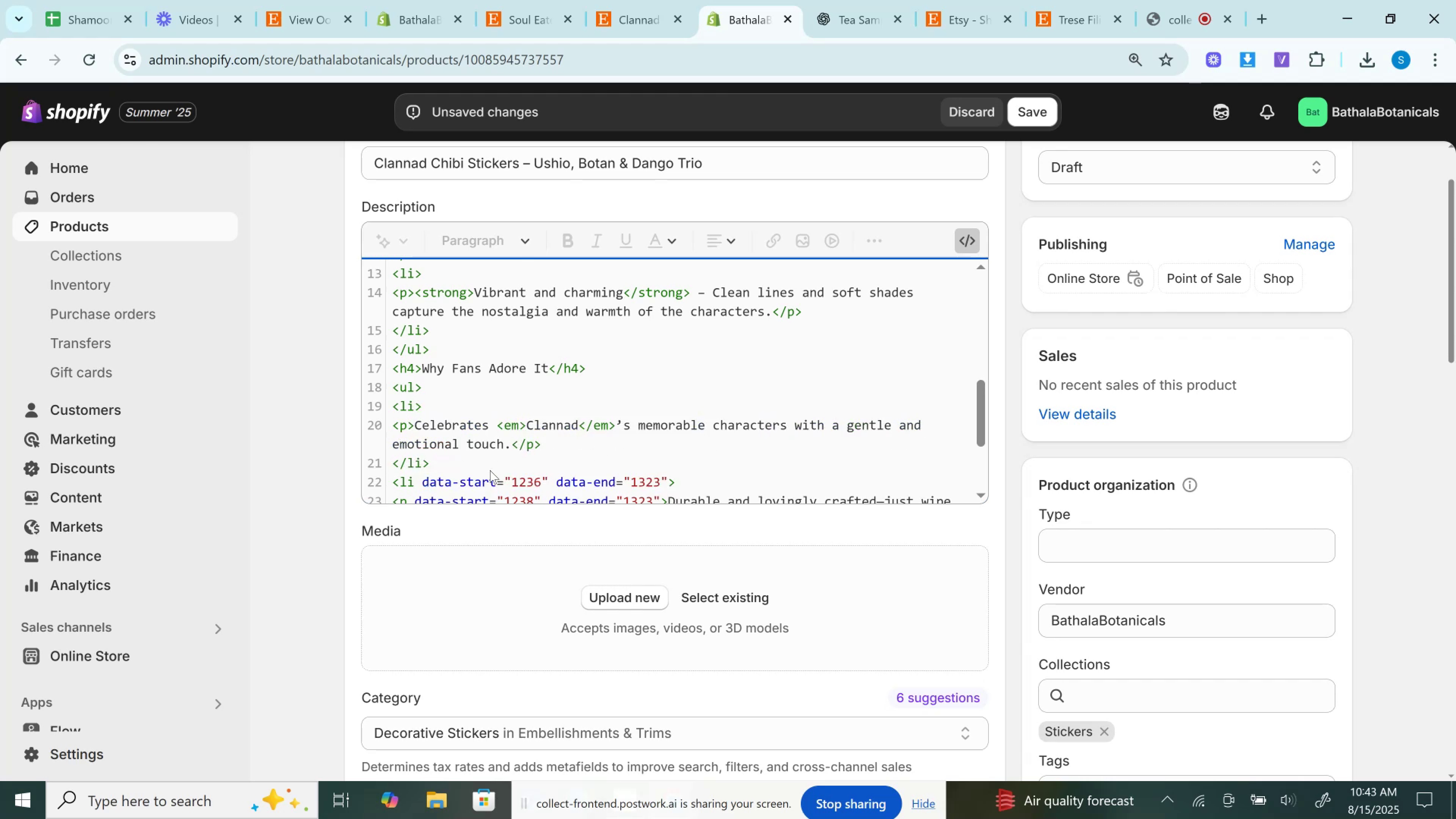 
scroll: coordinate [490, 470], scroll_direction: down, amount: 1.0
 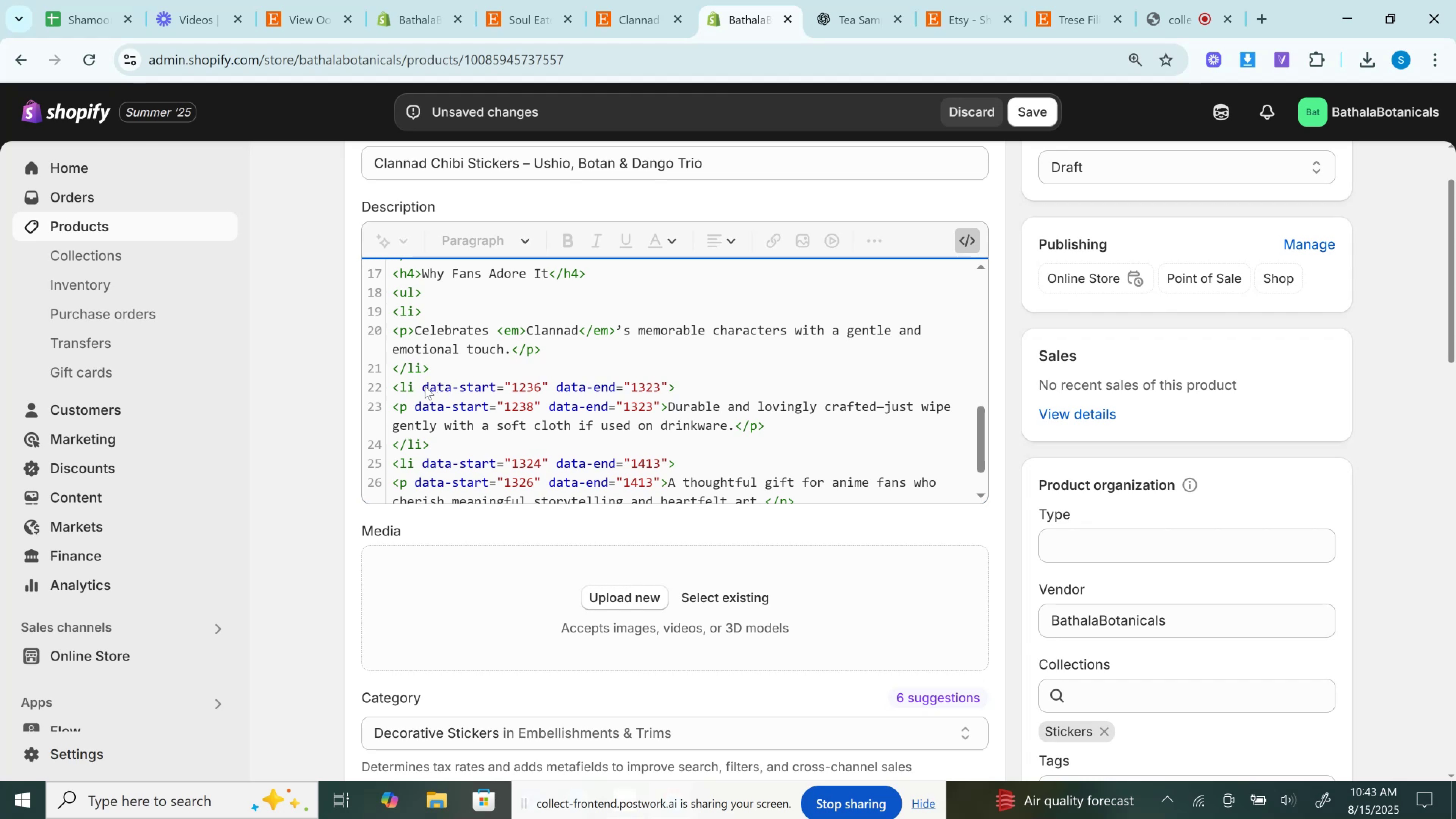 
left_click_drag(start_coordinate=[419, 385], to_coordinate=[670, 388])
 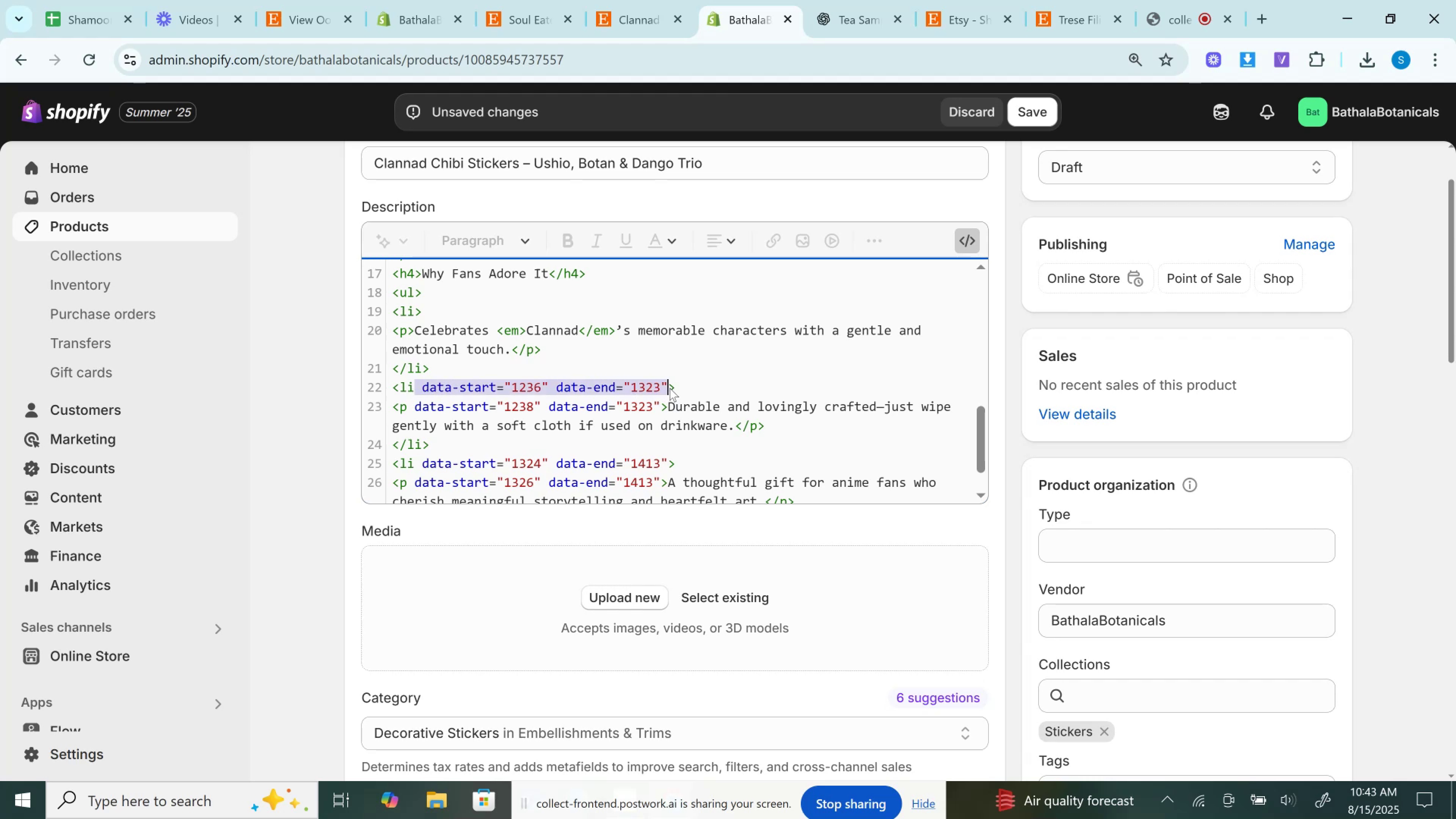 
key(Backspace)
 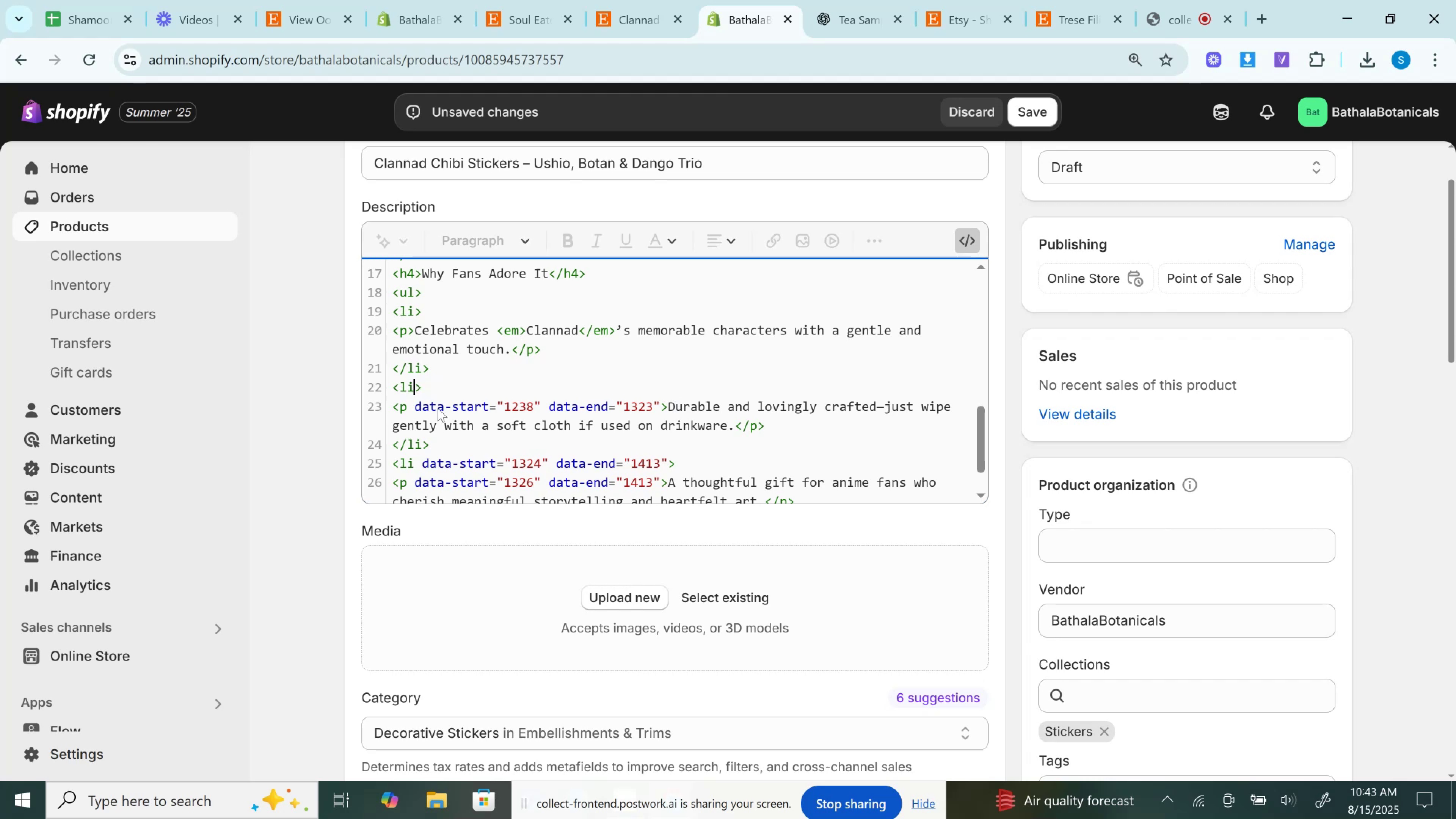 
left_click_drag(start_coordinate=[378, 408], to_coordinate=[430, 405])
 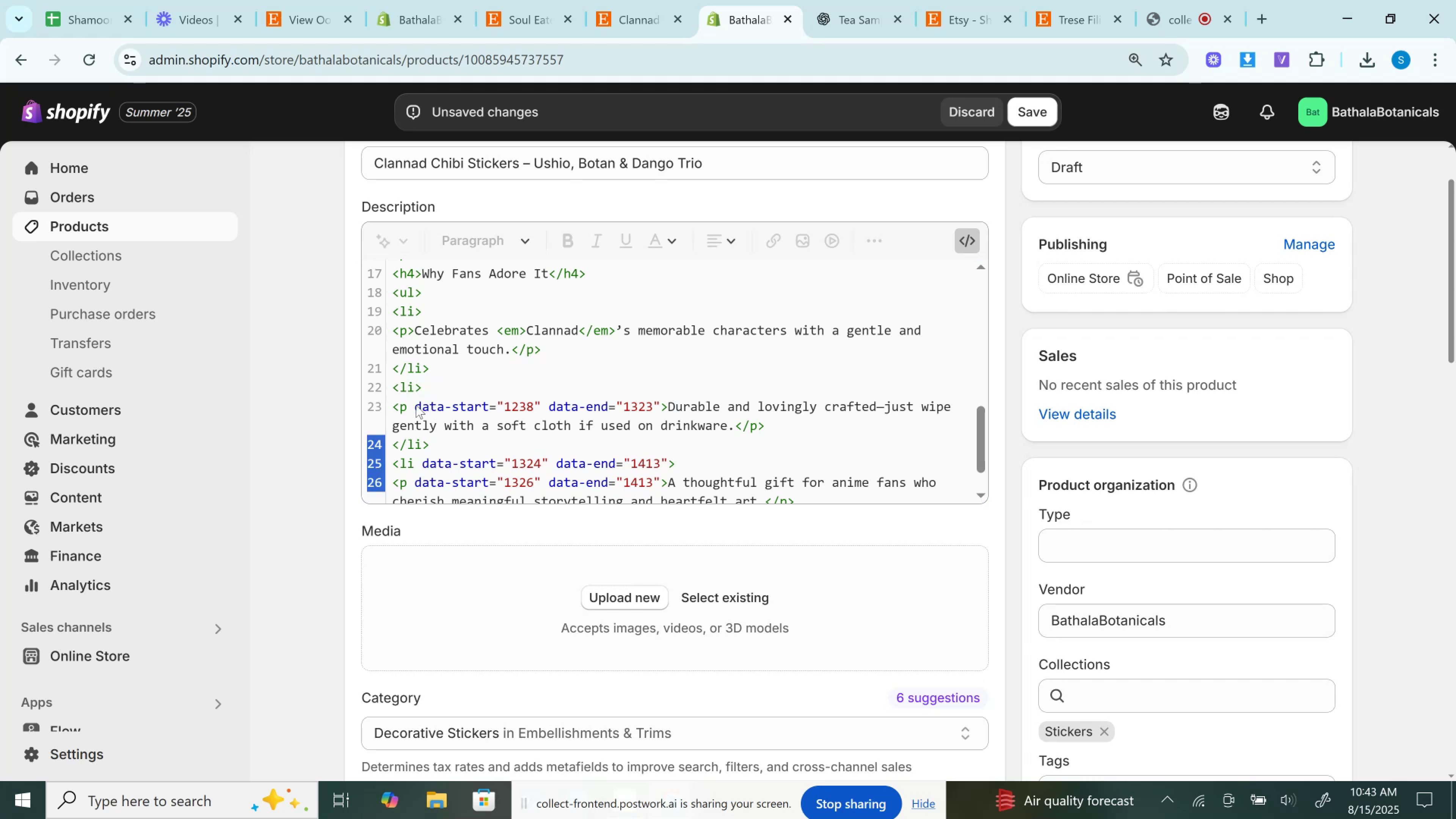 
left_click_drag(start_coordinate=[416, 405], to_coordinate=[415, 408])
 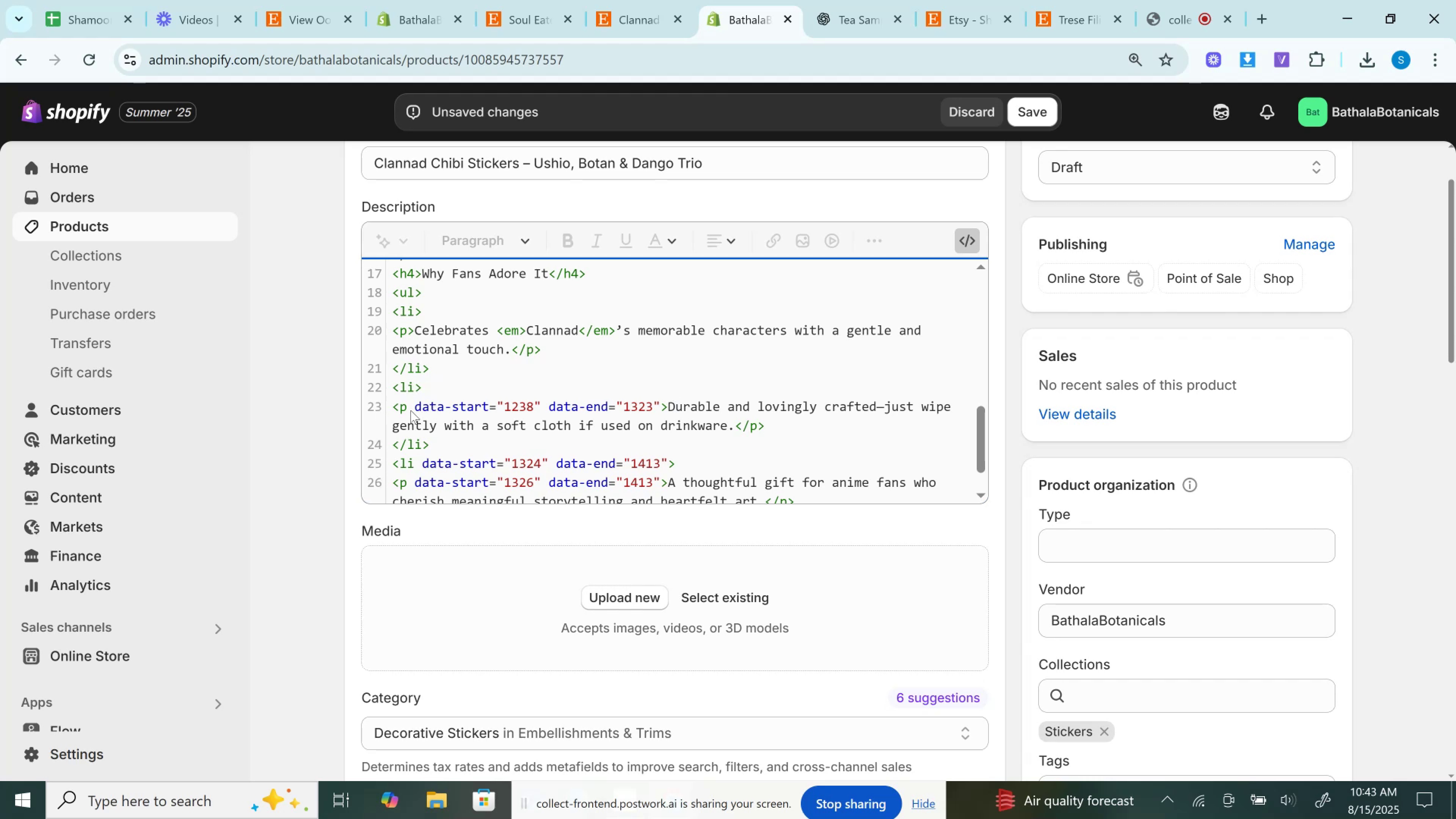 
left_click_drag(start_coordinate=[411, 408], to_coordinate=[658, 408])
 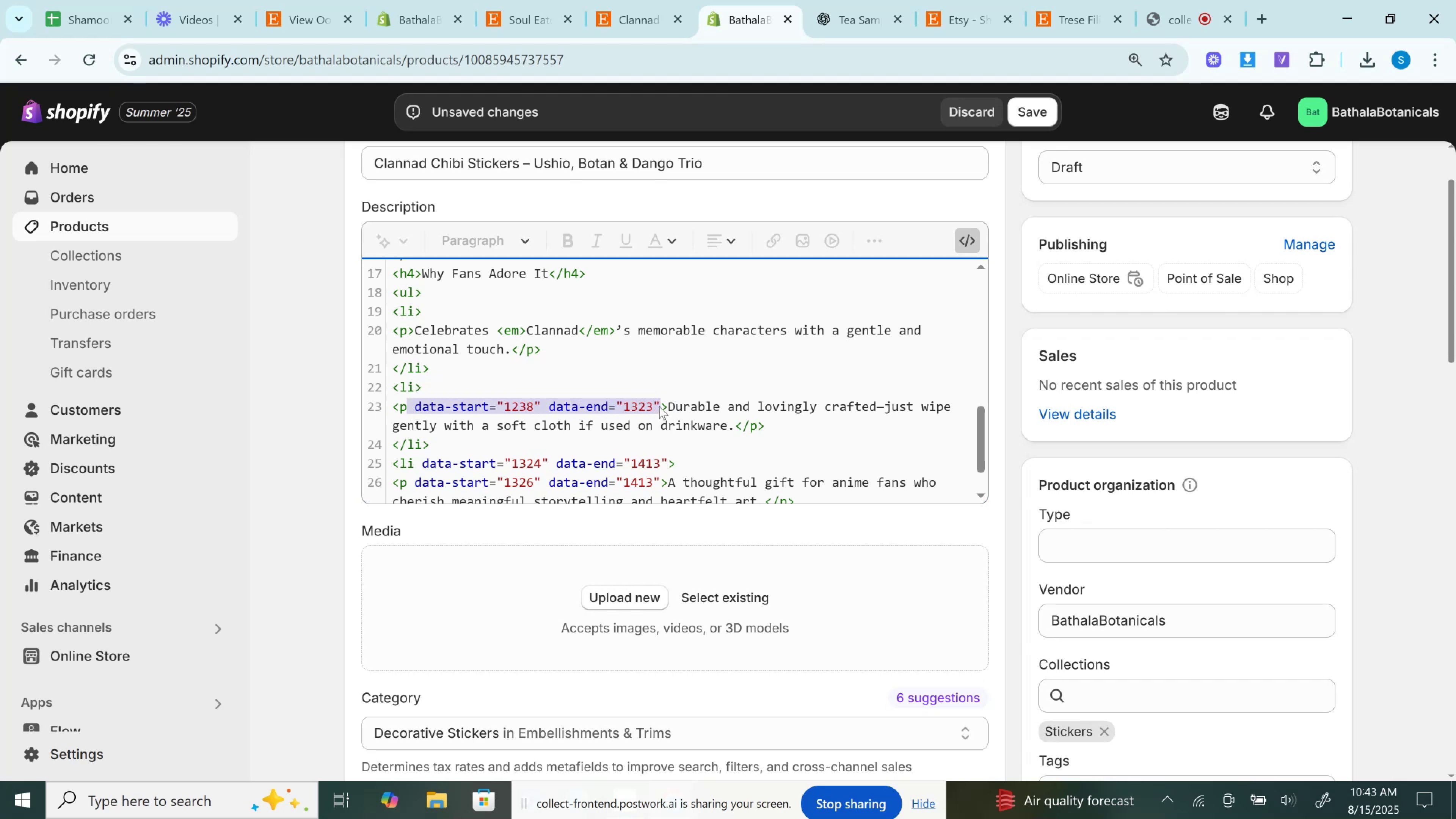 
key(Backspace)
 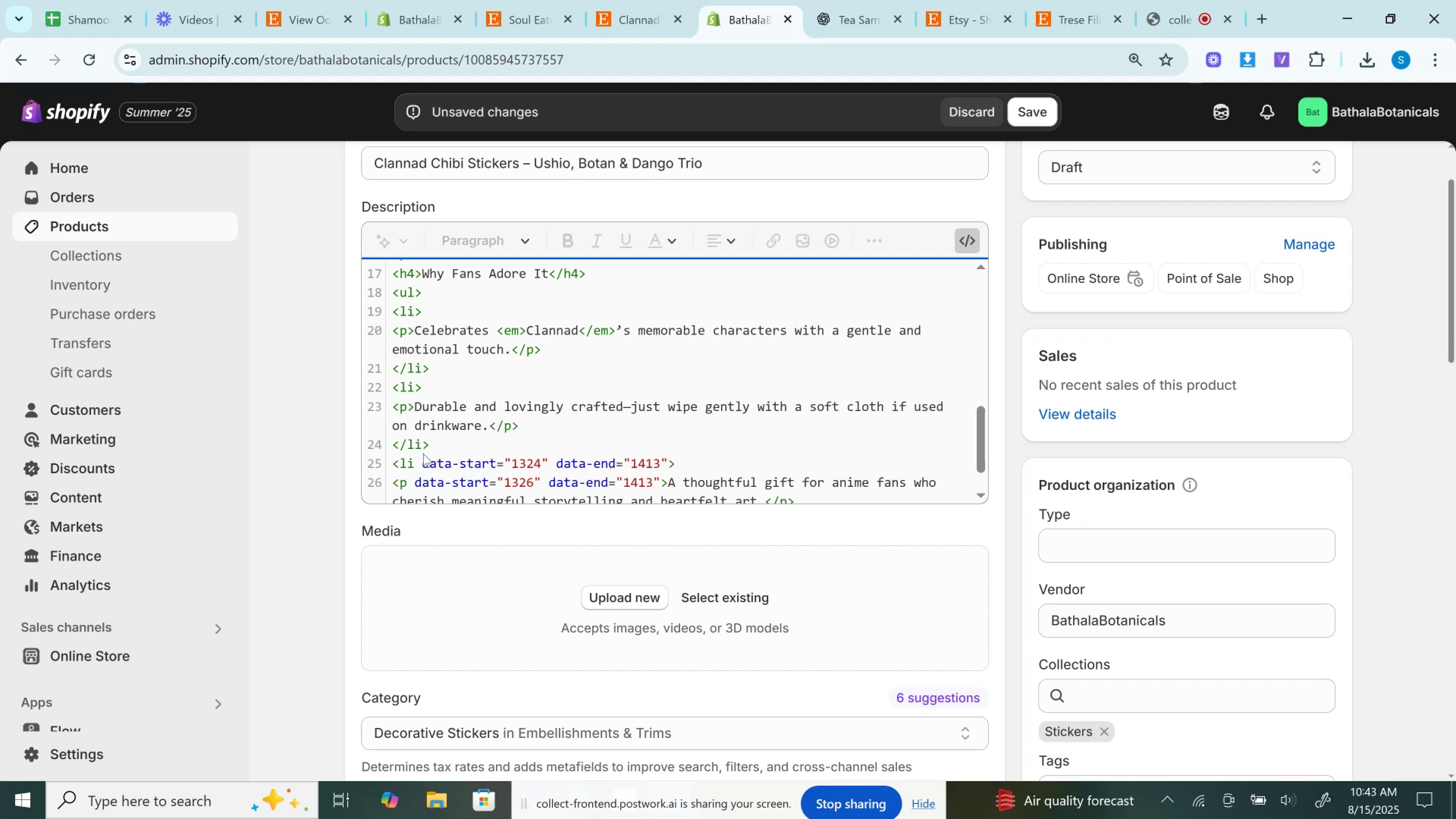 
left_click_drag(start_coordinate=[418, 455], to_coordinate=[666, 458])
 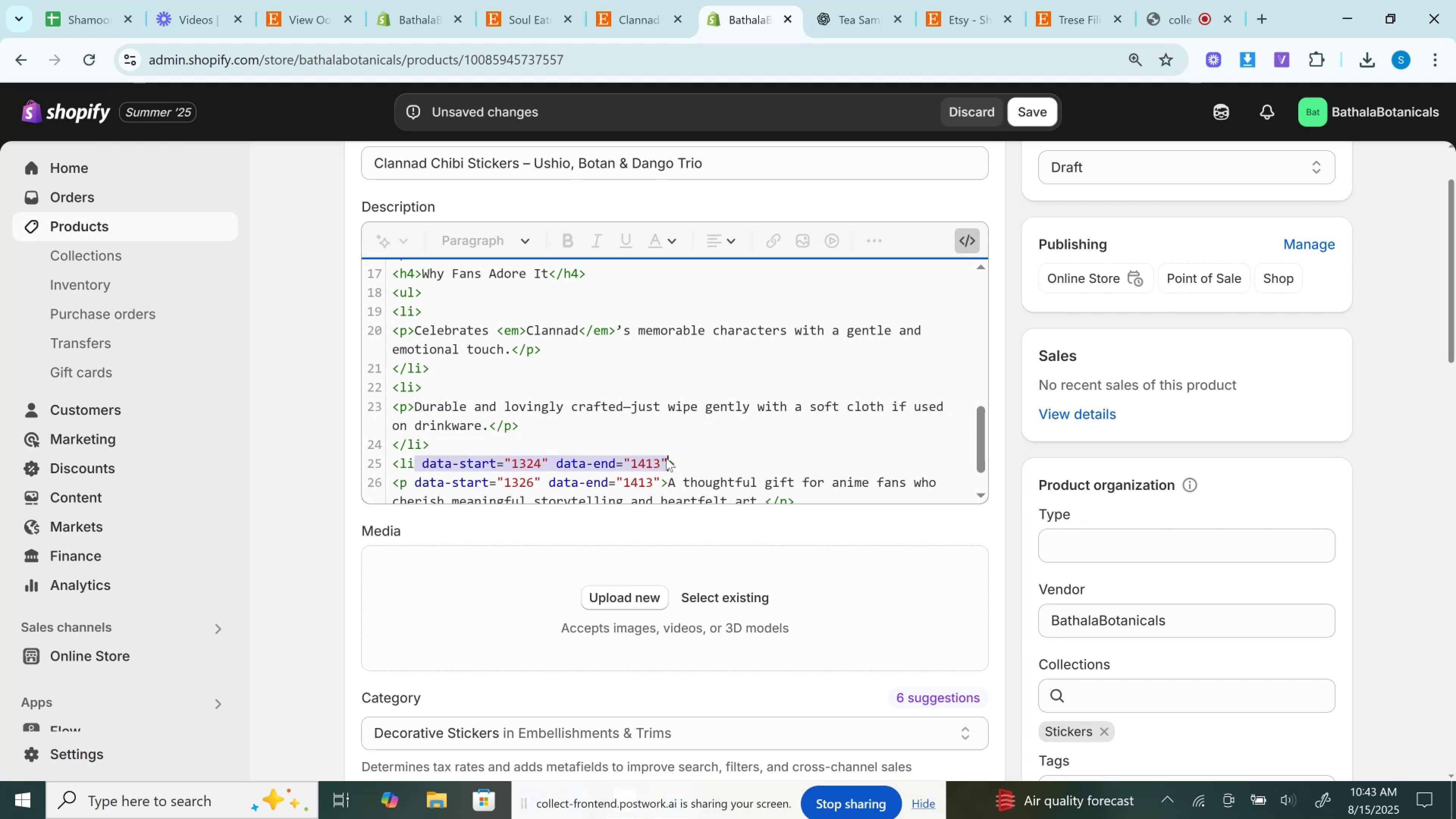 
key(Backspace)
 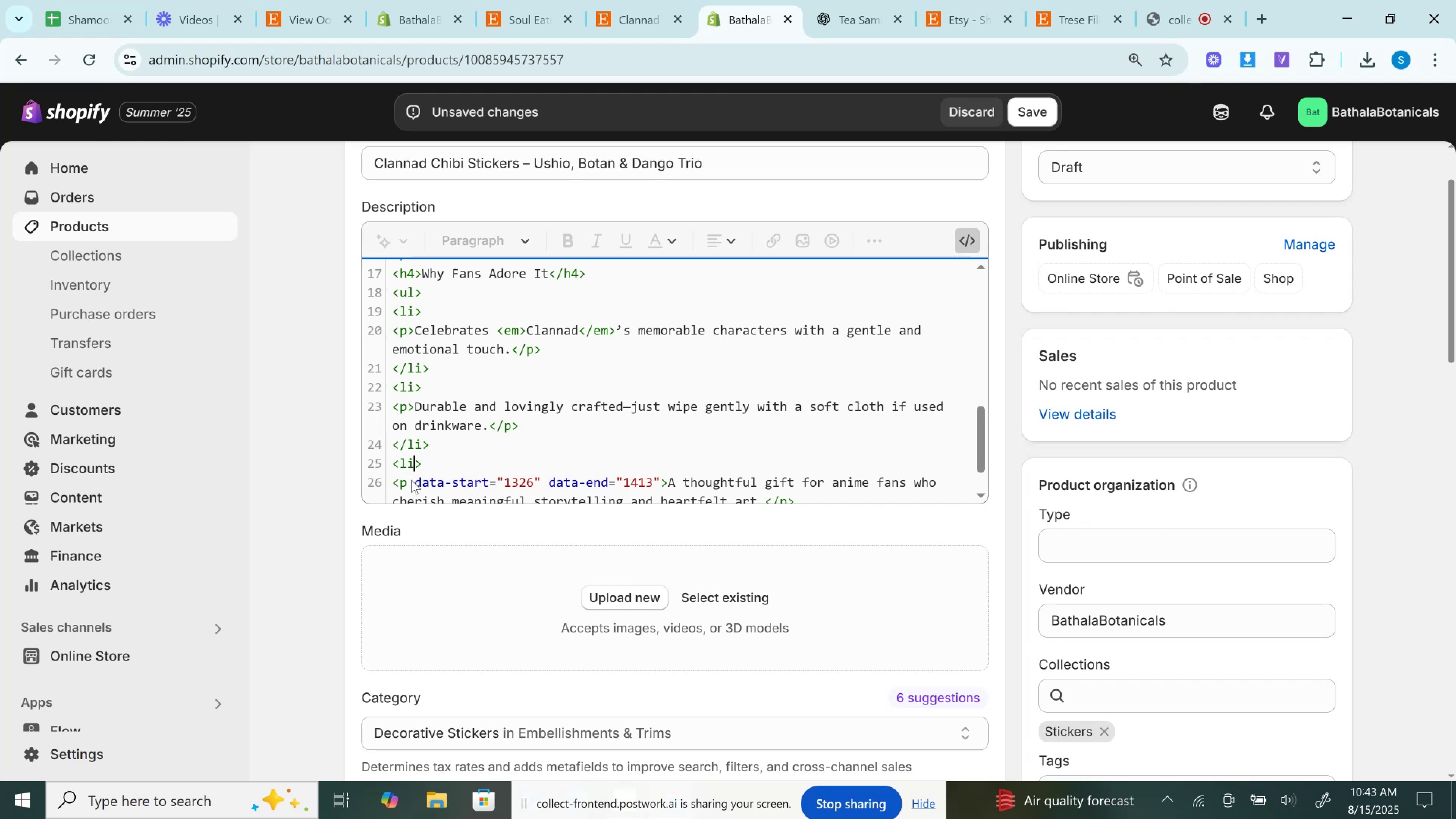 
left_click_drag(start_coordinate=[415, 485], to_coordinate=[660, 477])
 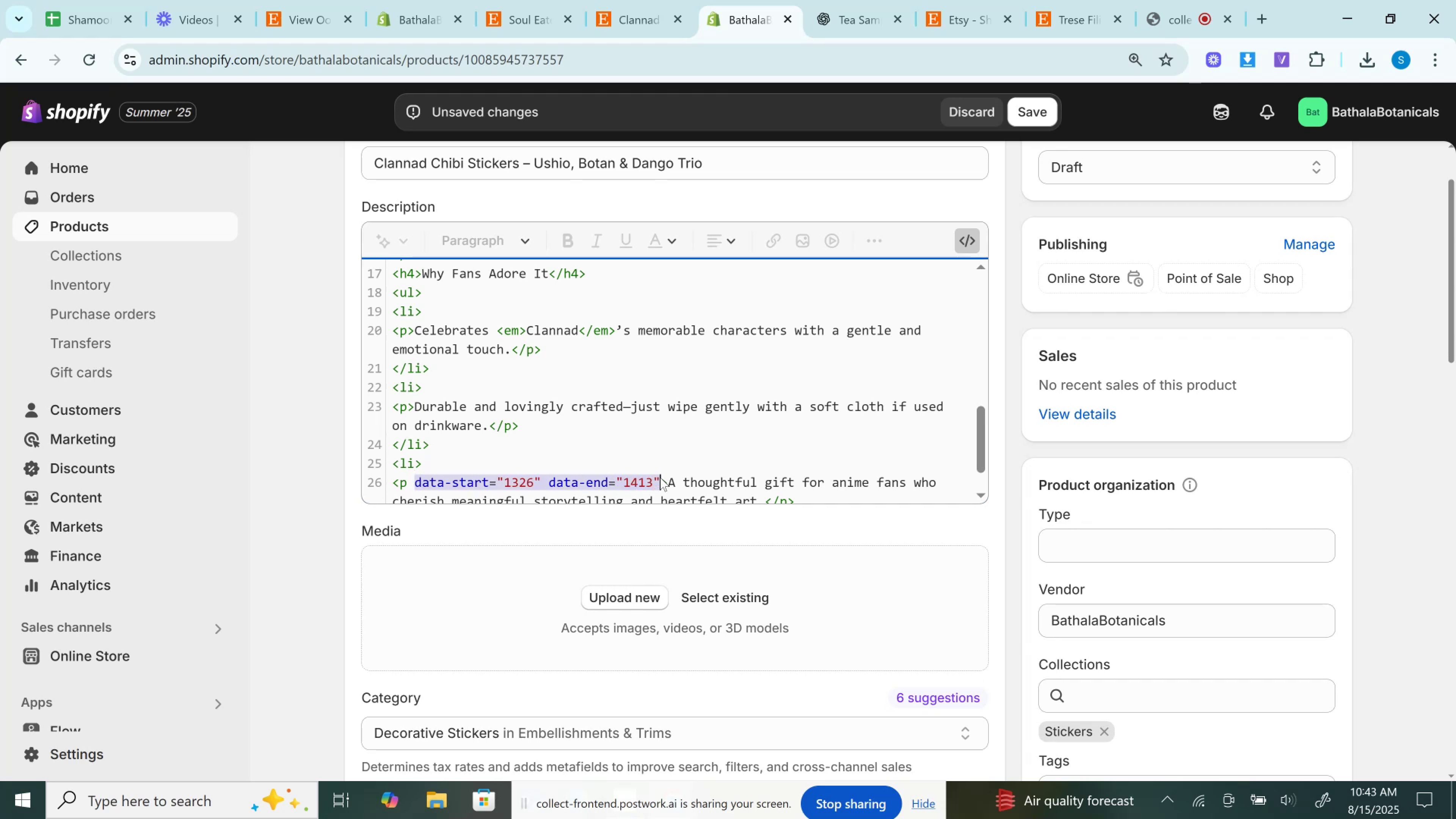 
key(Backspace)
 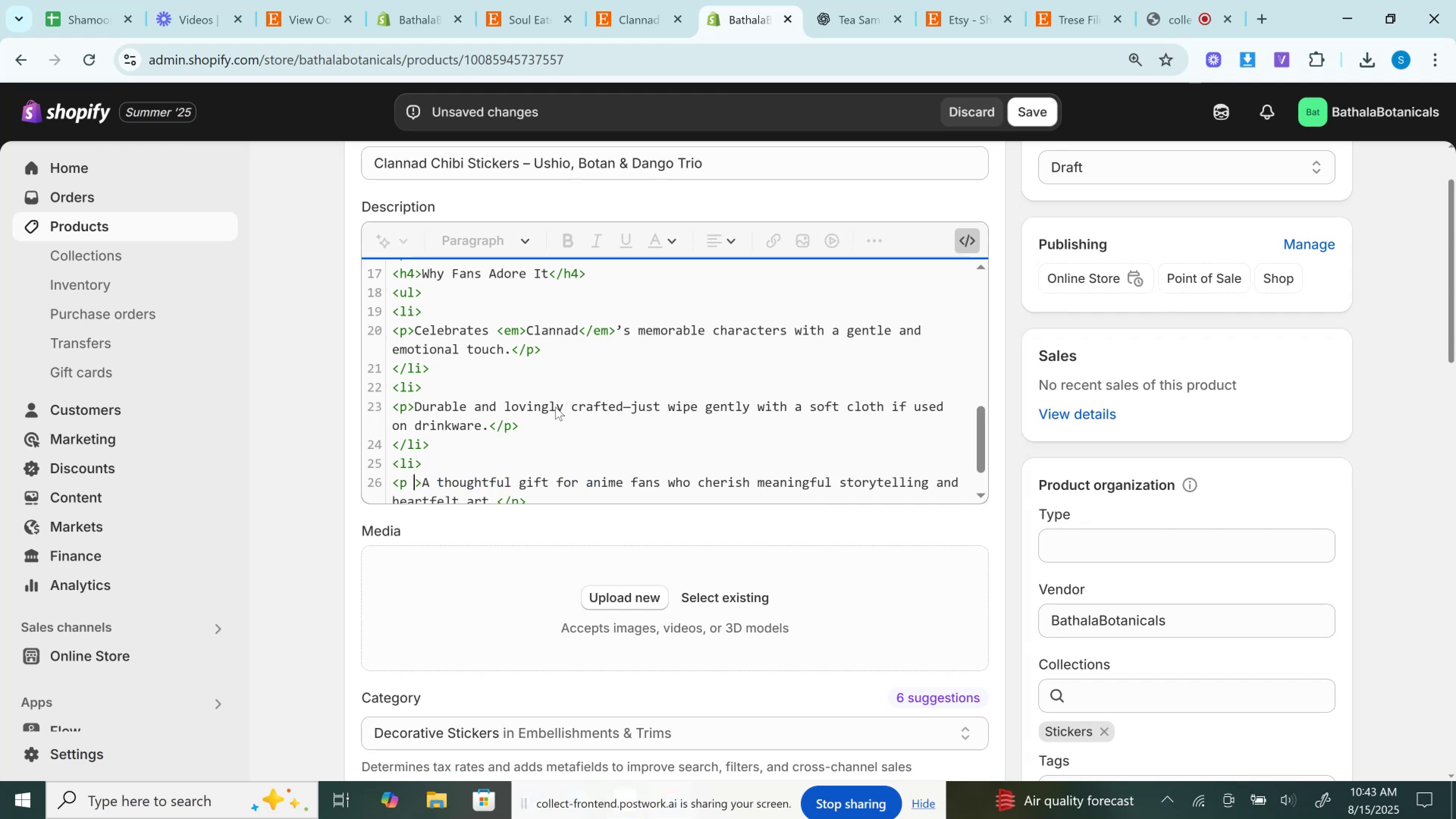 
key(Backspace)
 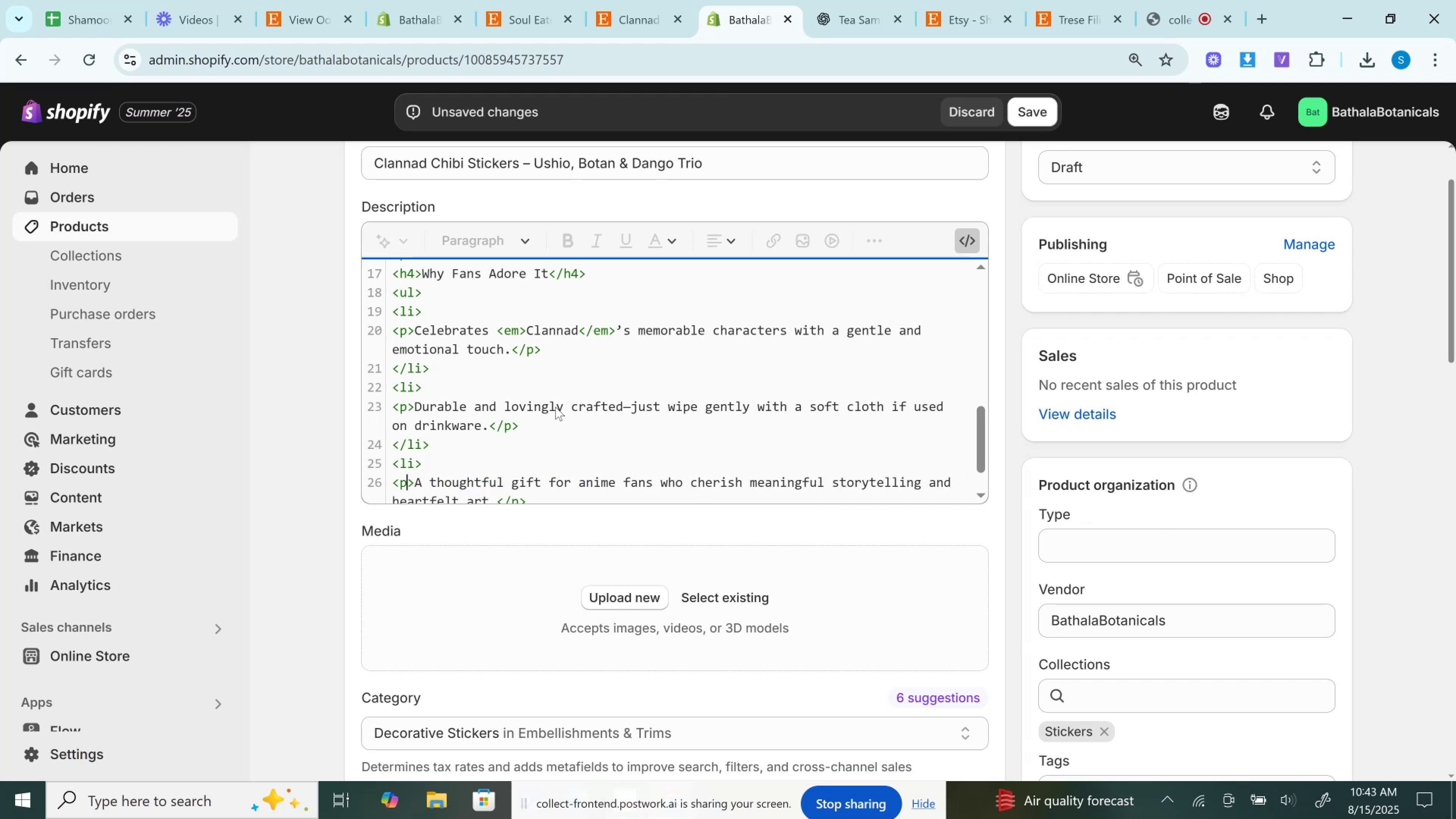 
scroll: coordinate [555, 407], scroll_direction: down, amount: 2.0
 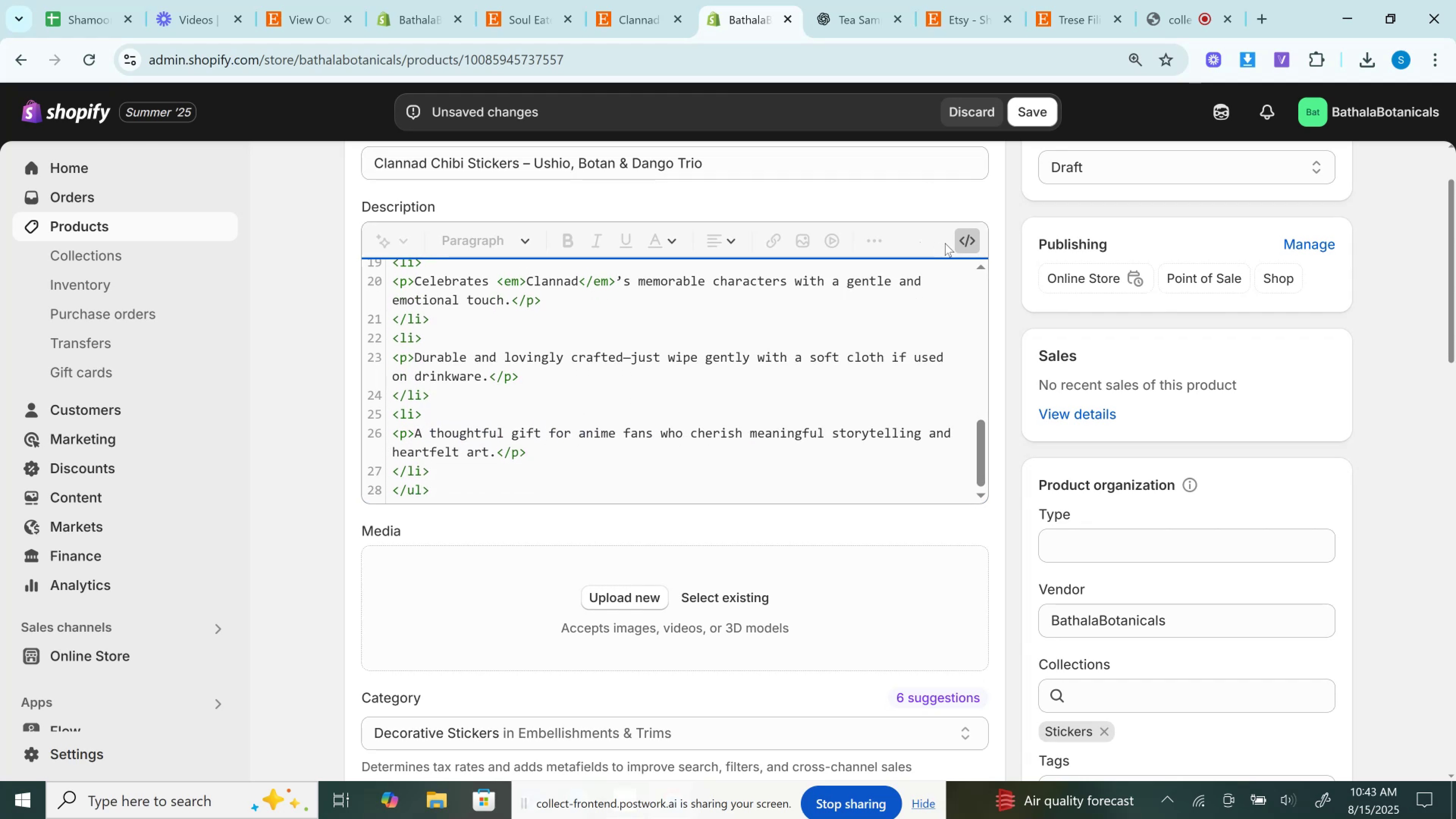 
left_click([966, 248])
 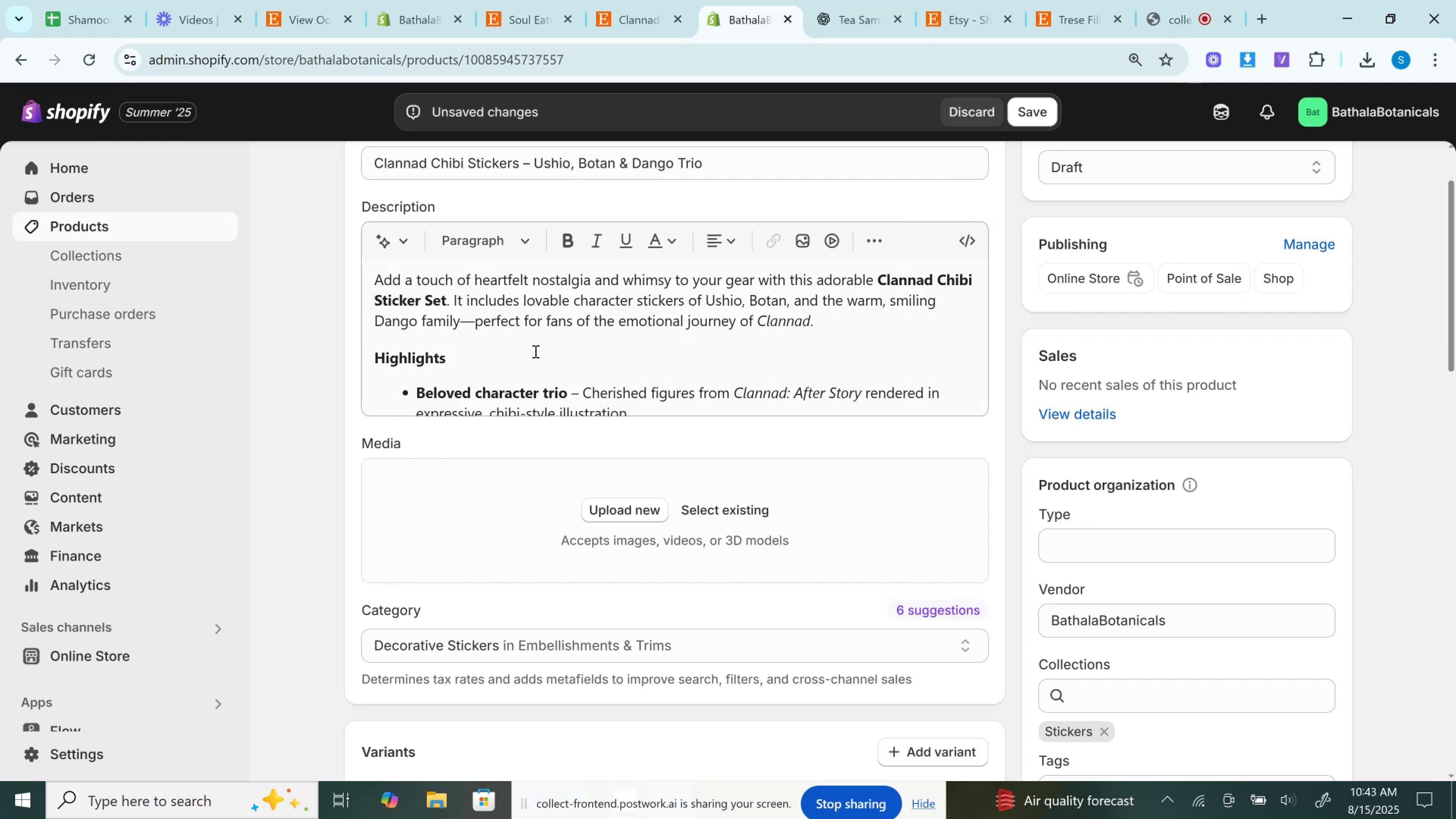 
left_click_drag(start_coordinate=[505, 351], to_coordinate=[334, 346])
 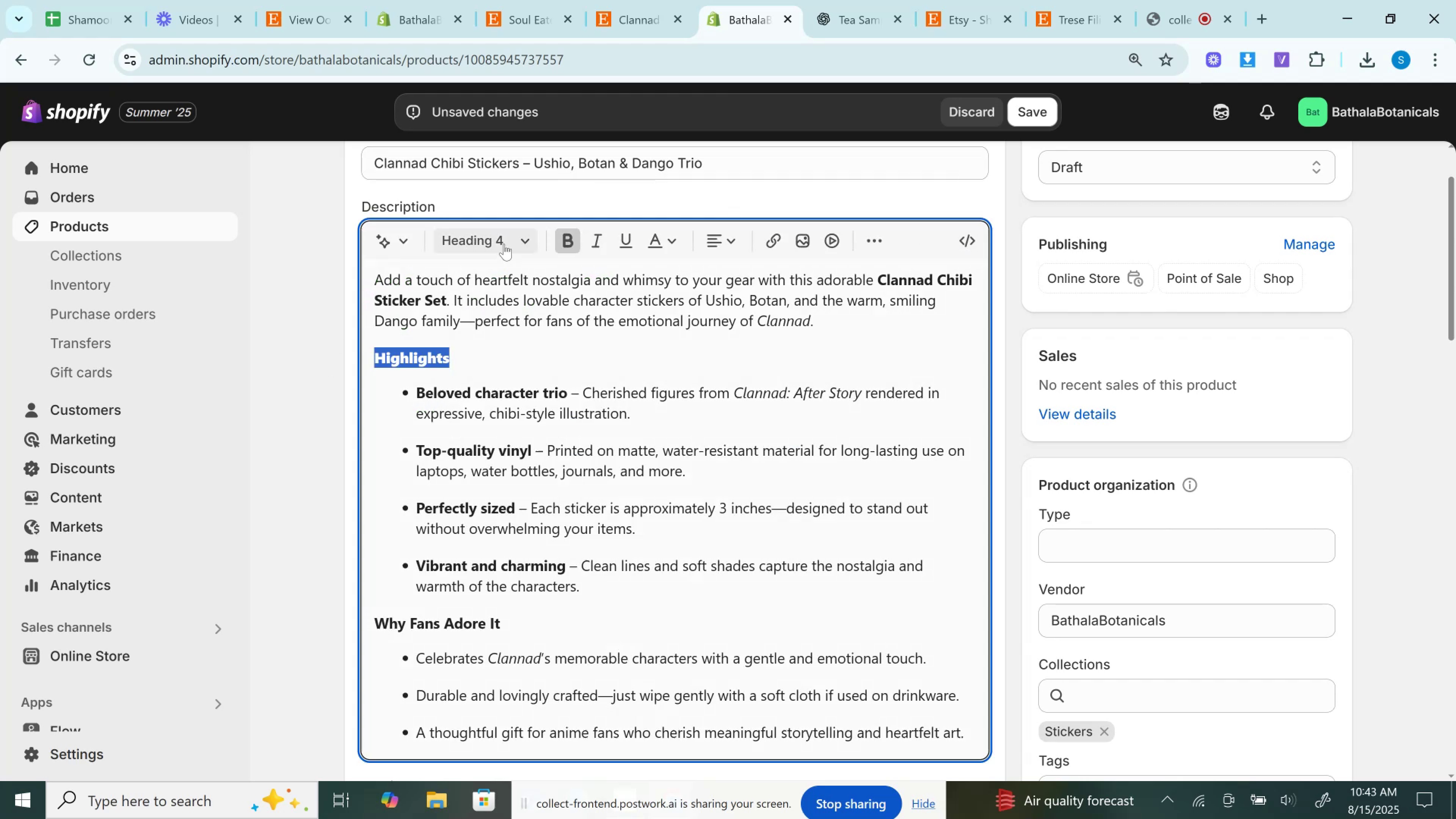 
double_click([485, 242])
 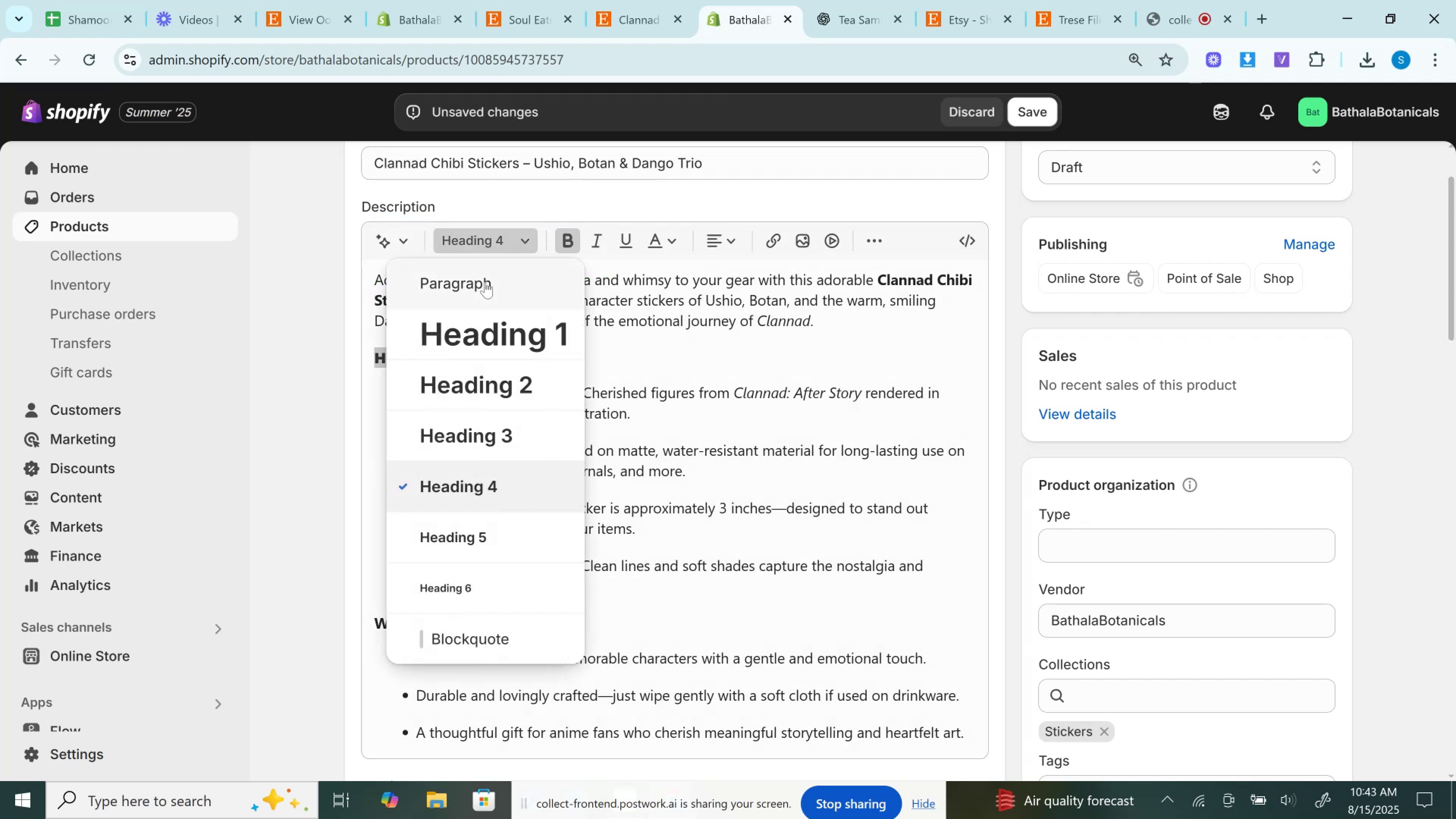 
left_click([485, 284])
 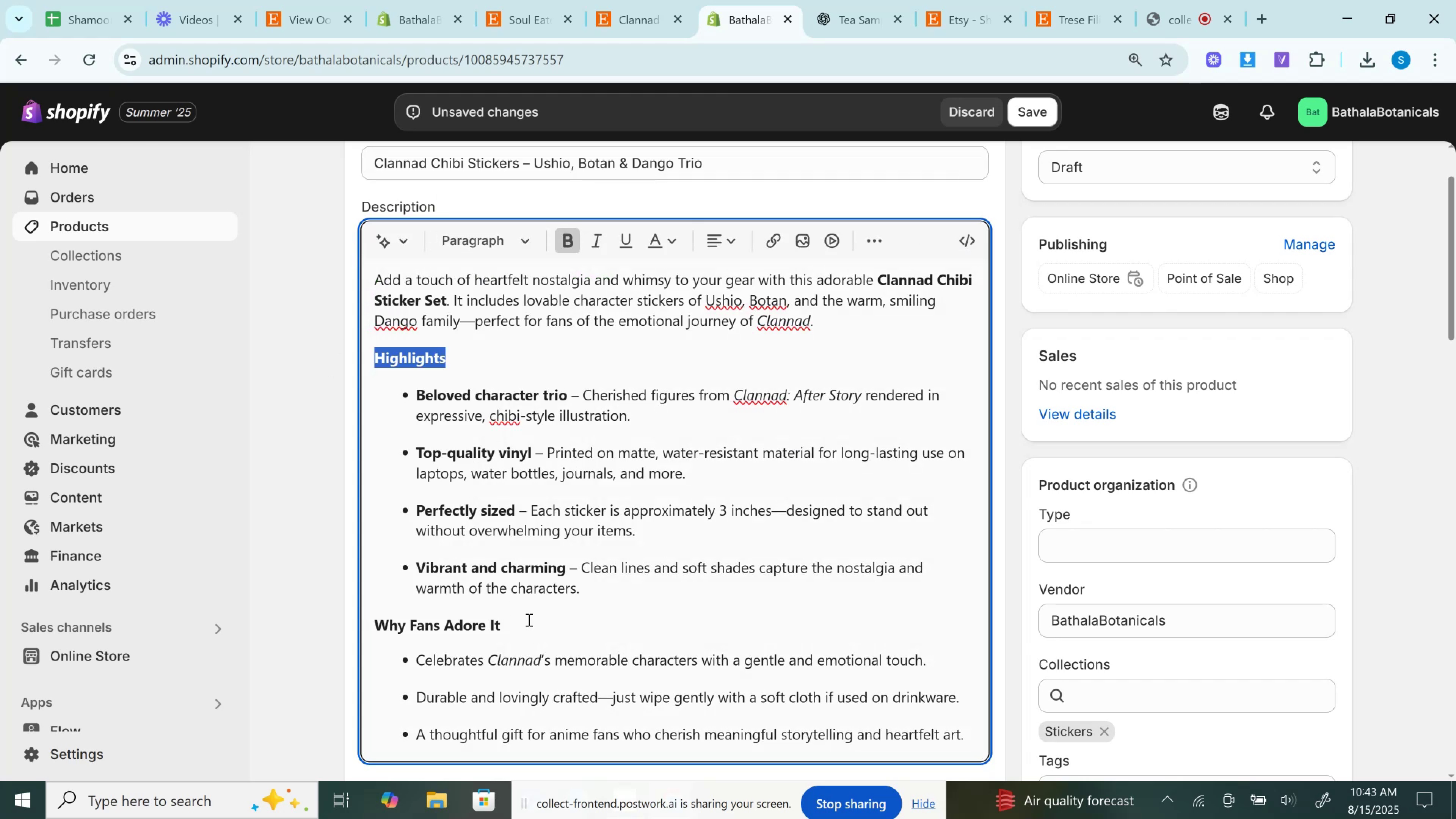 
left_click_drag(start_coordinate=[530, 628], to_coordinate=[311, 612])
 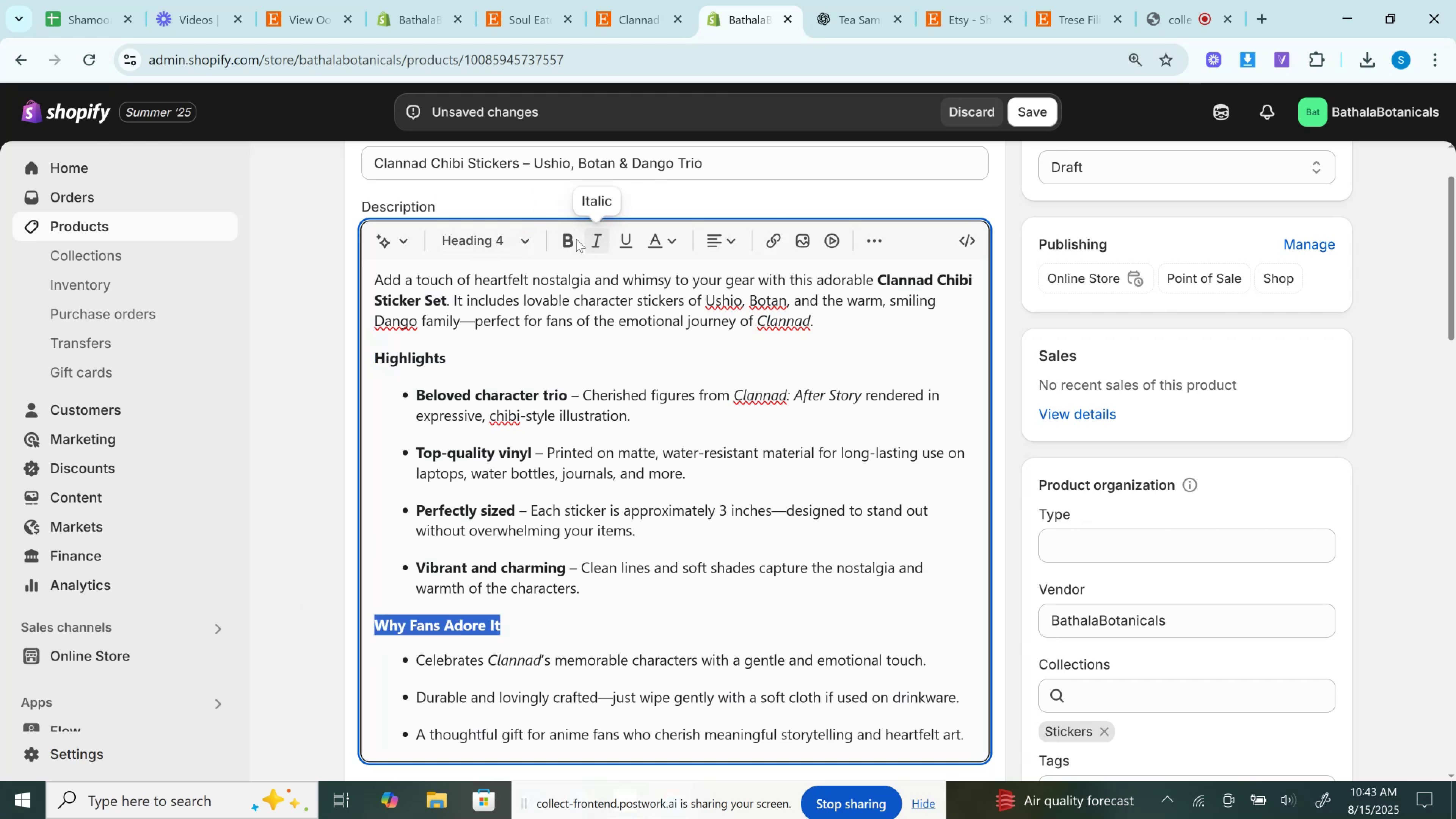 
left_click([570, 242])
 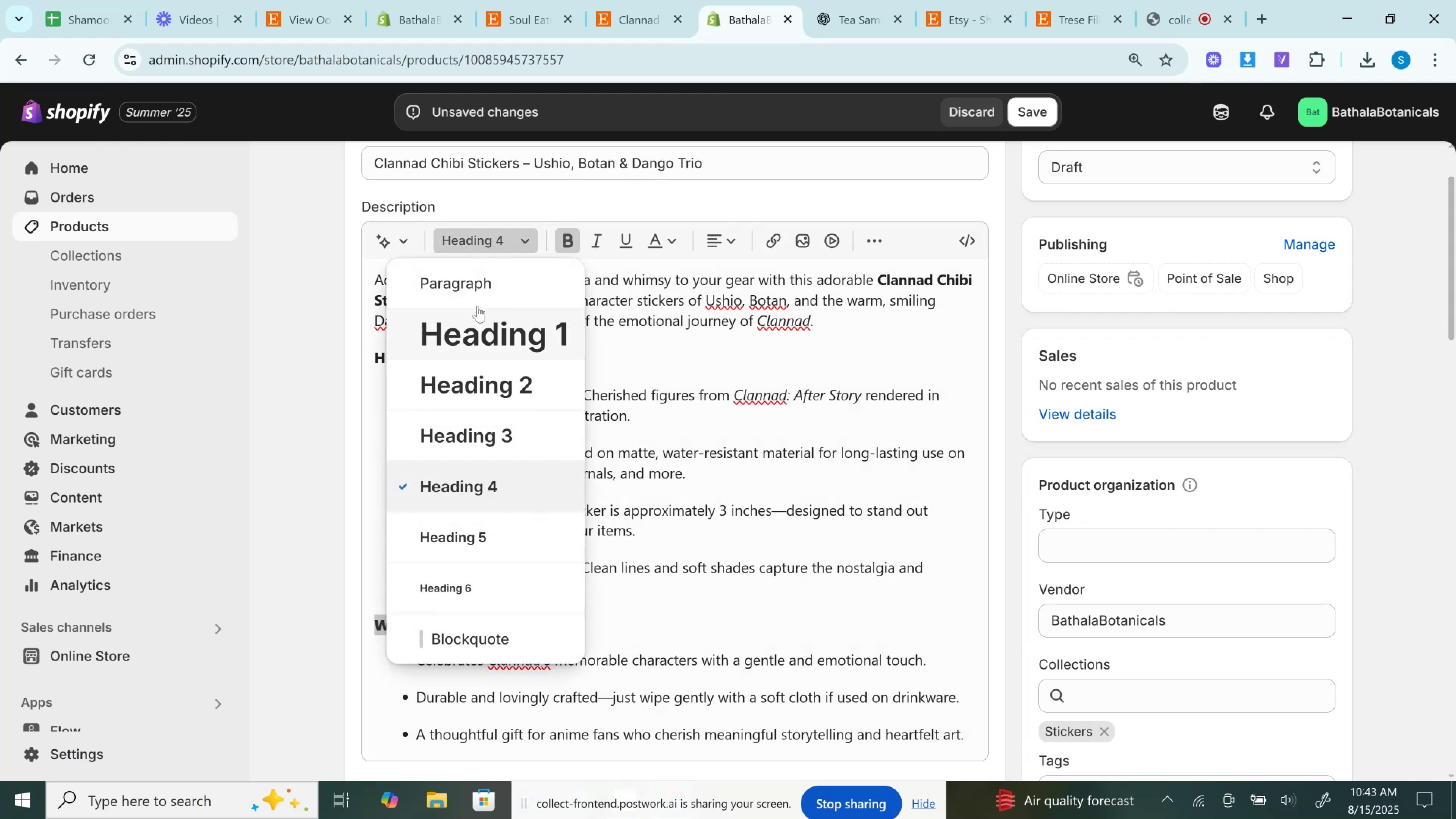 
left_click([475, 282])
 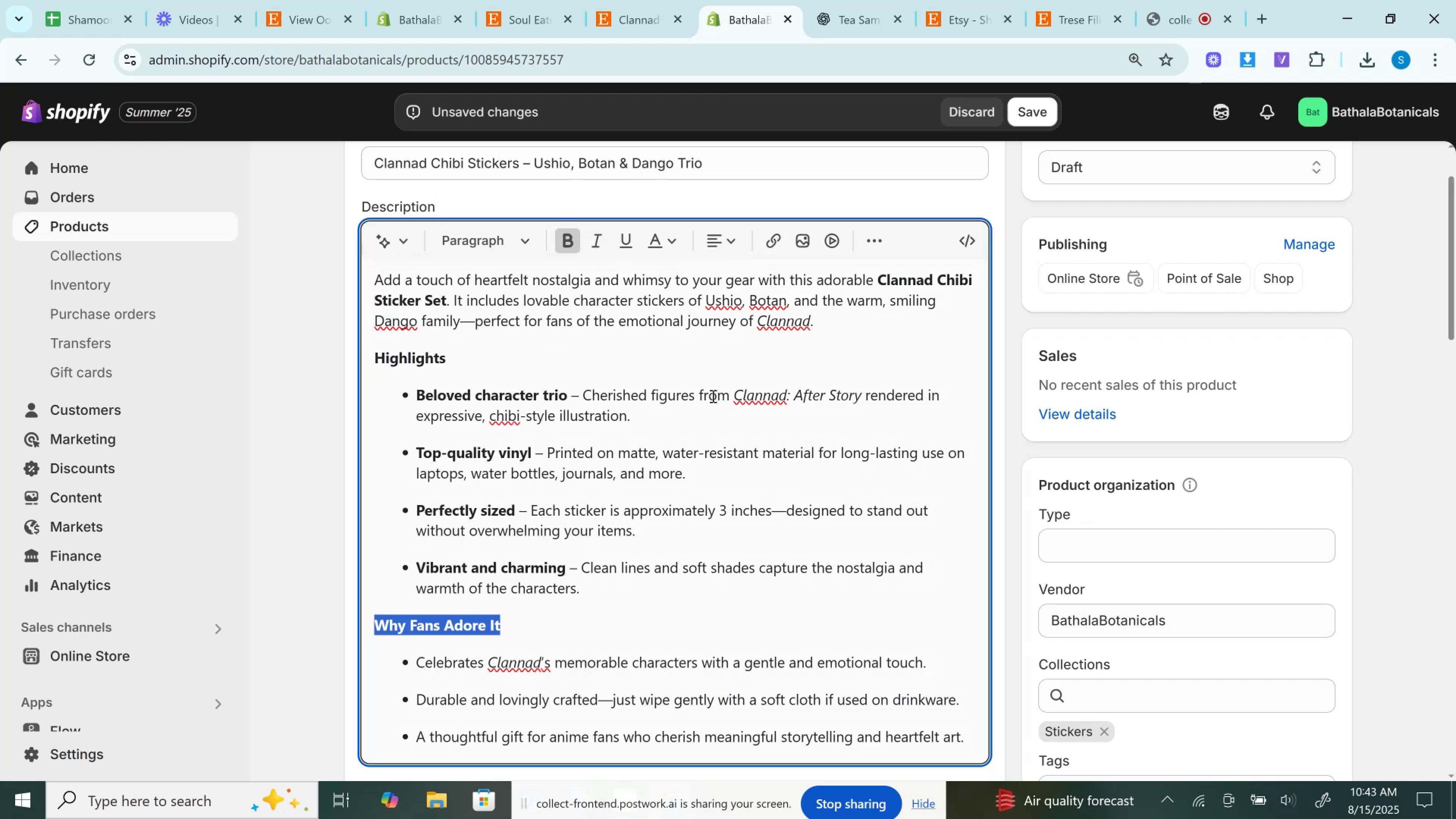 
scroll: coordinate [712, 396], scroll_direction: down, amount: 2.0
 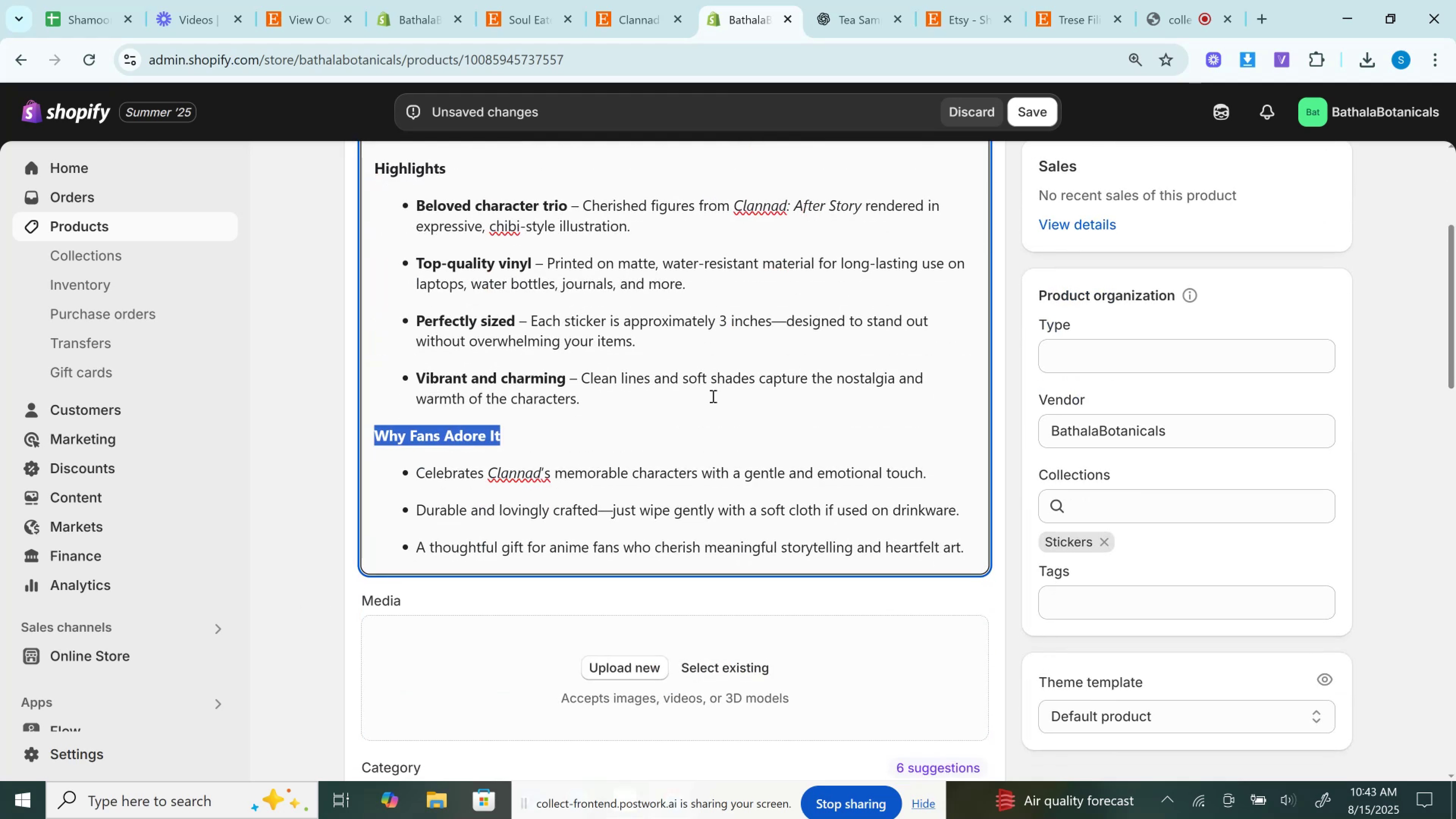 
left_click([712, 396])
 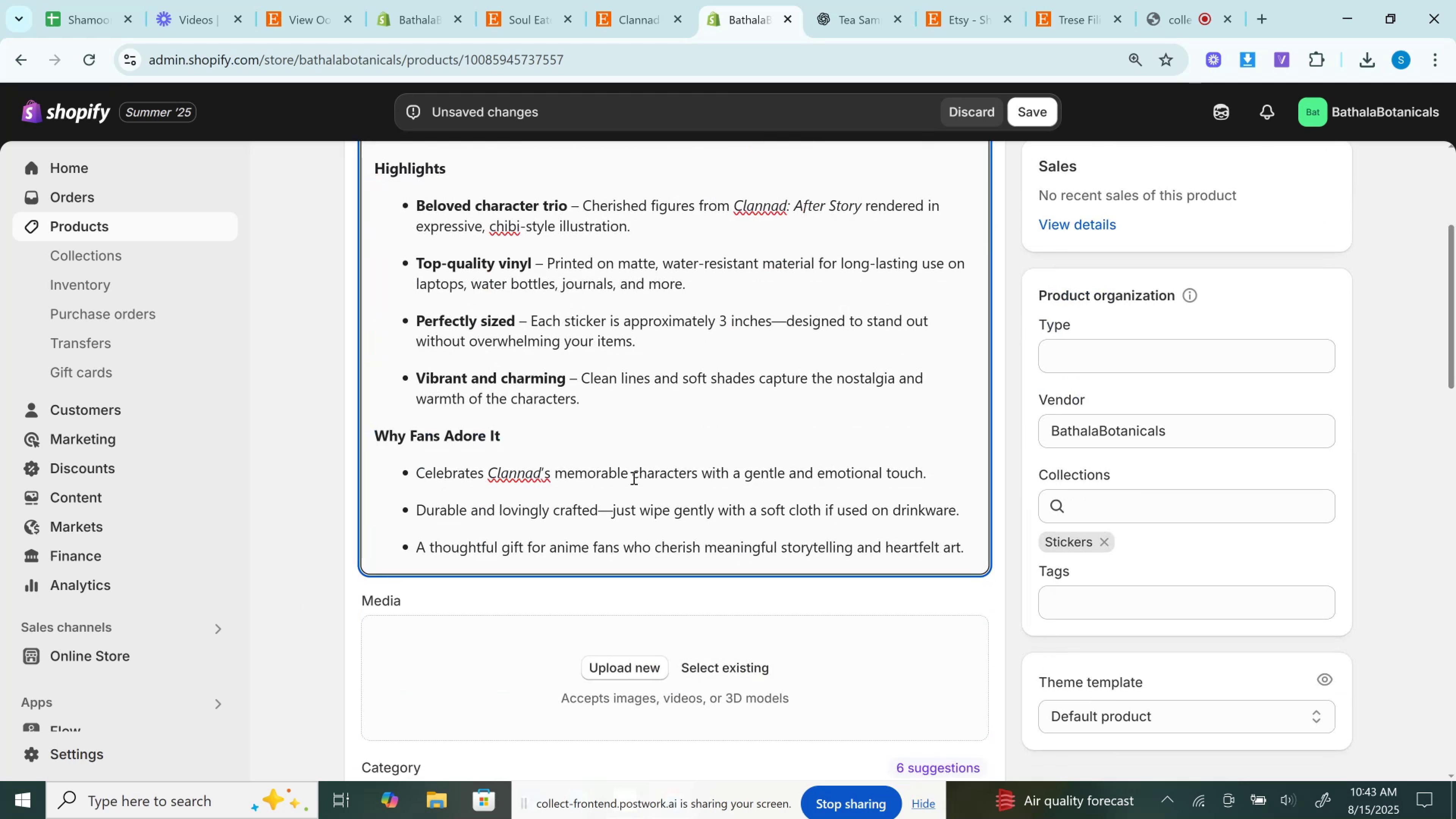 
left_click([631, 493])
 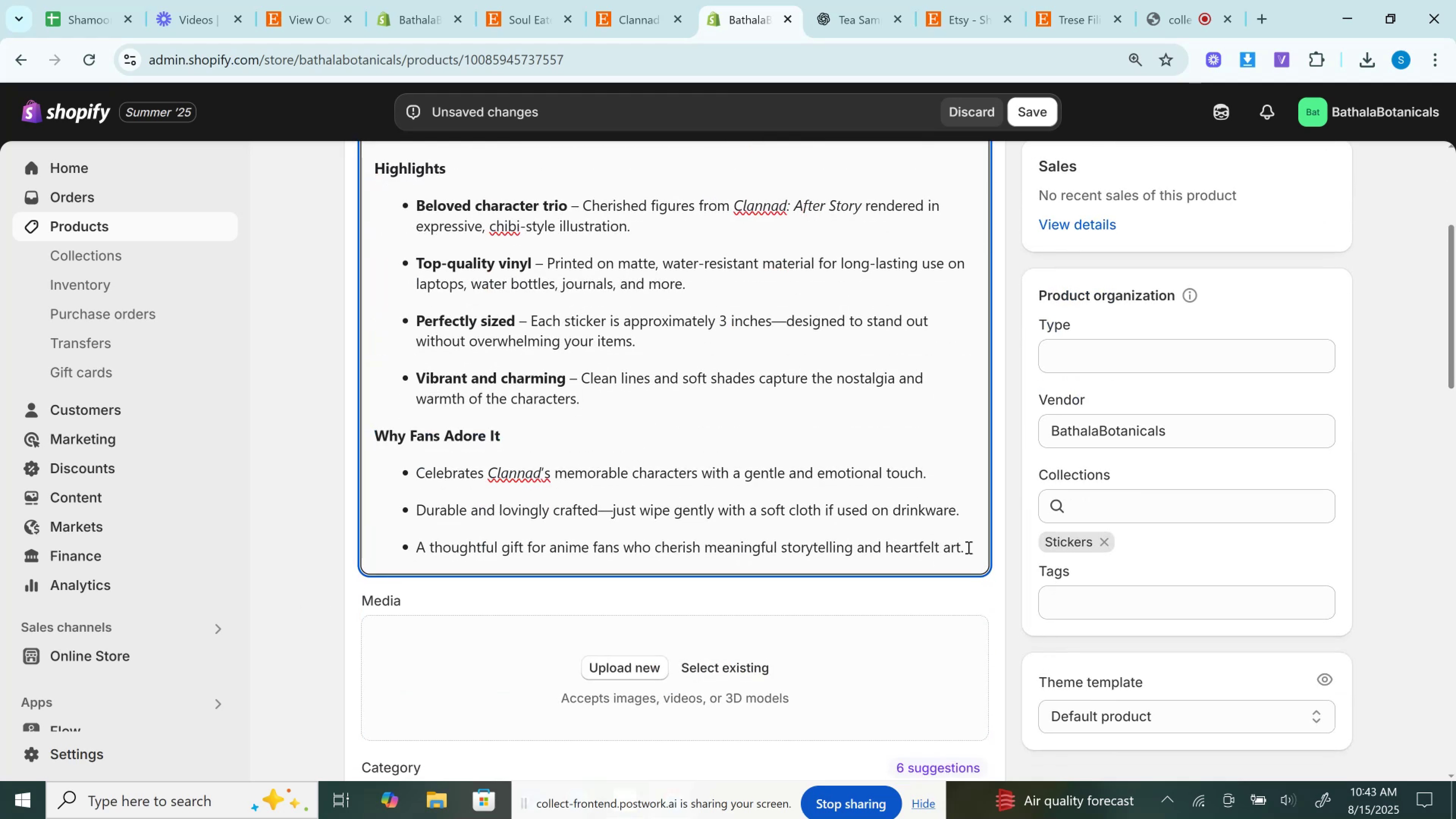 
left_click_drag(start_coordinate=[975, 551], to_coordinate=[296, 457])
 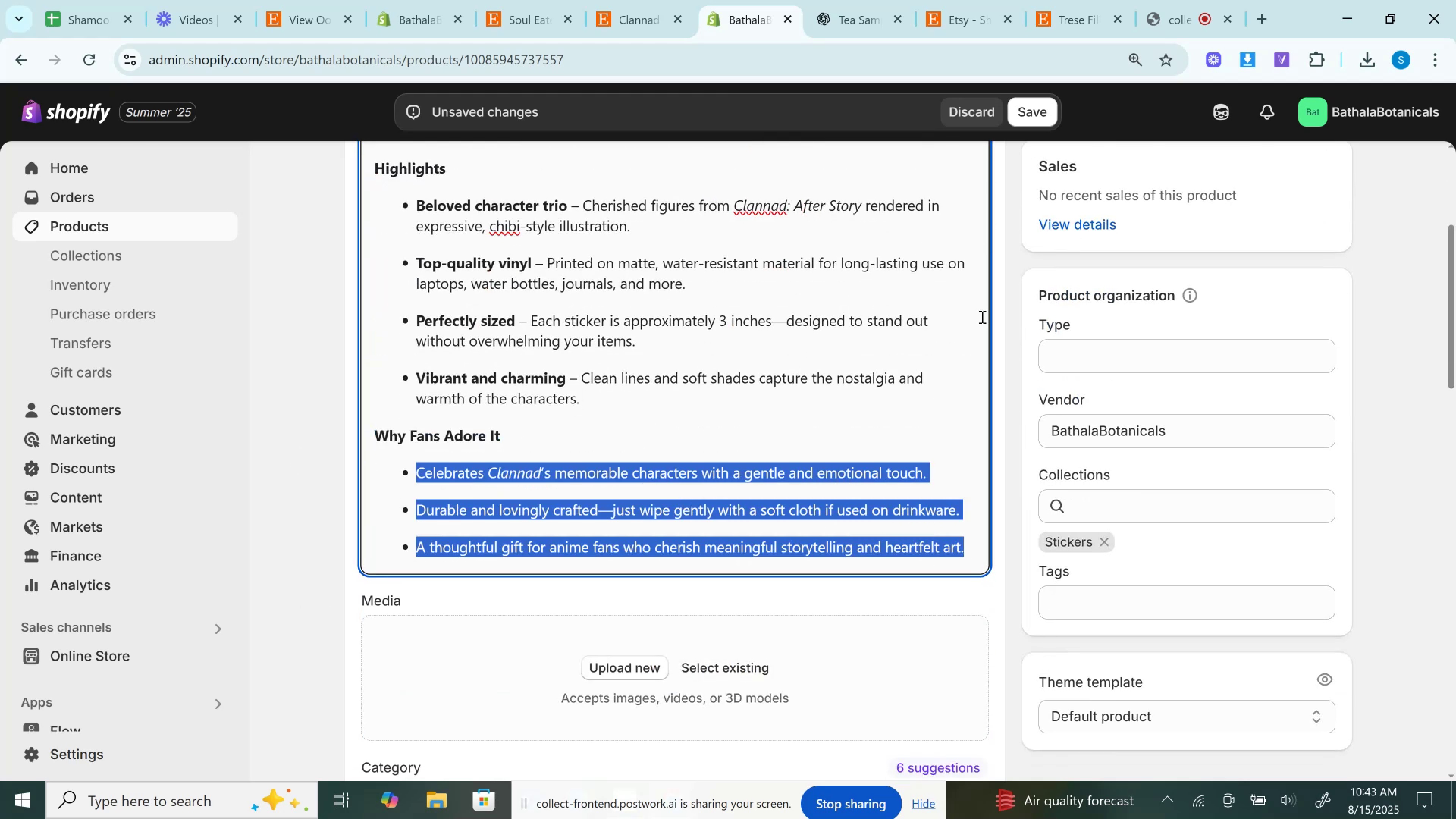 
scroll: coordinate [1123, 275], scroll_direction: up, amount: 4.0
 